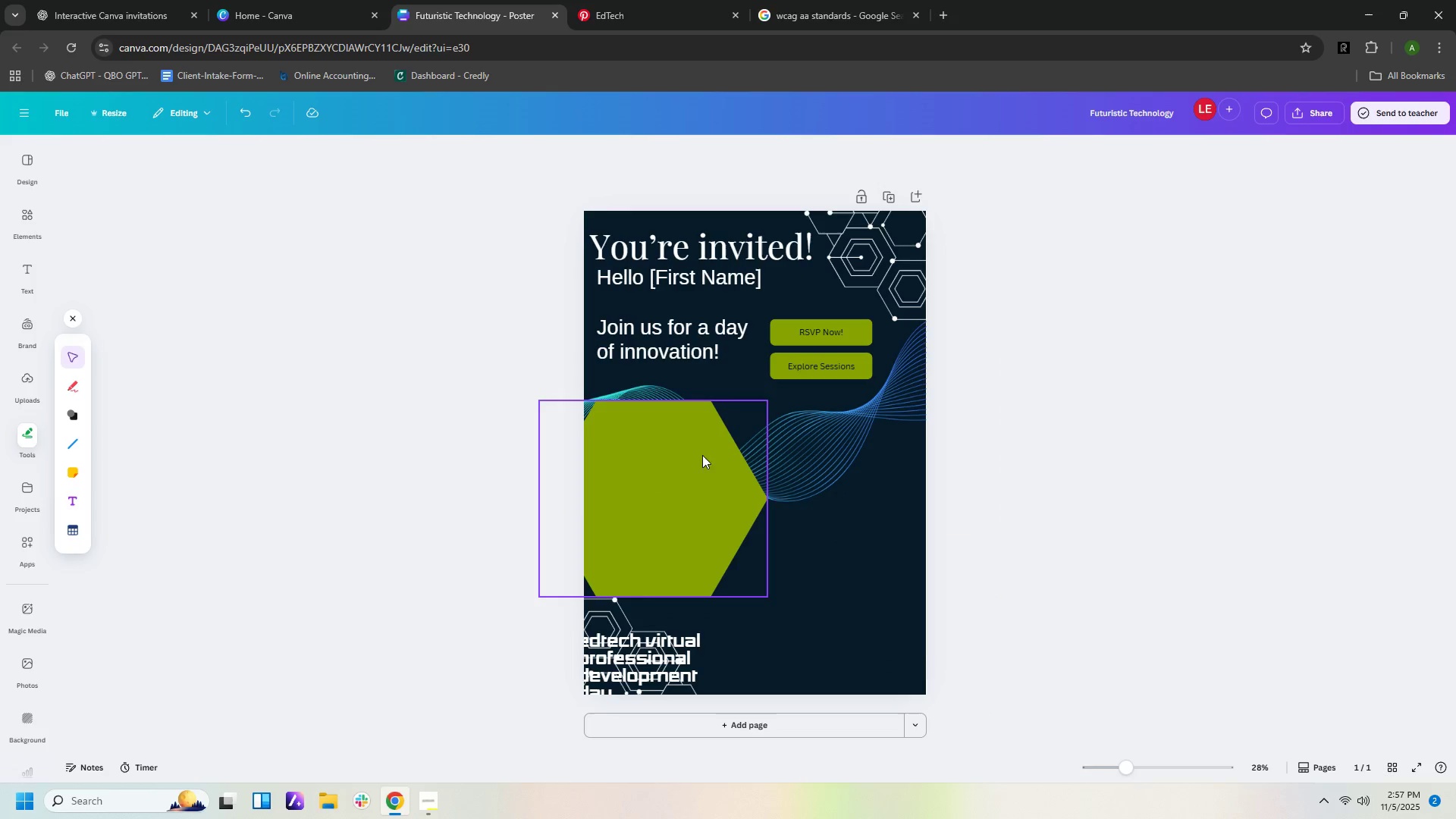 
left_click_drag(start_coordinate=[686, 459], to_coordinate=[695, 460])
 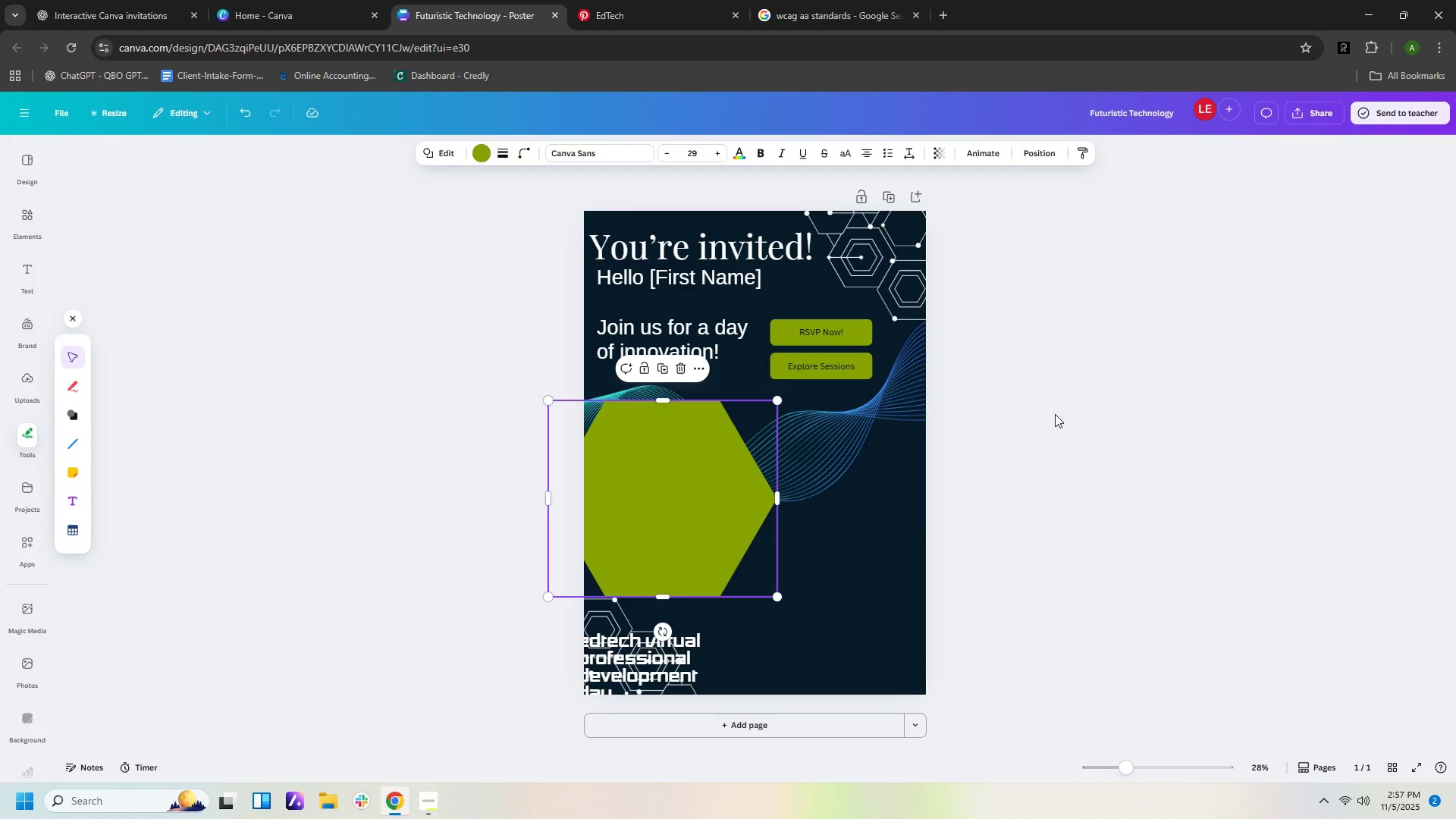 
left_click([1055, 414])
 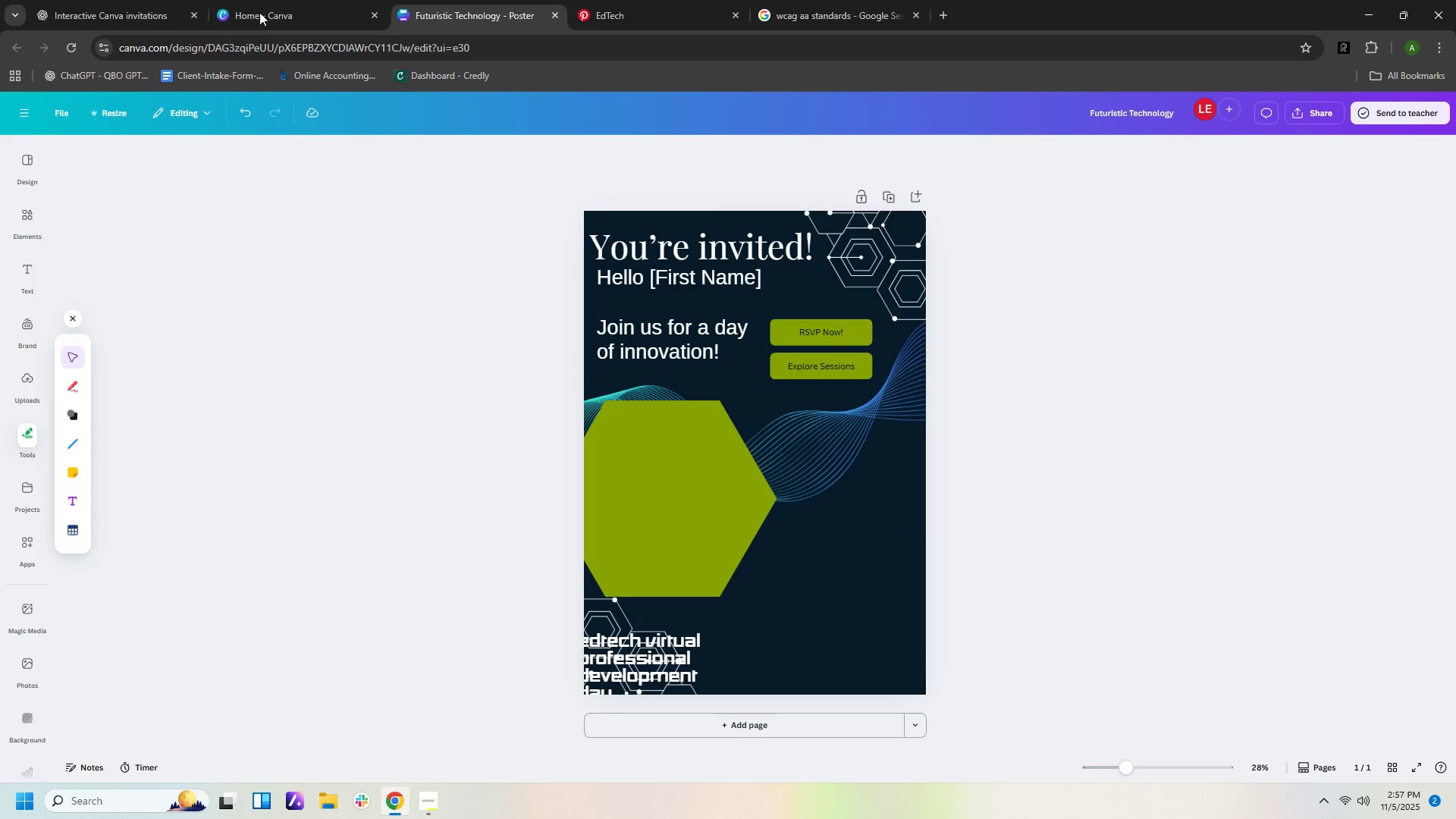 
left_click([157, 6])
 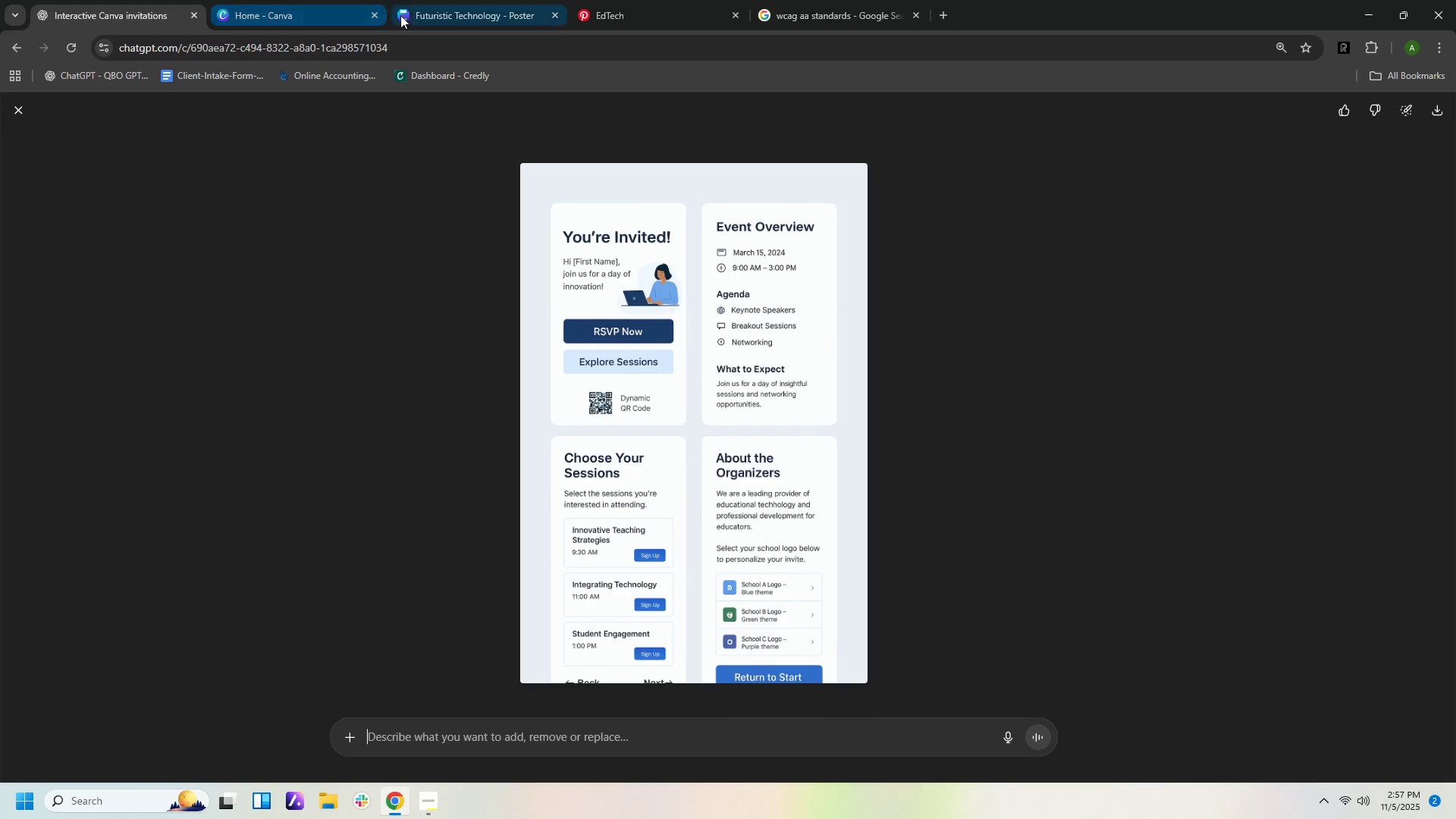 
left_click([272, 12])
 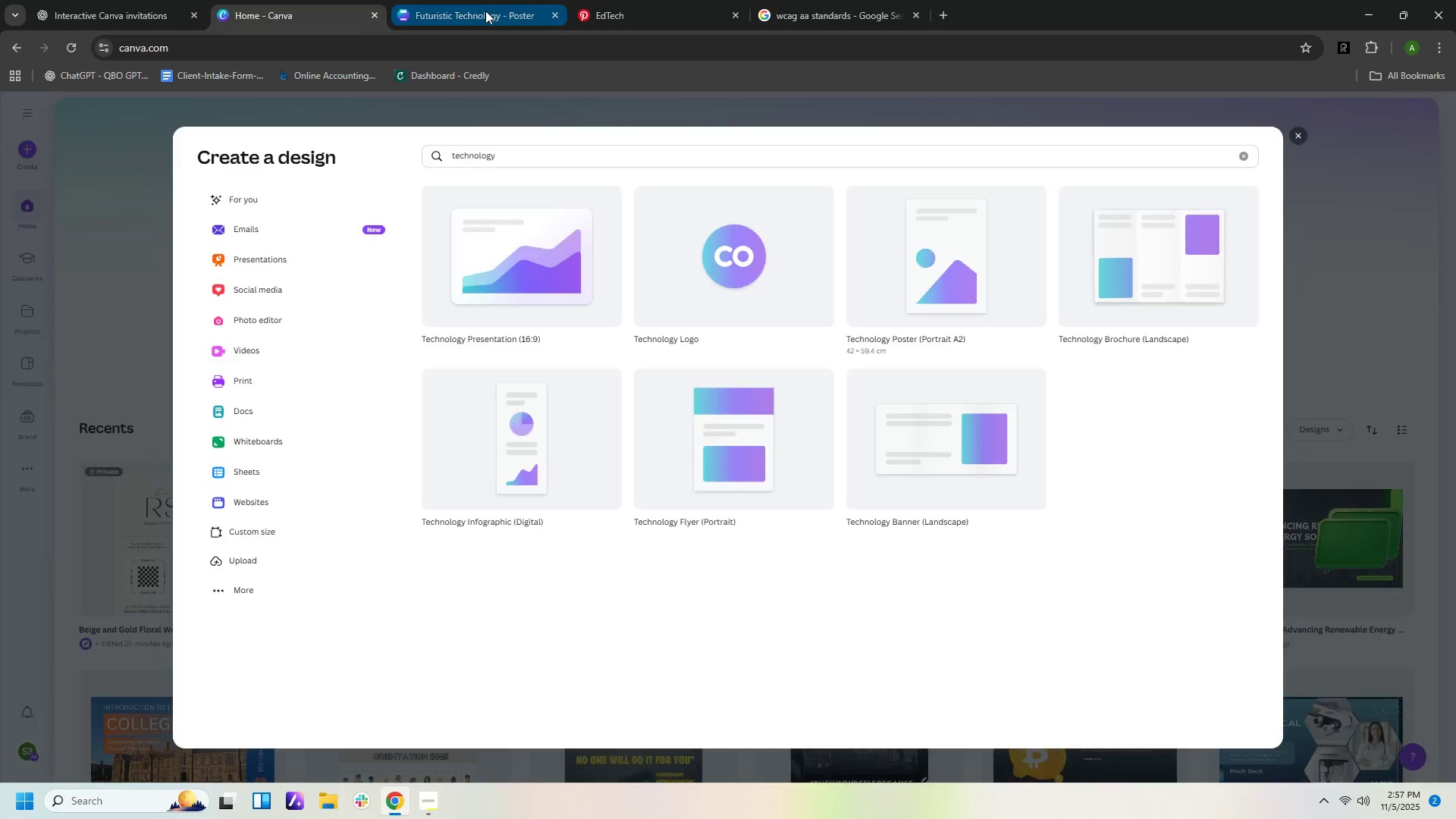 
left_click([485, 11])
 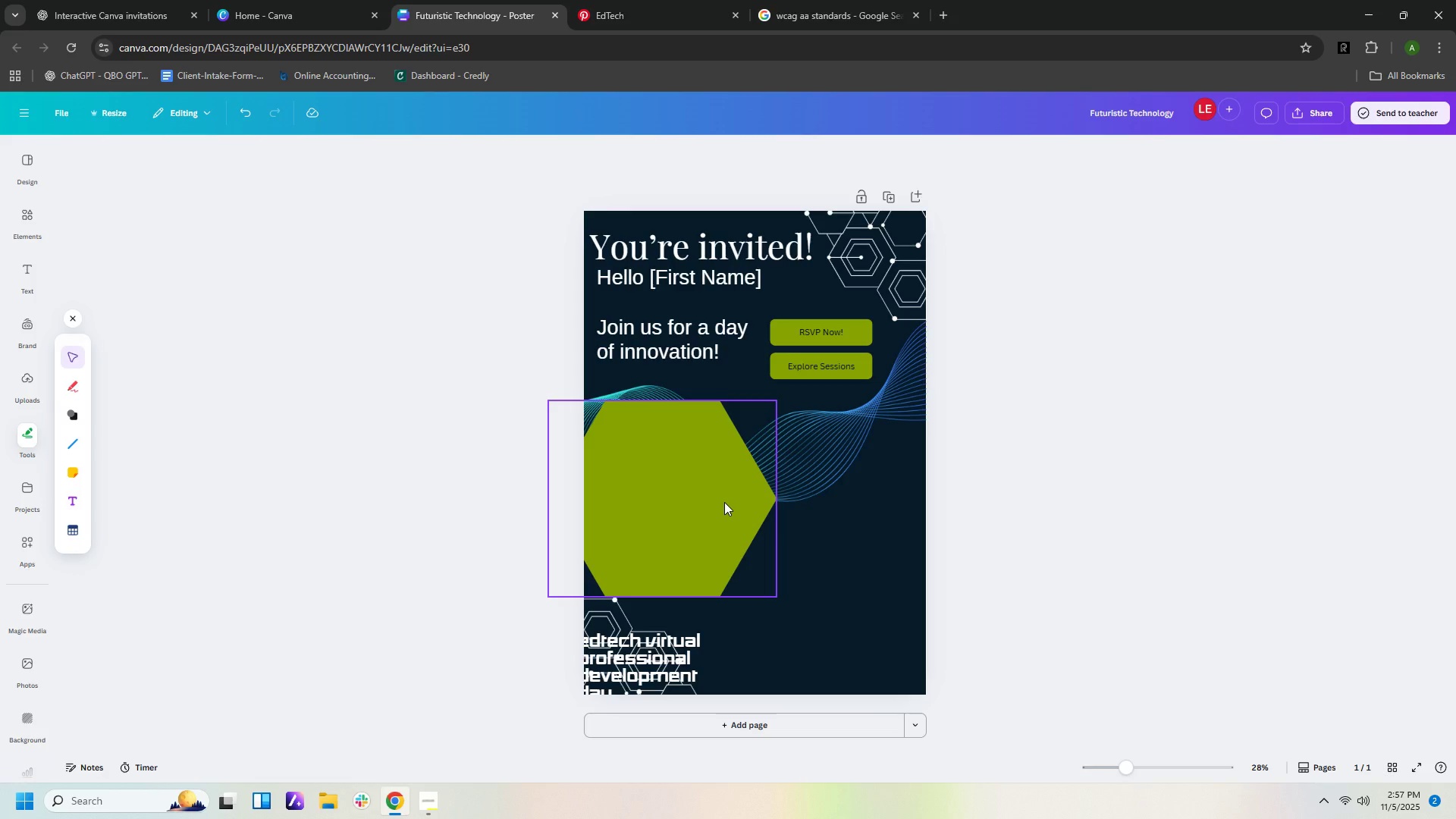 
key(Control+C)
 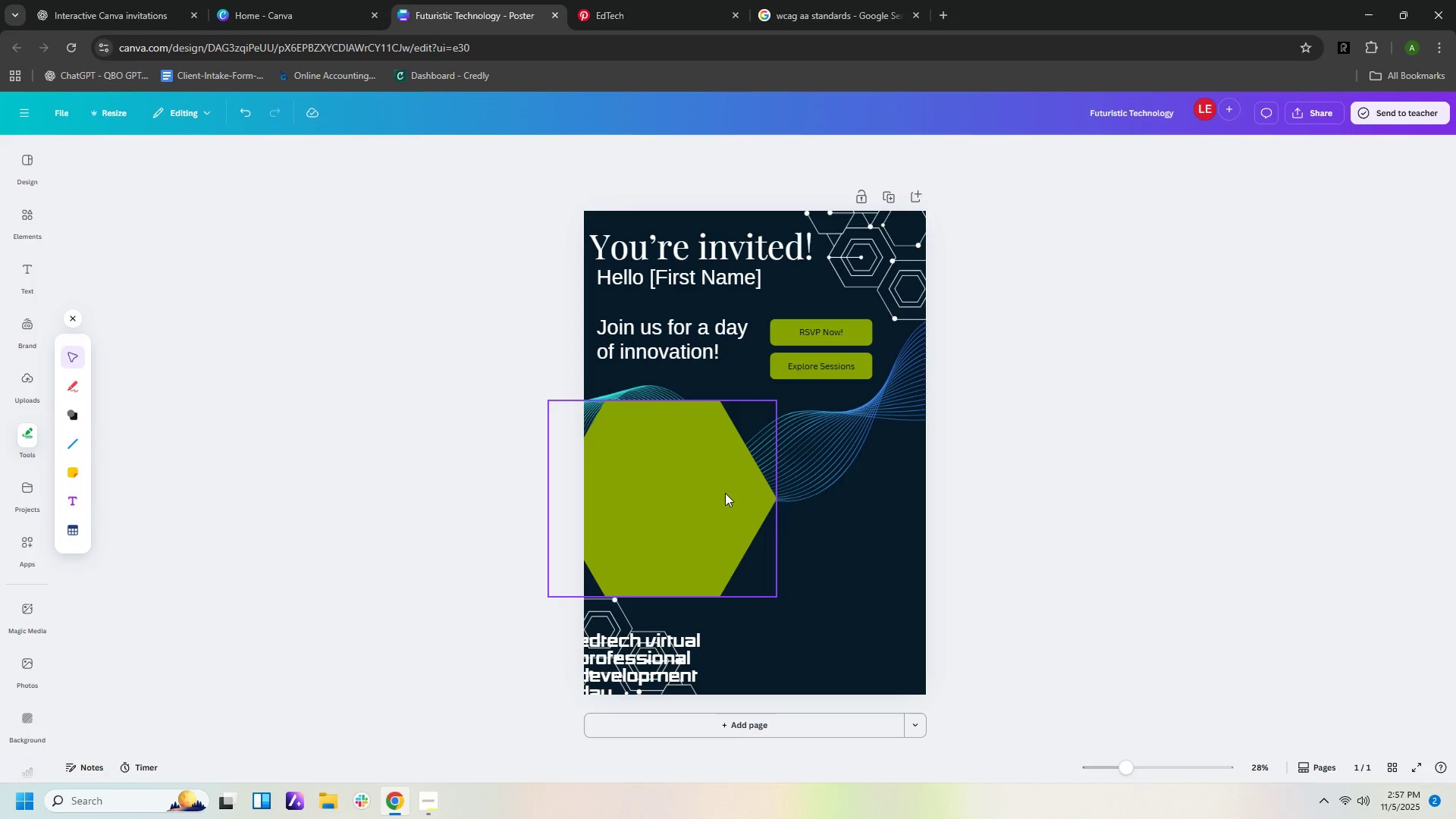 
key(Control+V)
 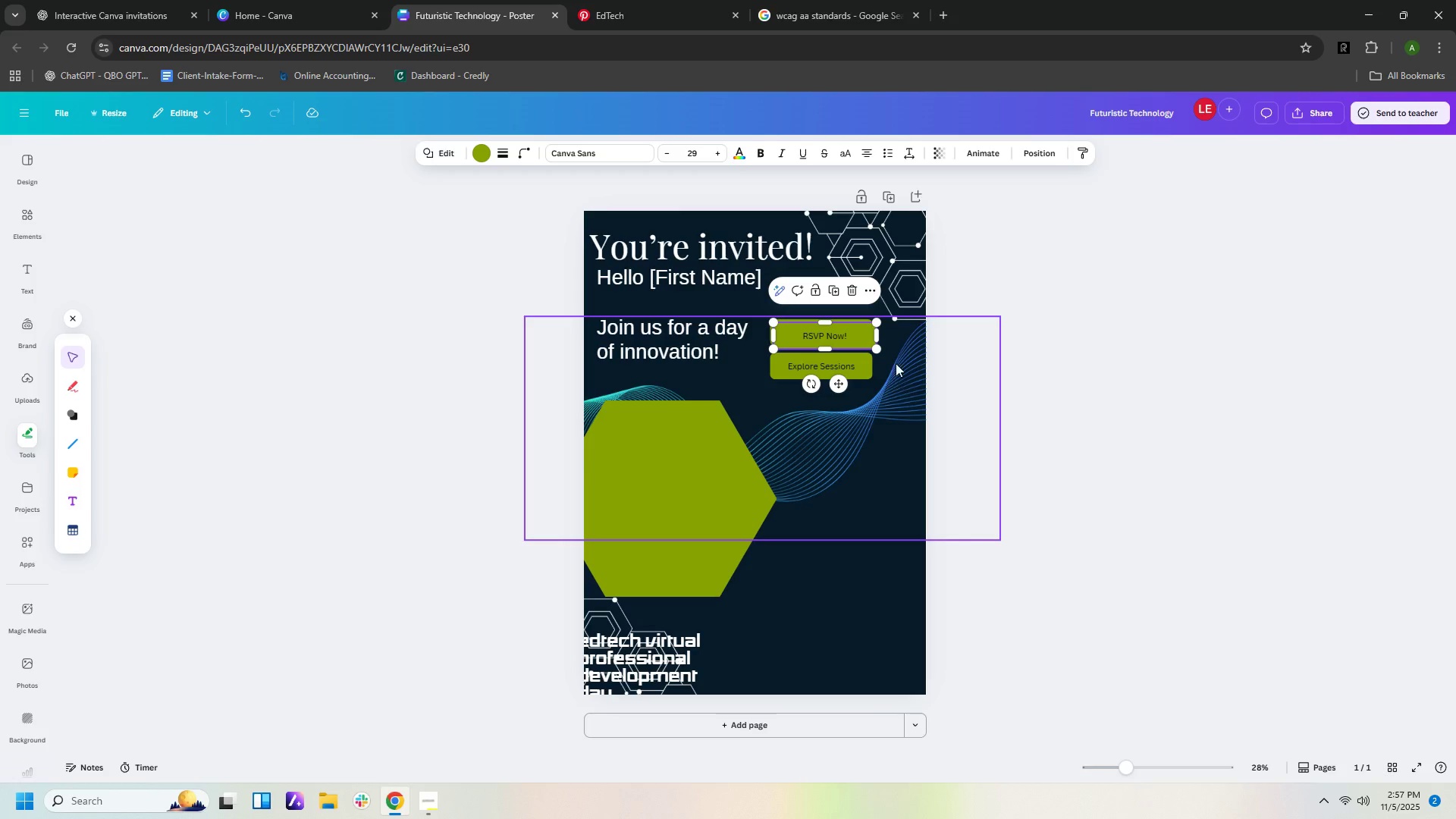 
key(Delete)
 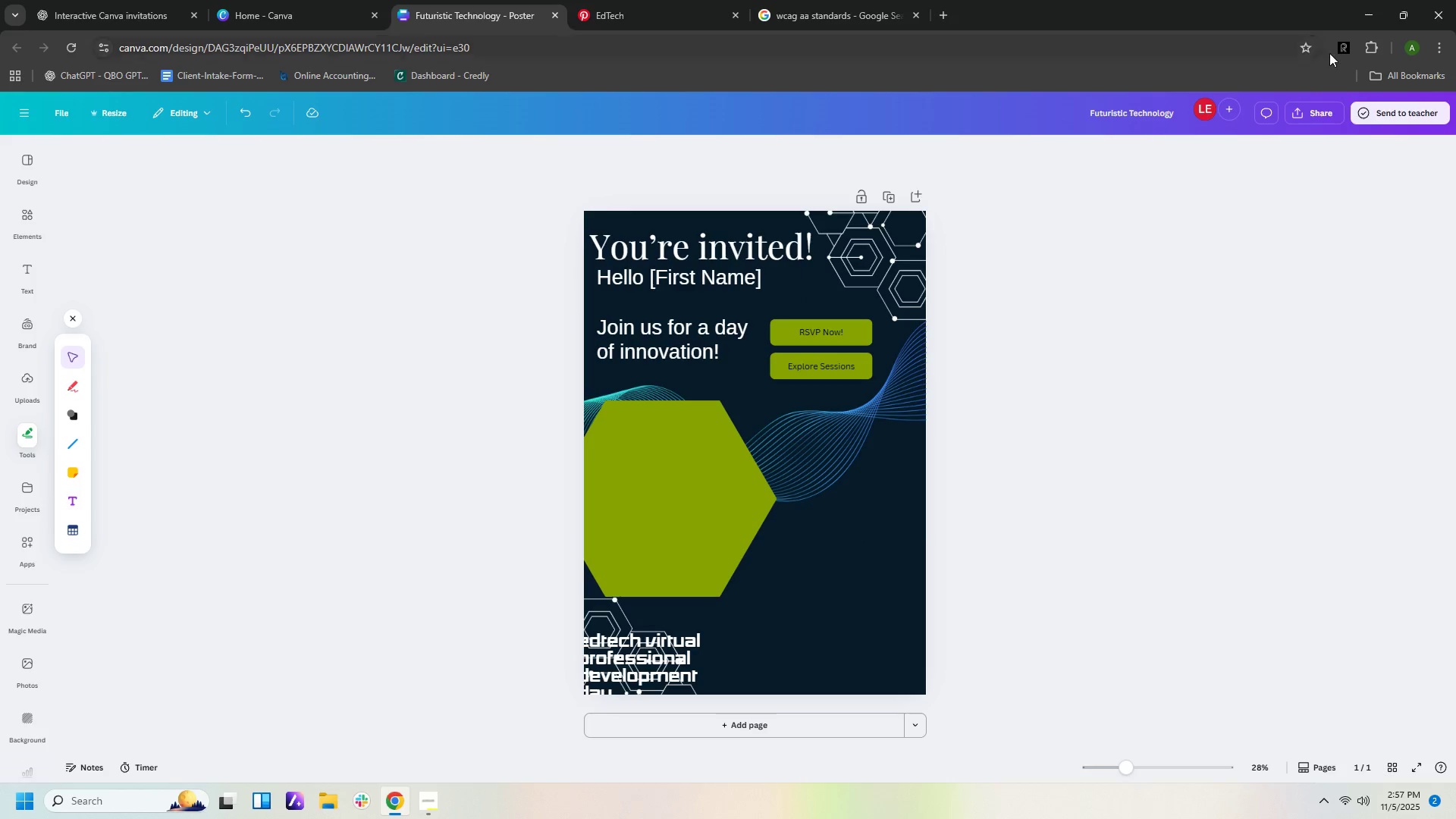 
left_click([1338, 54])
 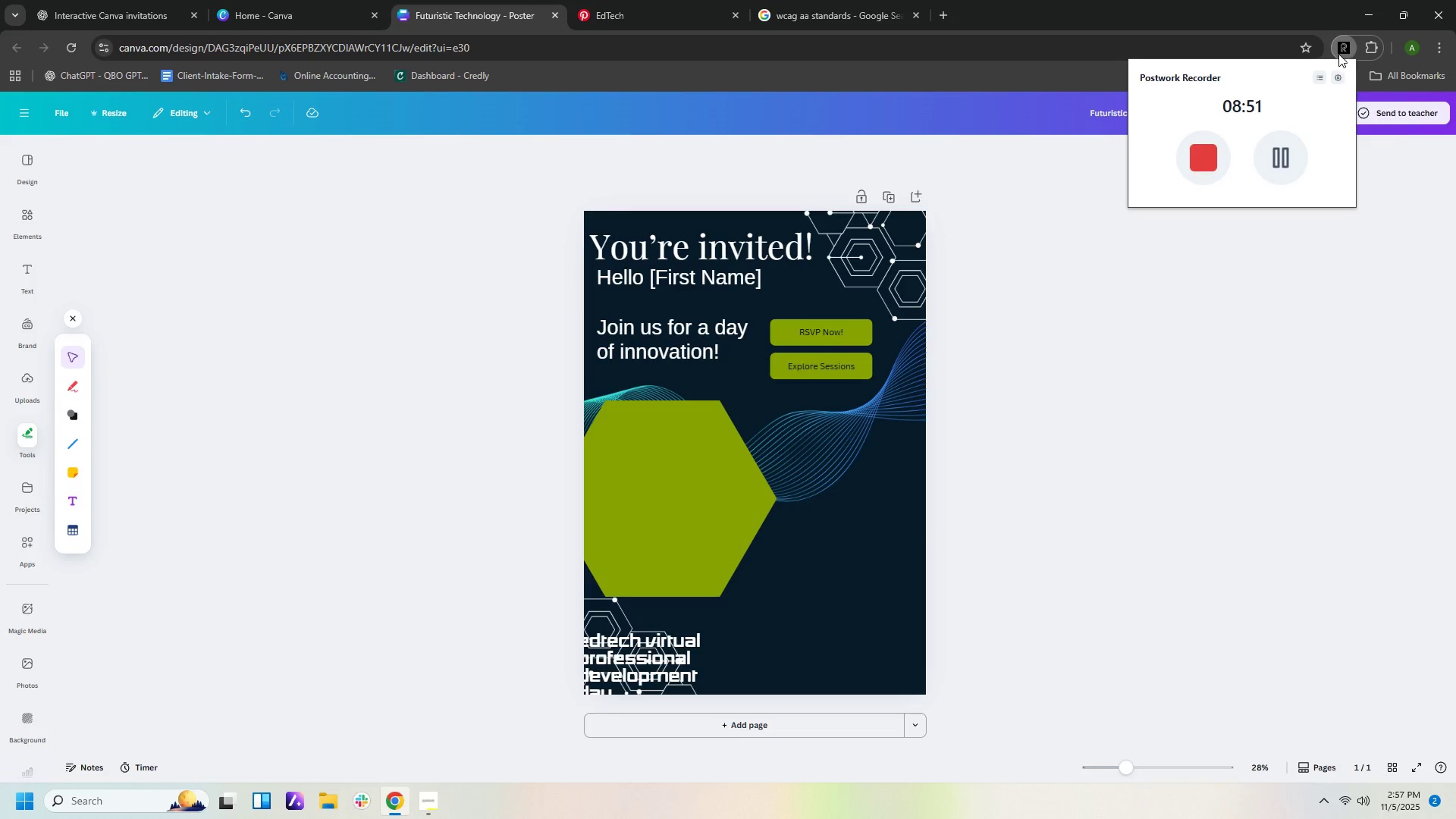 
left_click([1338, 54])
 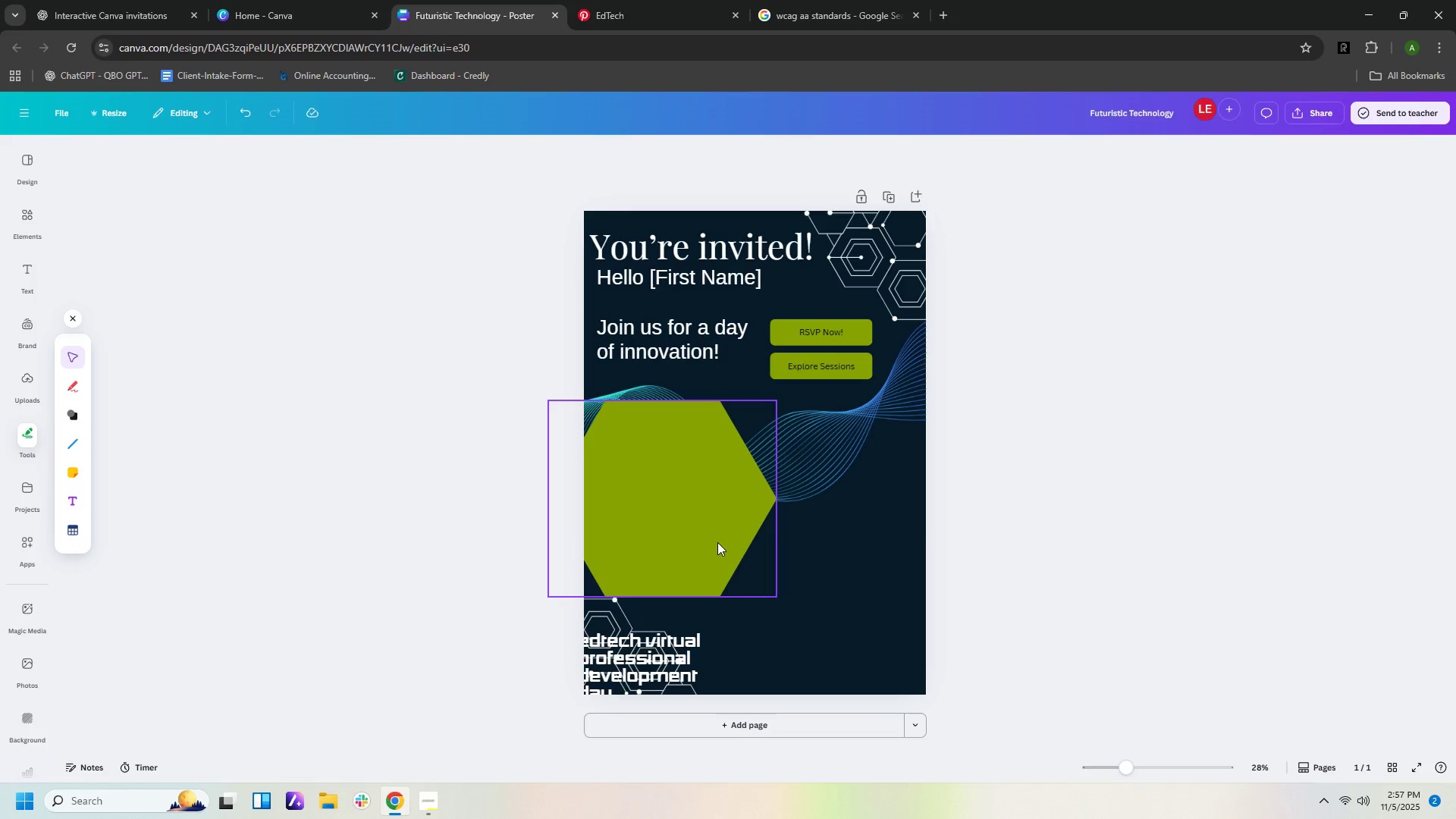 
left_click([714, 537])
 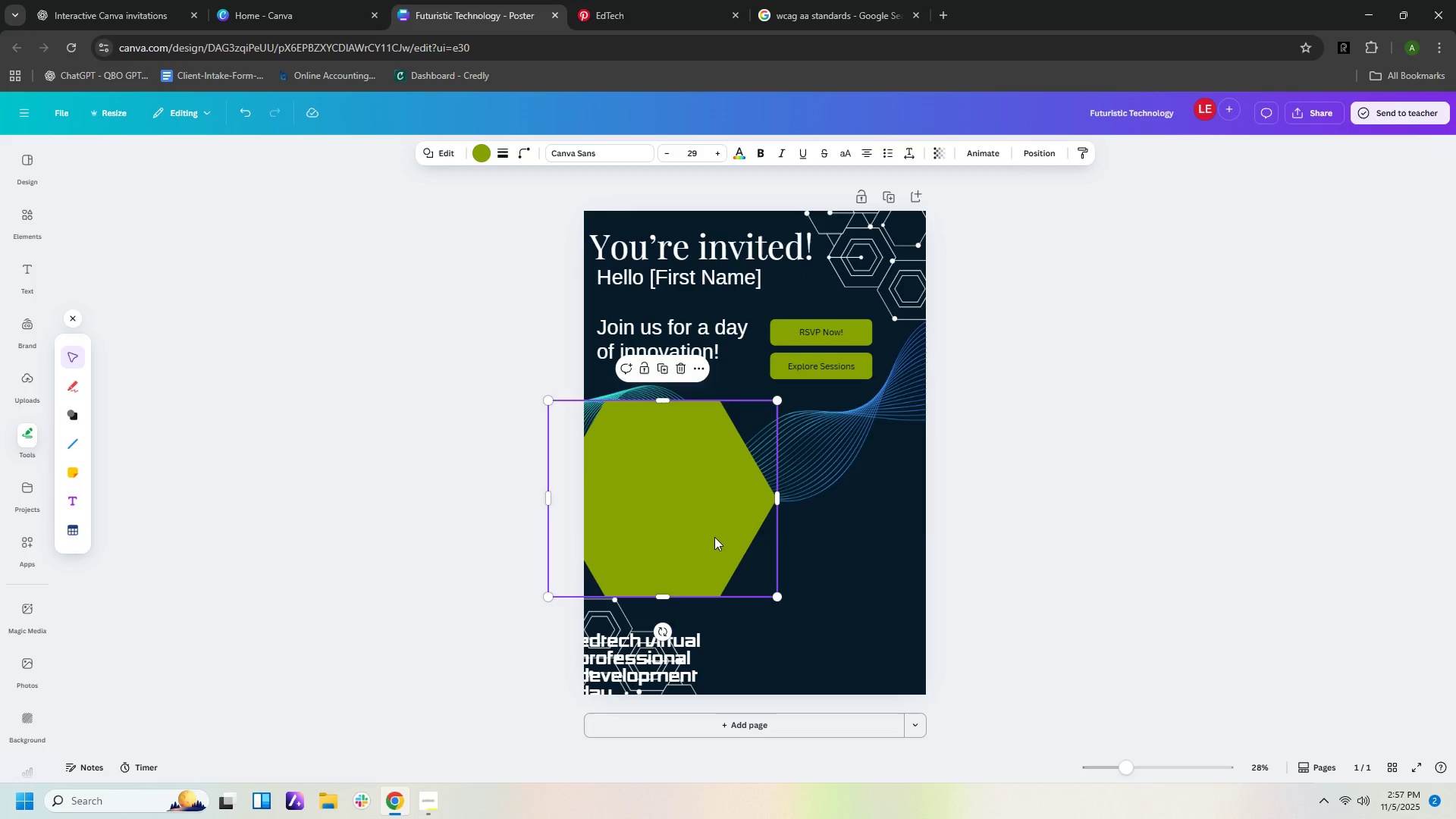 
key(Control+C)
 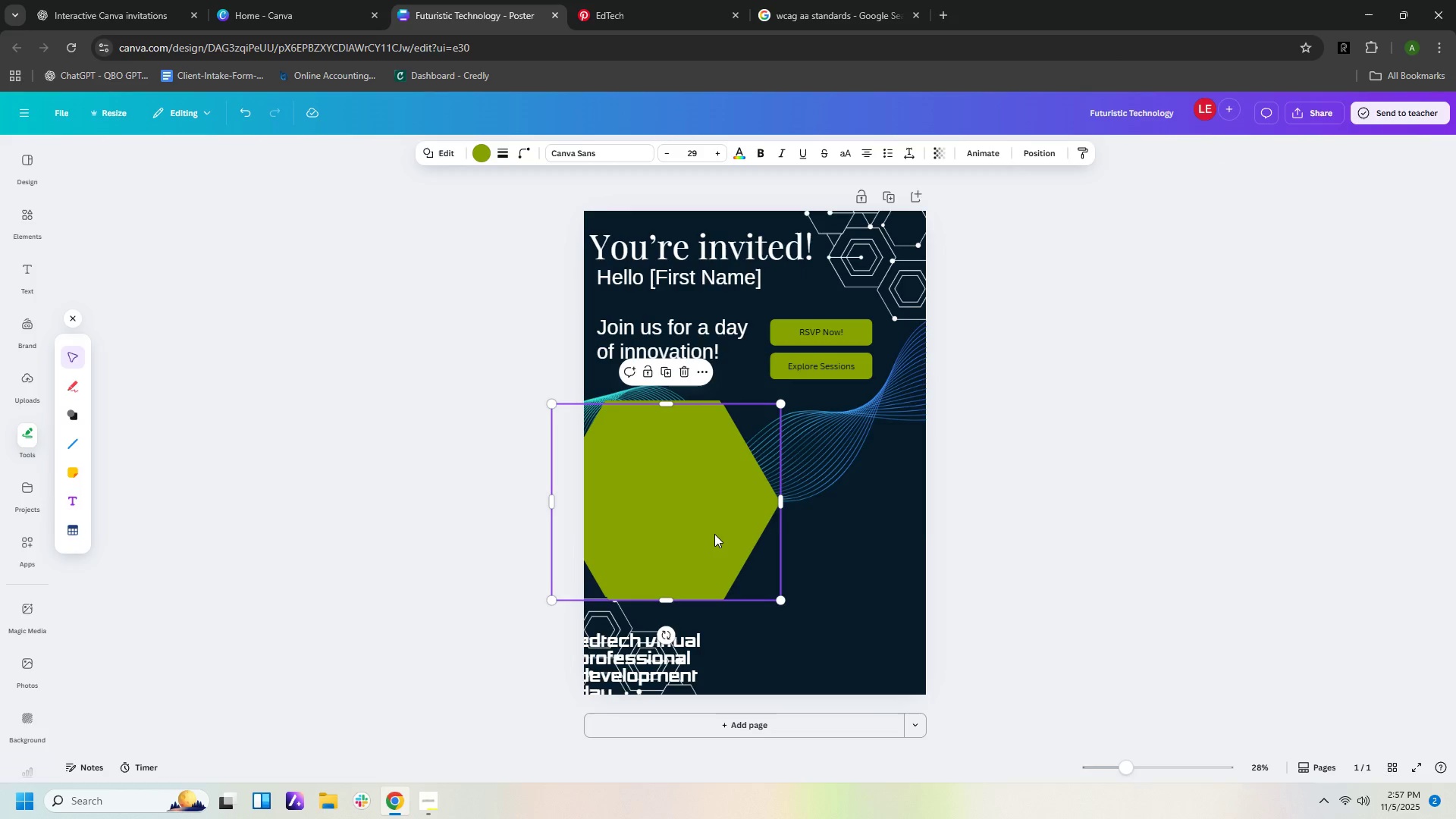 
key(Control+V)
 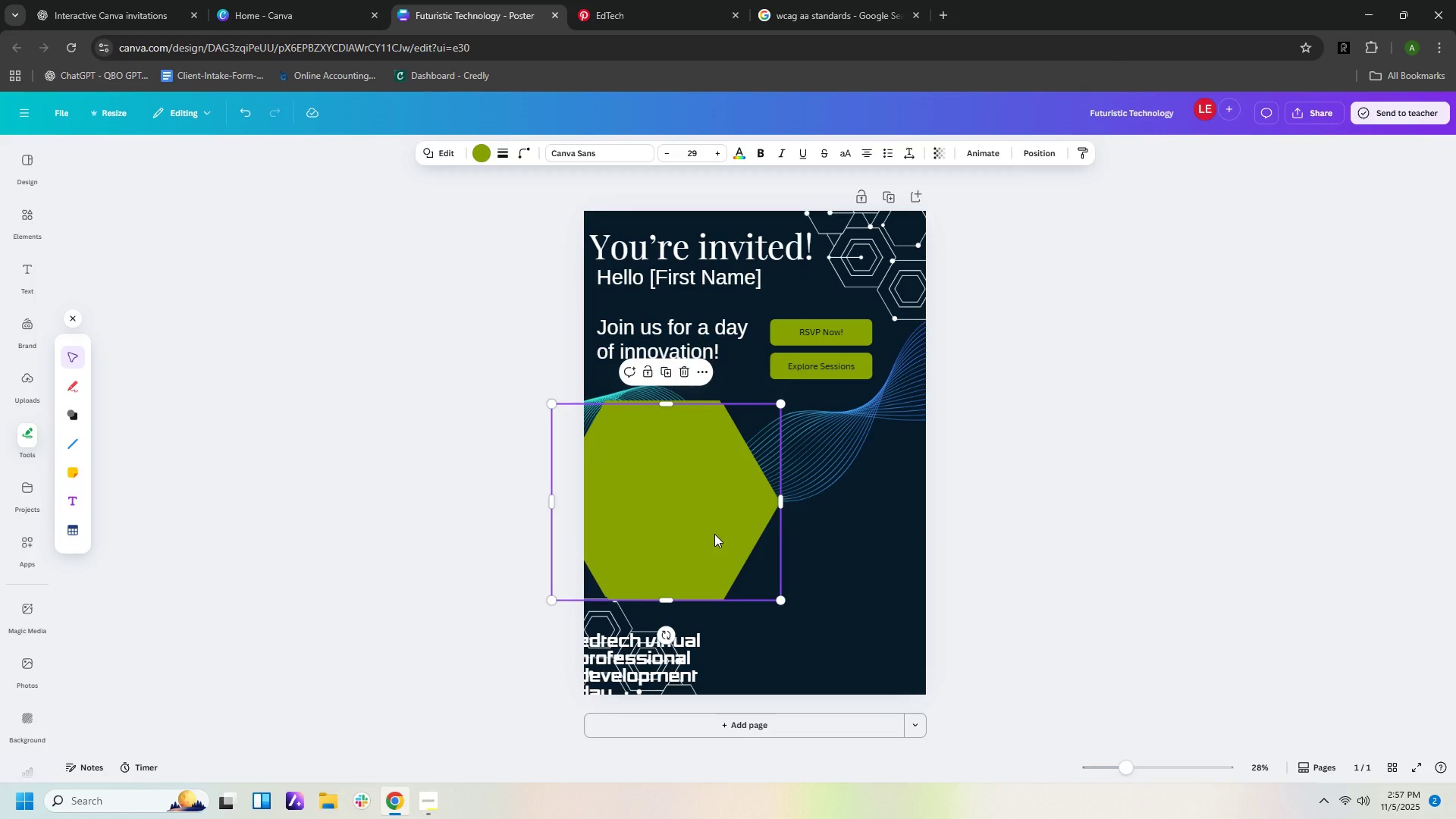 
key(Control+V)
 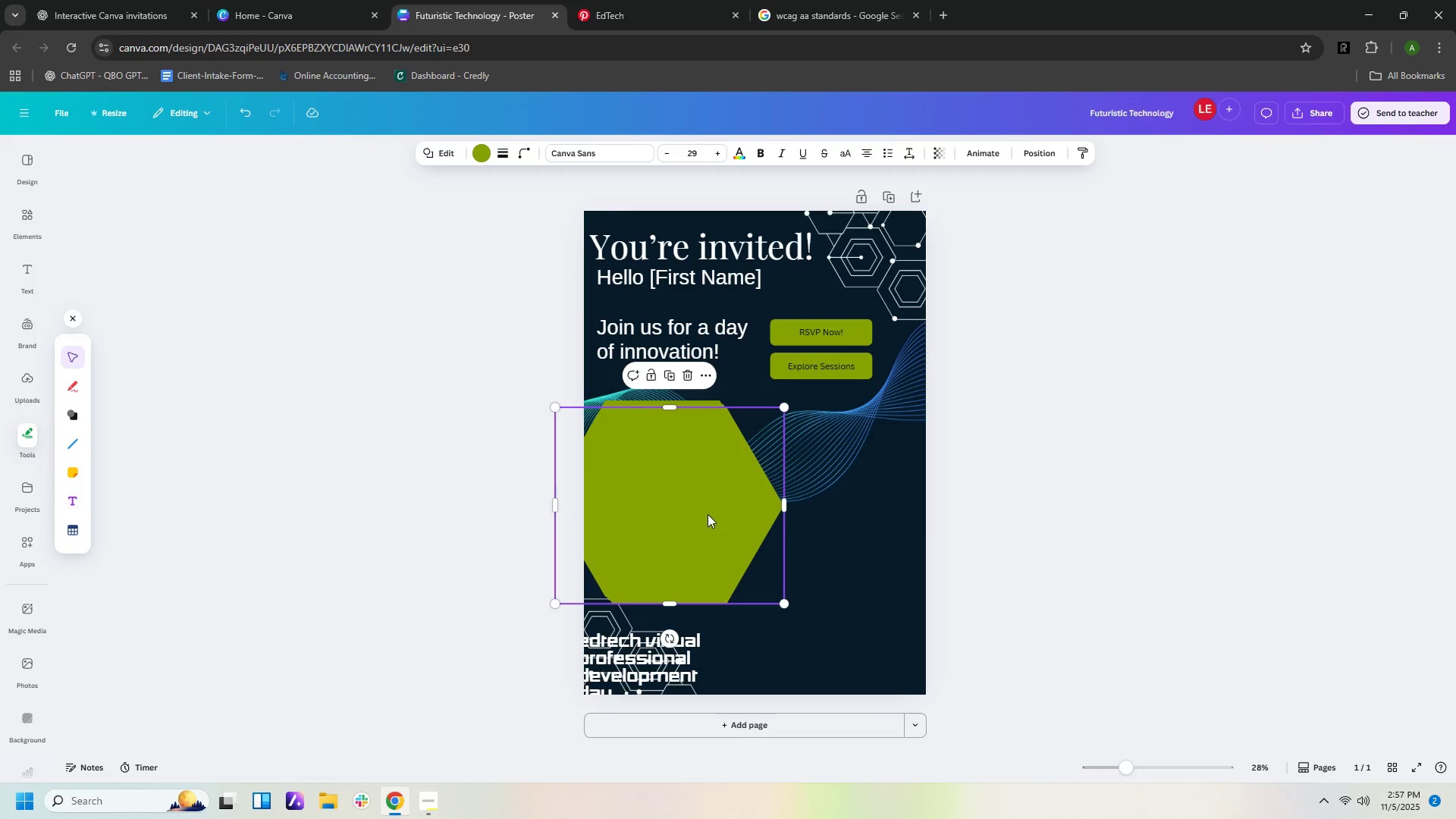 
left_click_drag(start_coordinate=[708, 514], to_coordinate=[876, 615])
 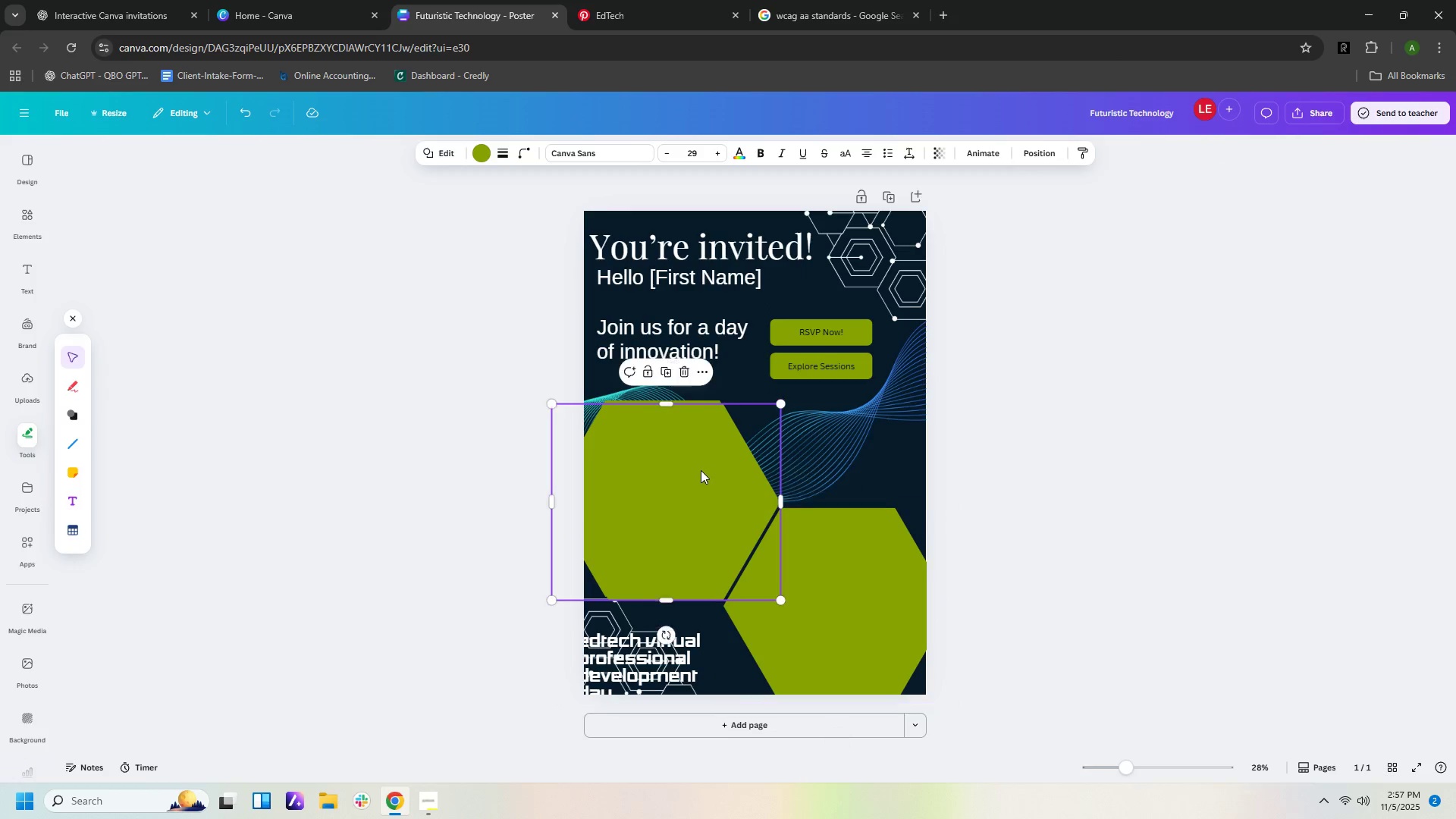 
left_click_drag(start_coordinate=[701, 470], to_coordinate=[869, 366])
 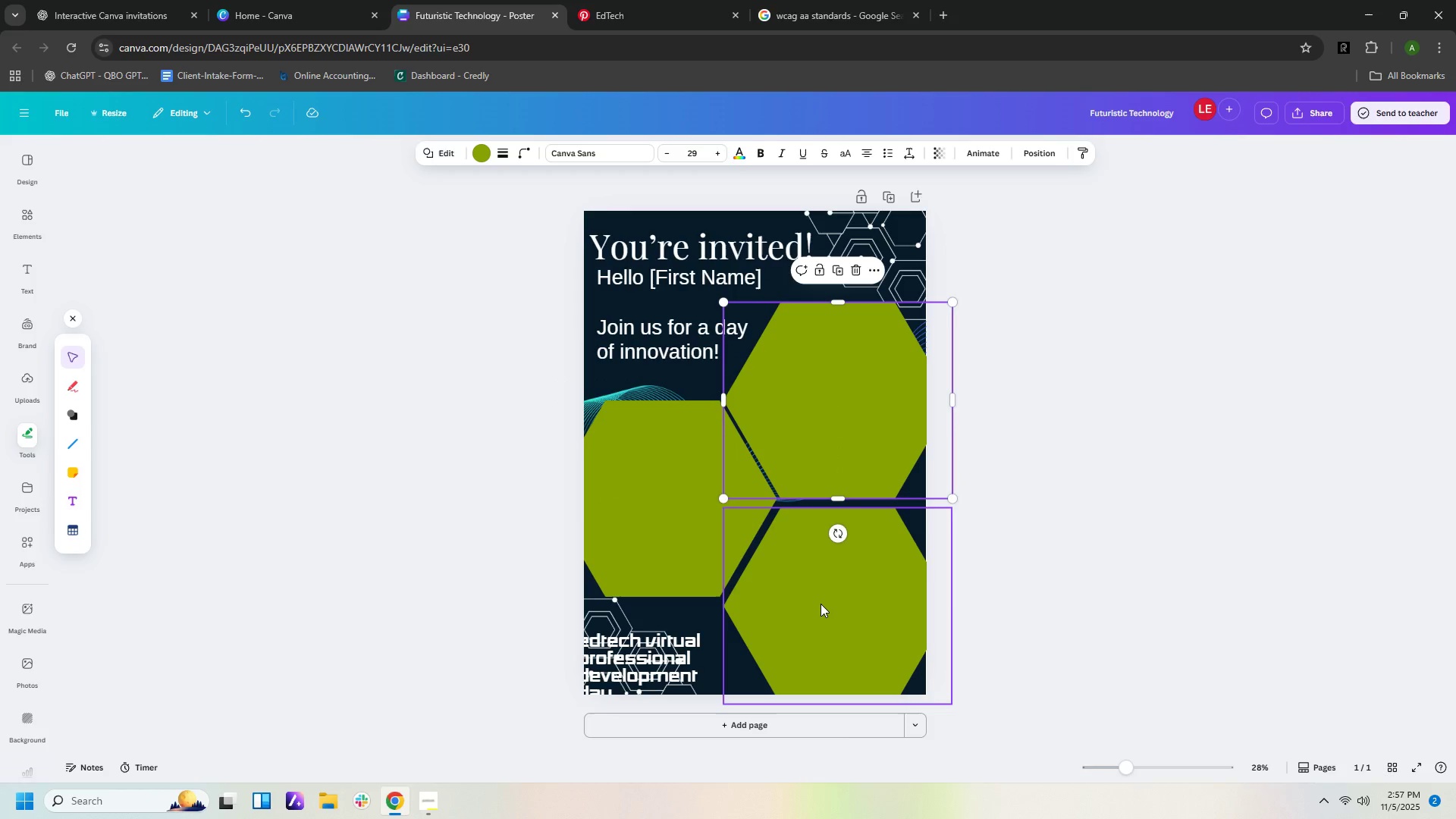 
left_click_drag(start_coordinate=[821, 604], to_coordinate=[817, 621])
 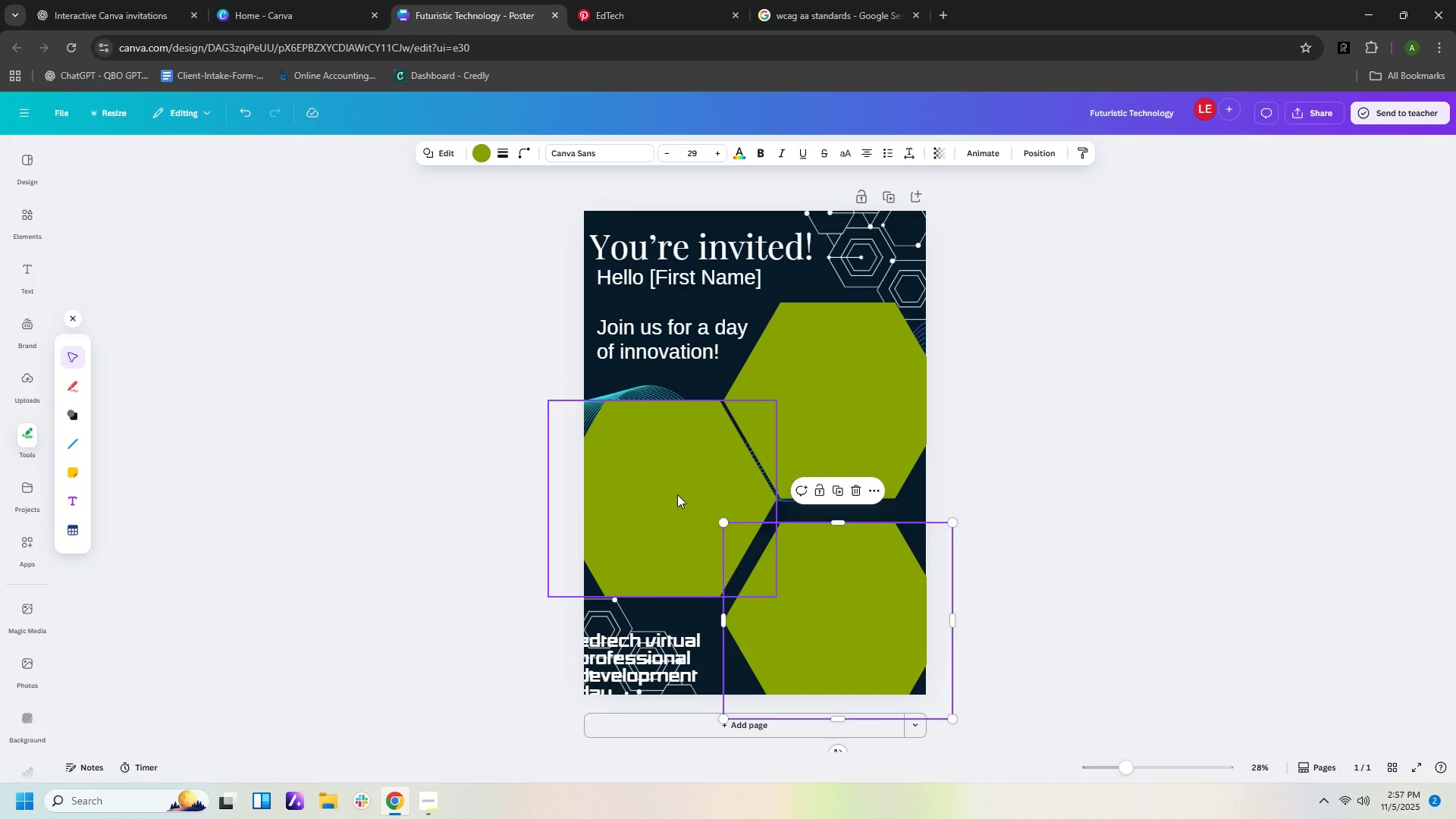 
left_click_drag(start_coordinate=[677, 494], to_coordinate=[677, 514])
 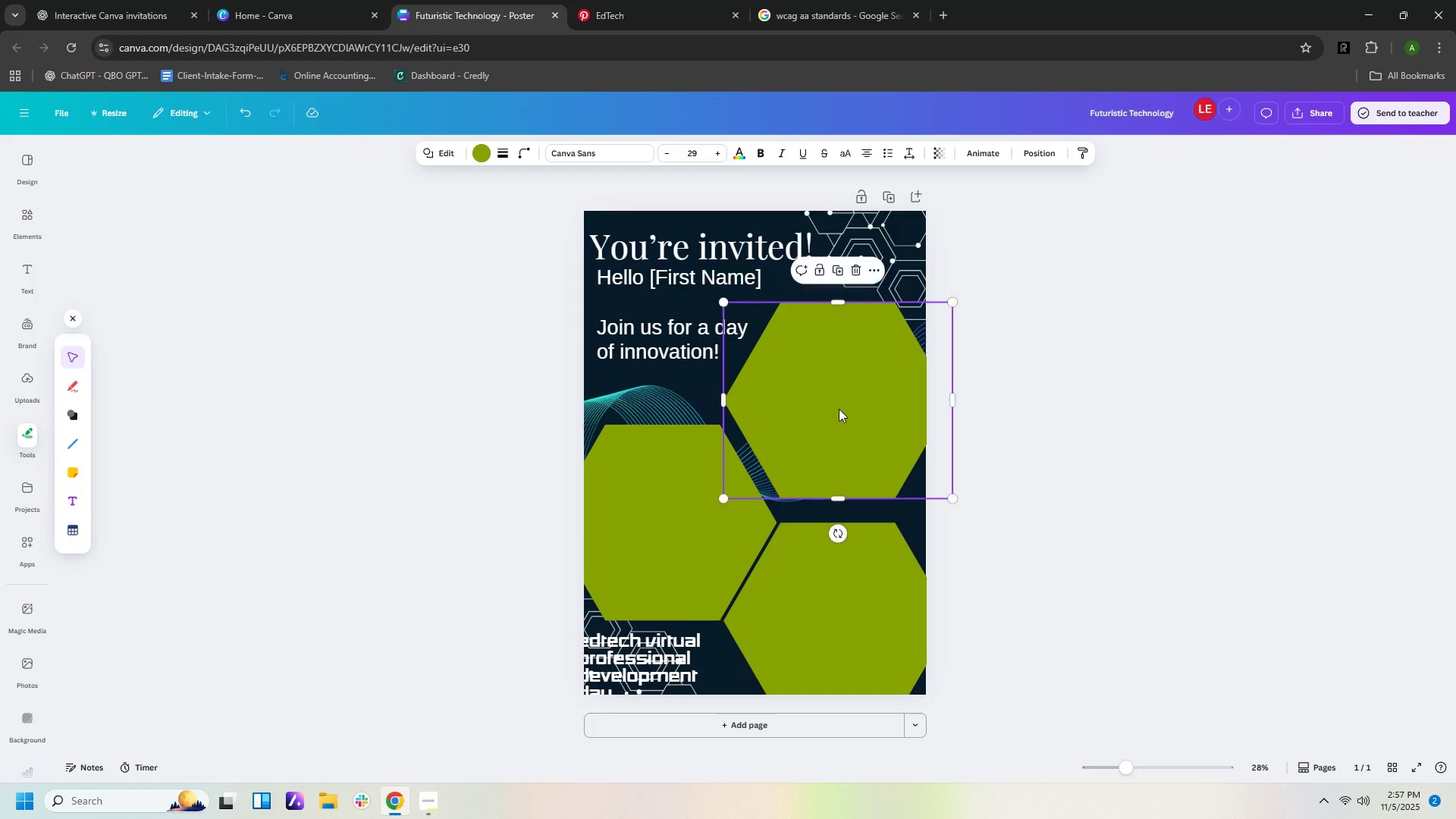 
left_click_drag(start_coordinate=[839, 409], to_coordinate=[836, 431])
 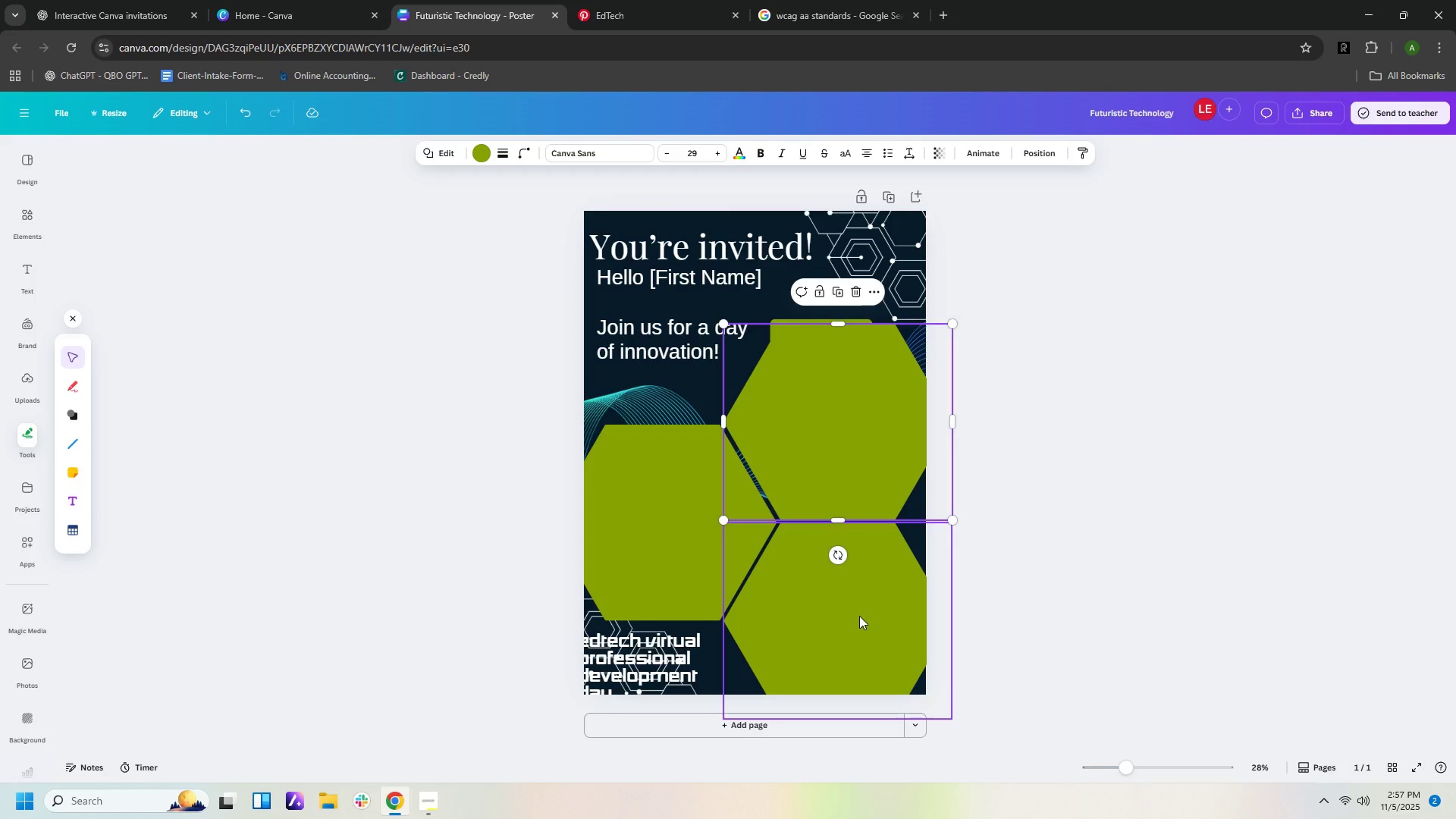 
left_click_drag(start_coordinate=[858, 616], to_coordinate=[868, 630])
 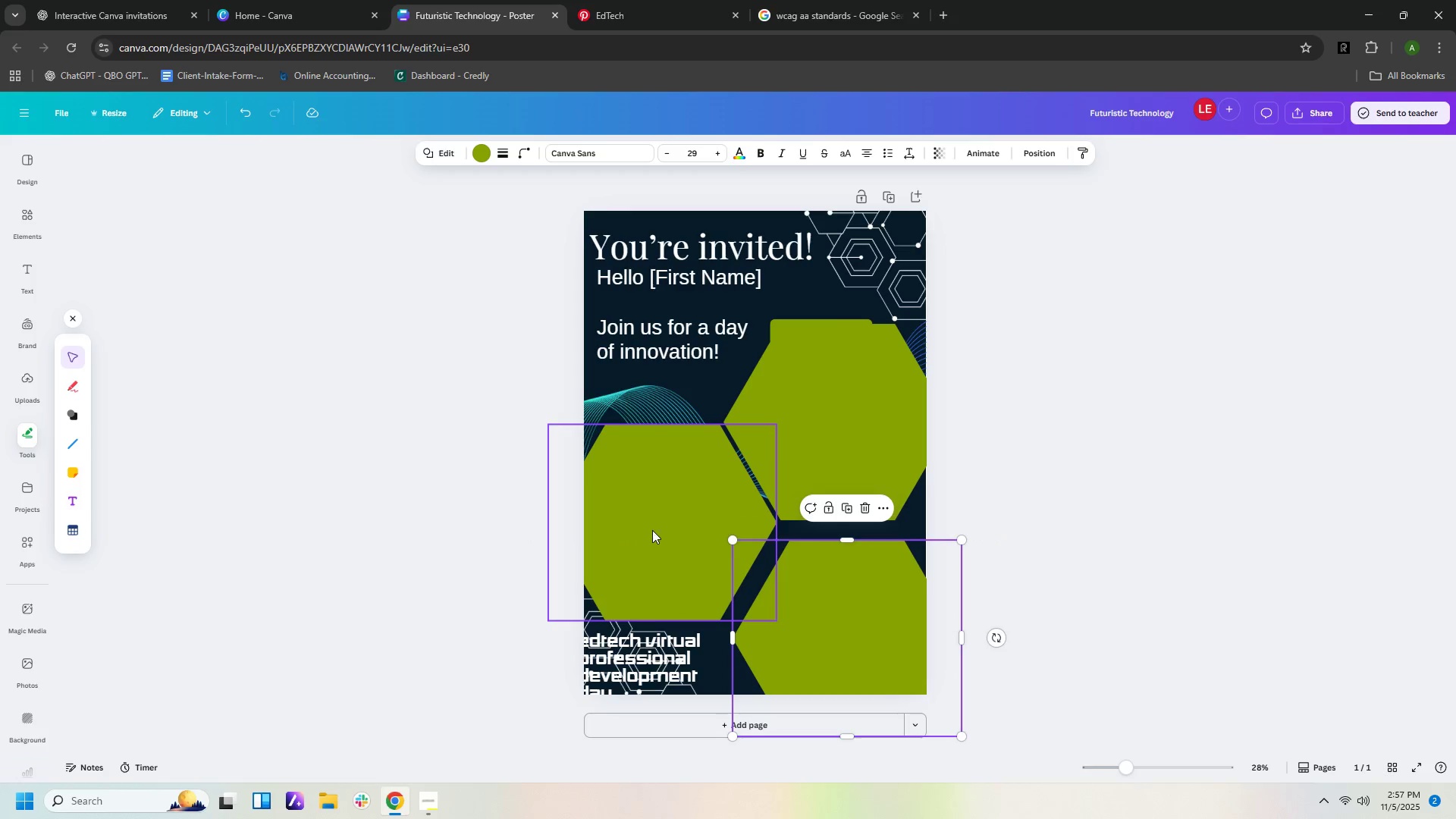 
left_click_drag(start_coordinate=[652, 530], to_coordinate=[648, 563])
 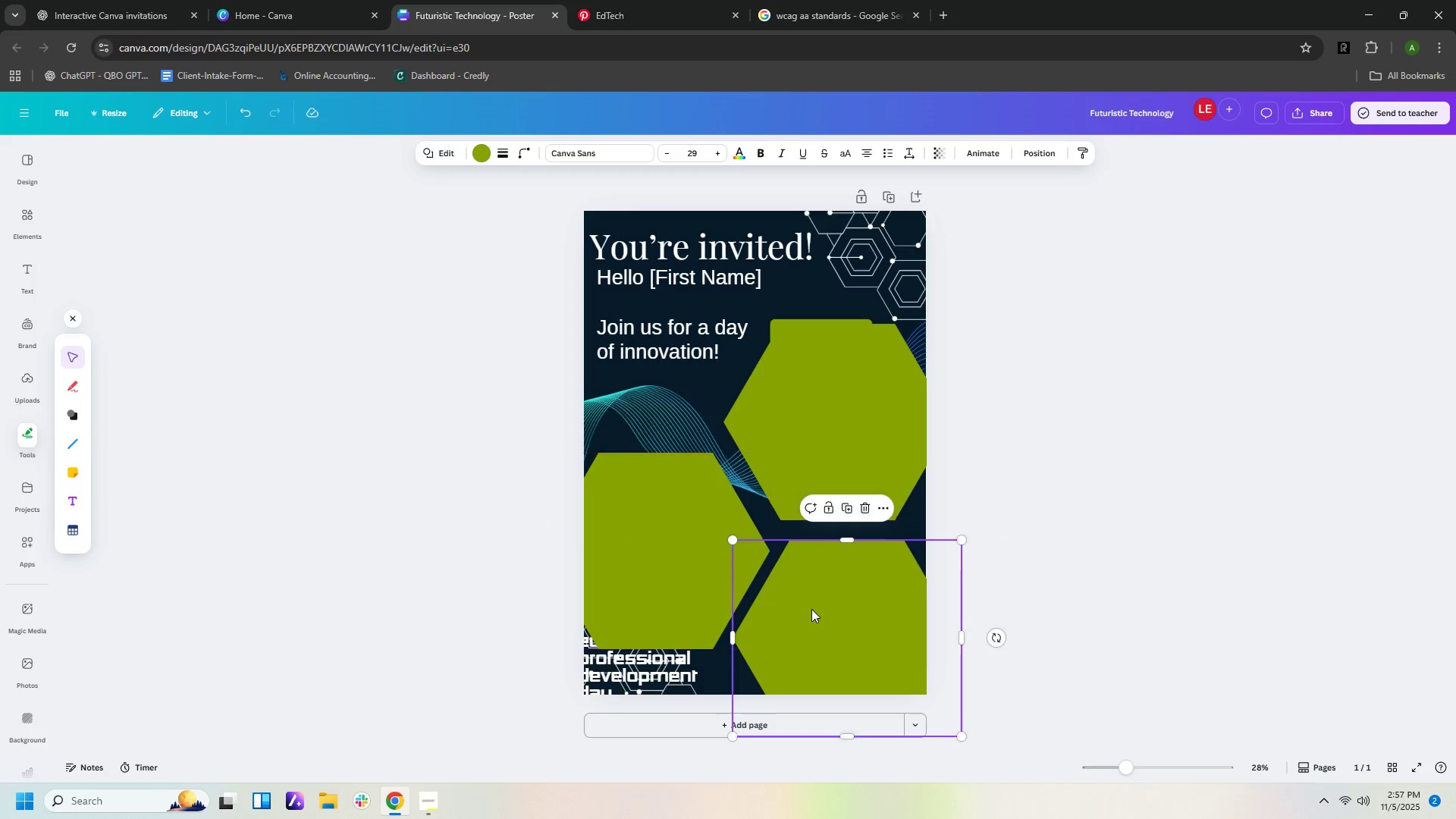 
left_click_drag(start_coordinate=[811, 608], to_coordinate=[799, 626])
 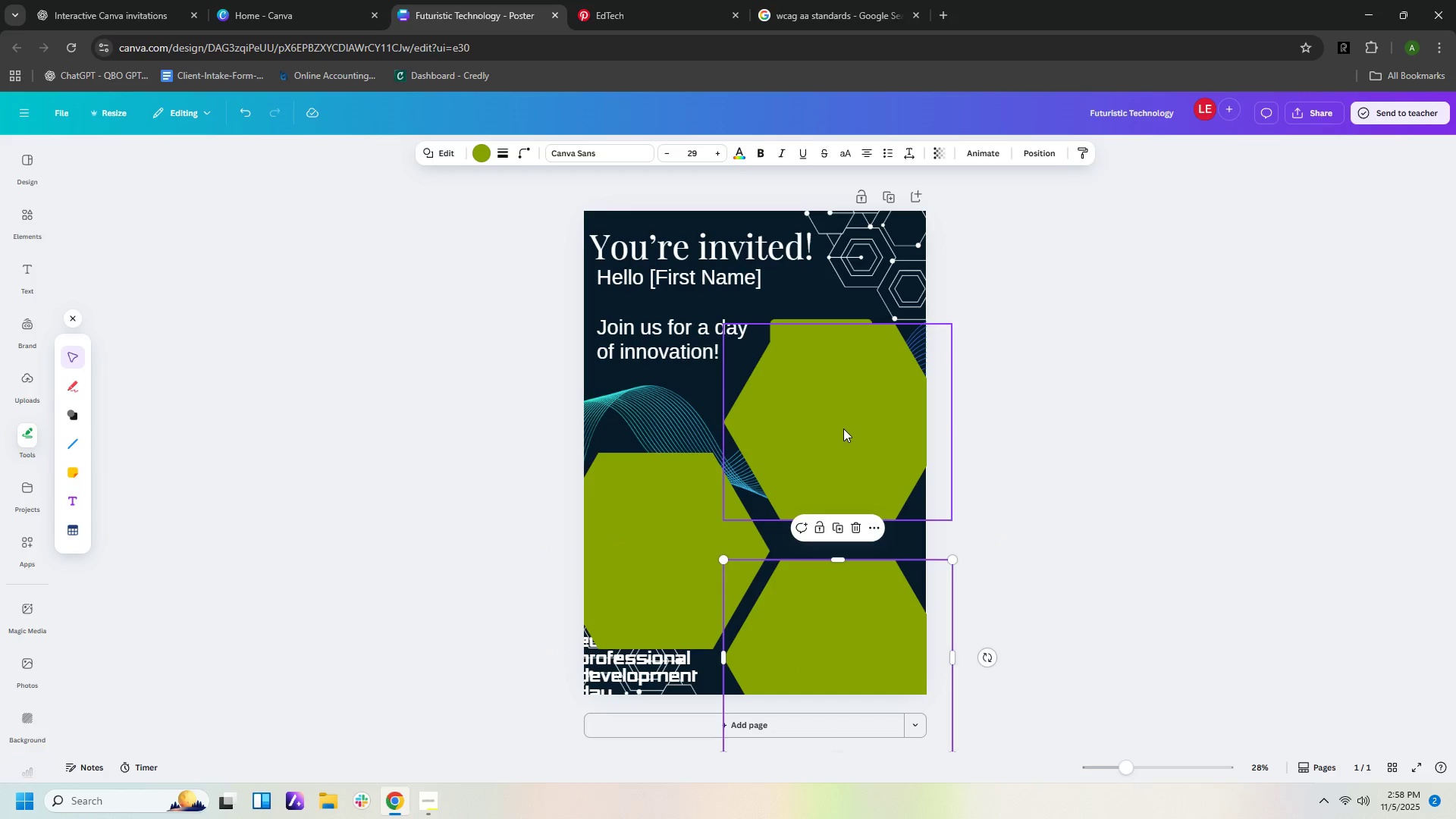 
left_click_drag(start_coordinate=[843, 428], to_coordinate=[842, 455])
 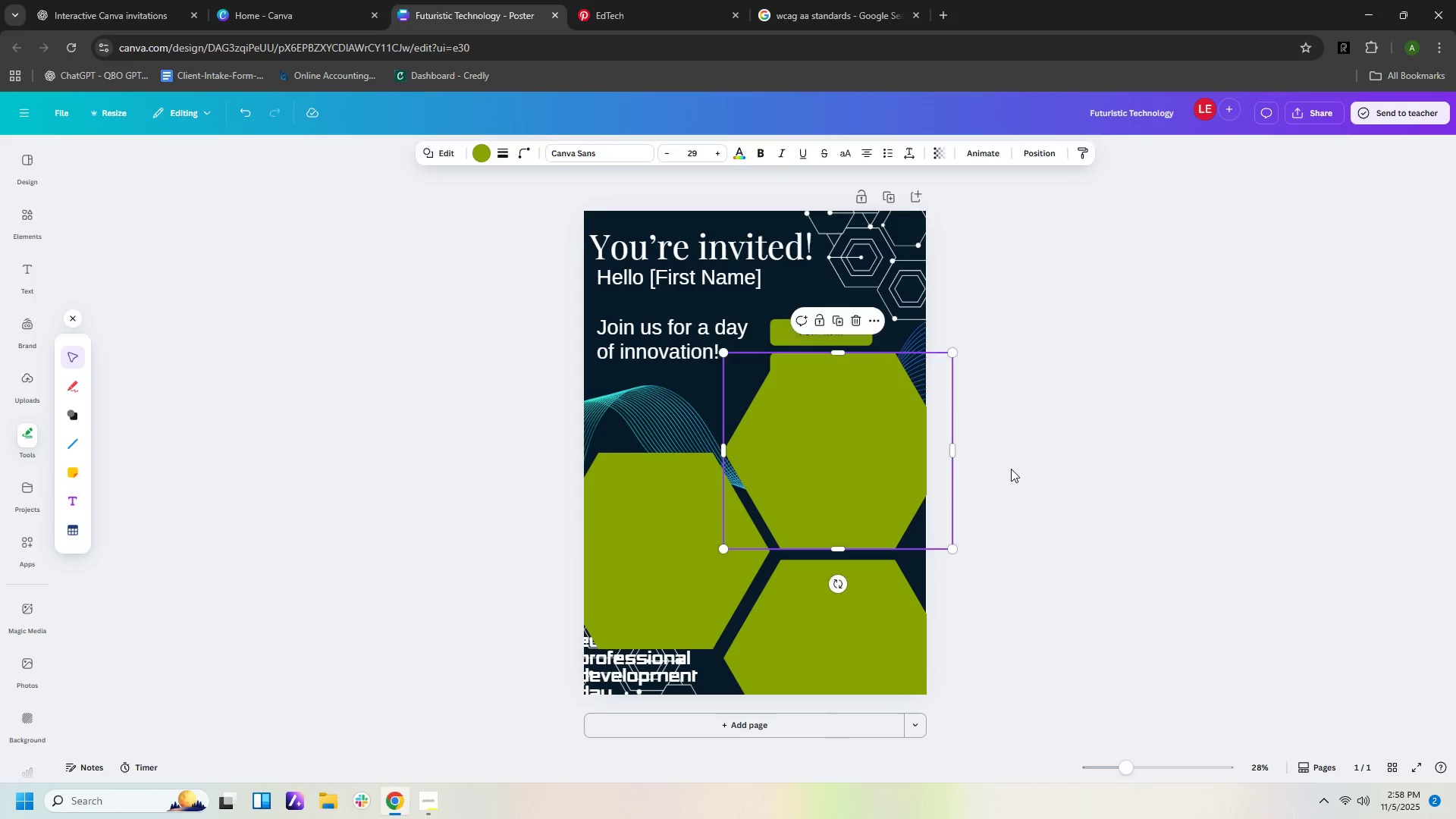 
left_click([1011, 469])
 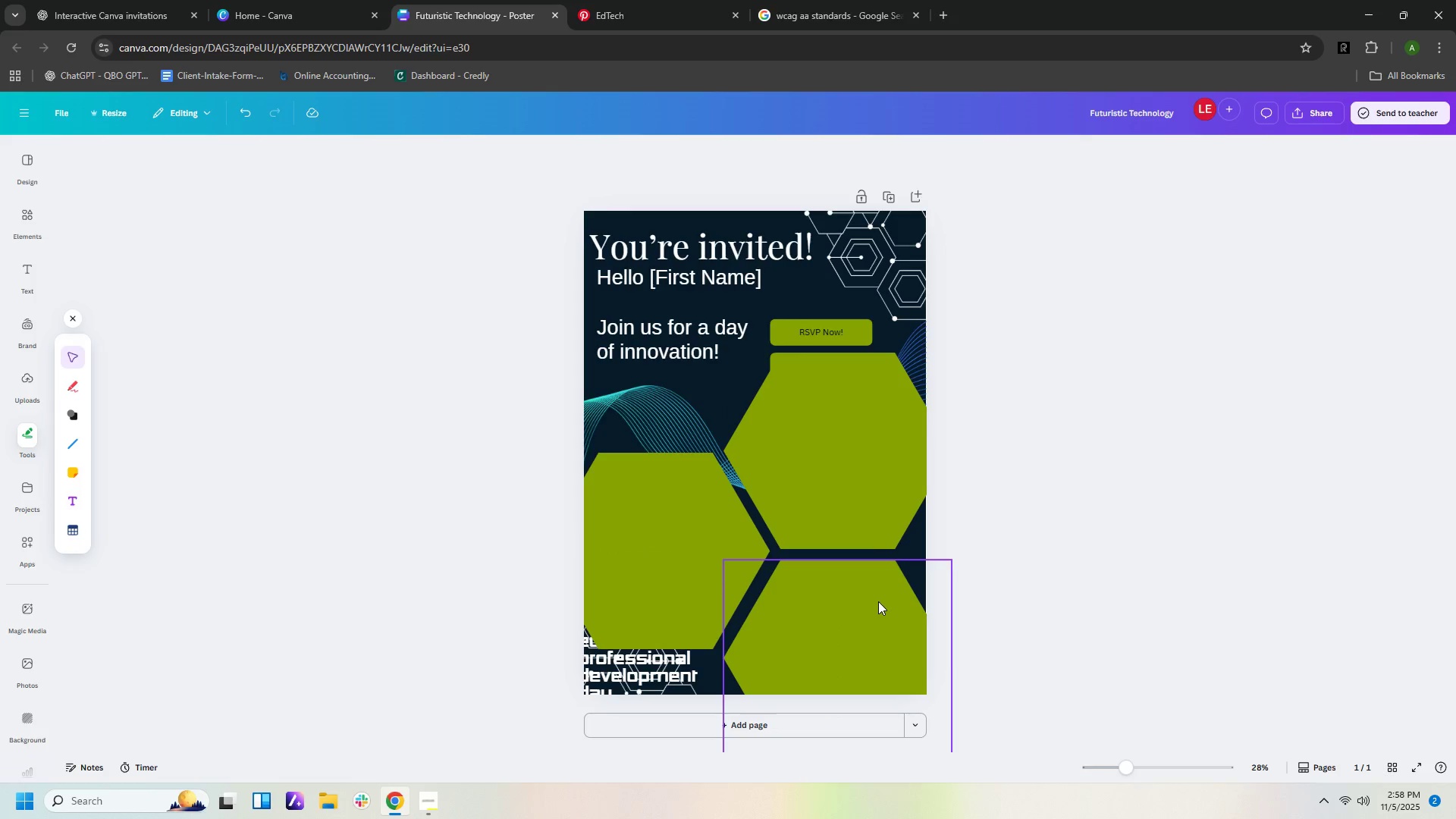 
left_click_drag(start_coordinate=[878, 601], to_coordinate=[877, 593])
 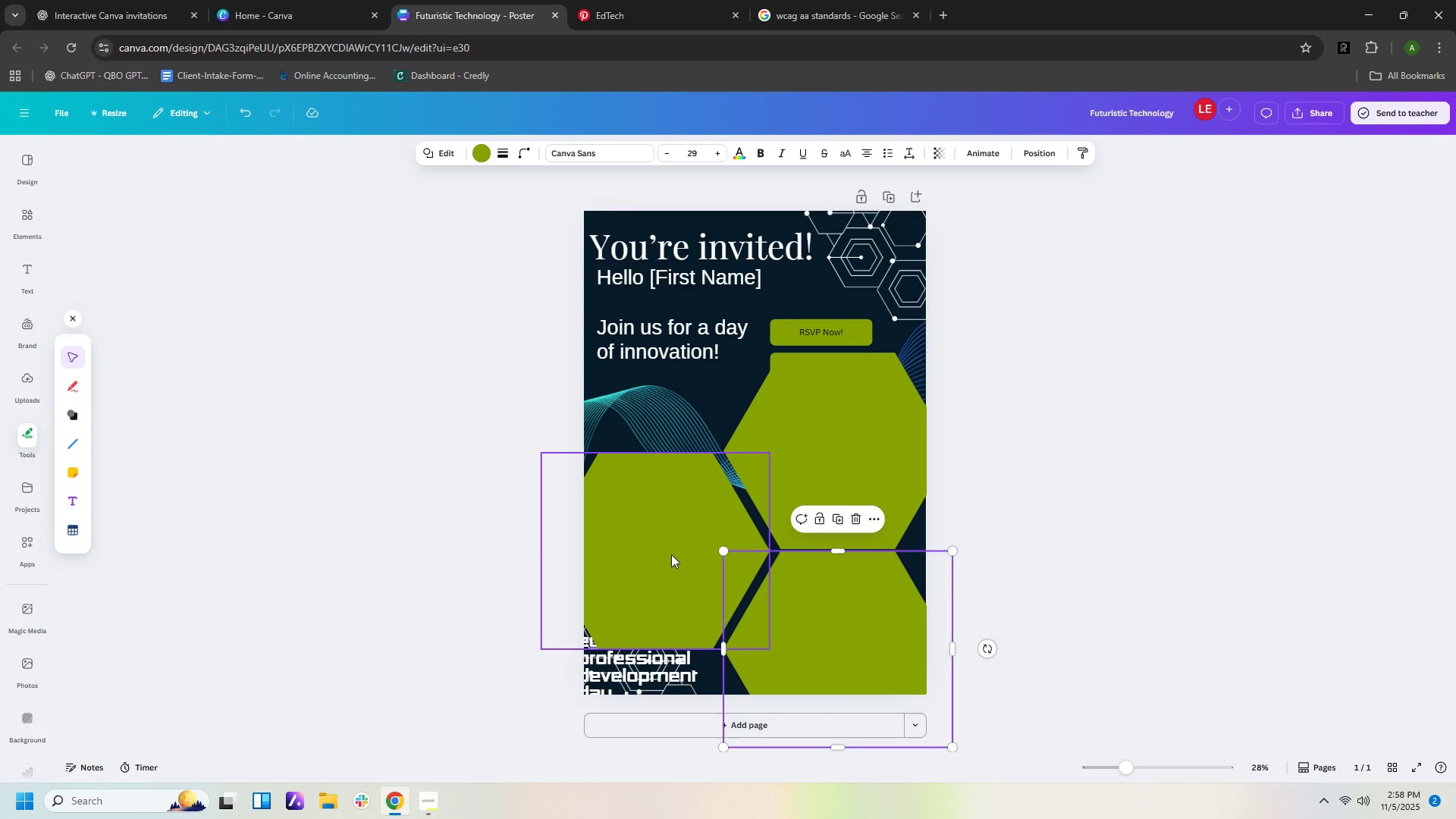 
left_click_drag(start_coordinate=[671, 554], to_coordinate=[678, 554])
 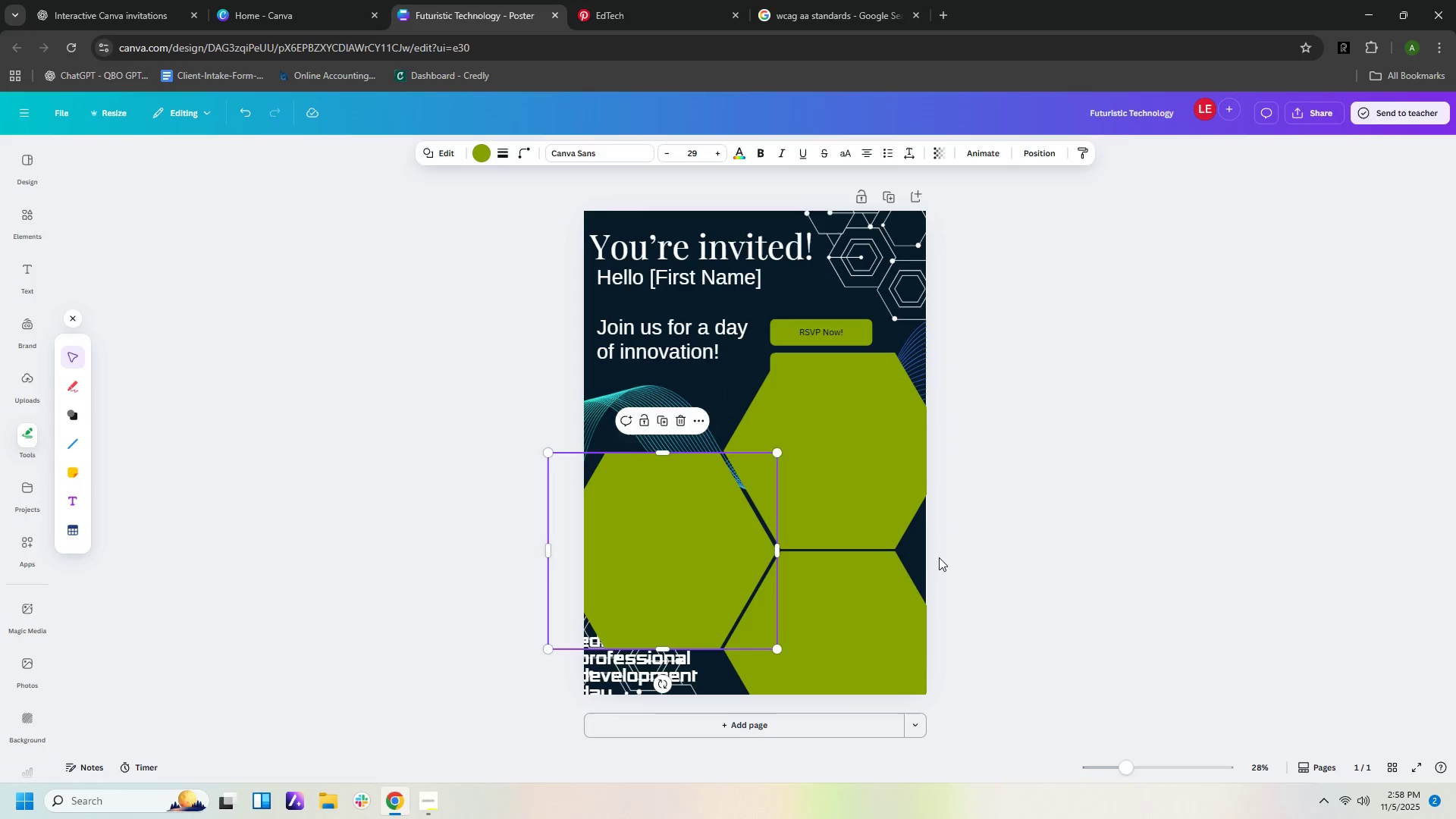 
left_click([939, 557])
 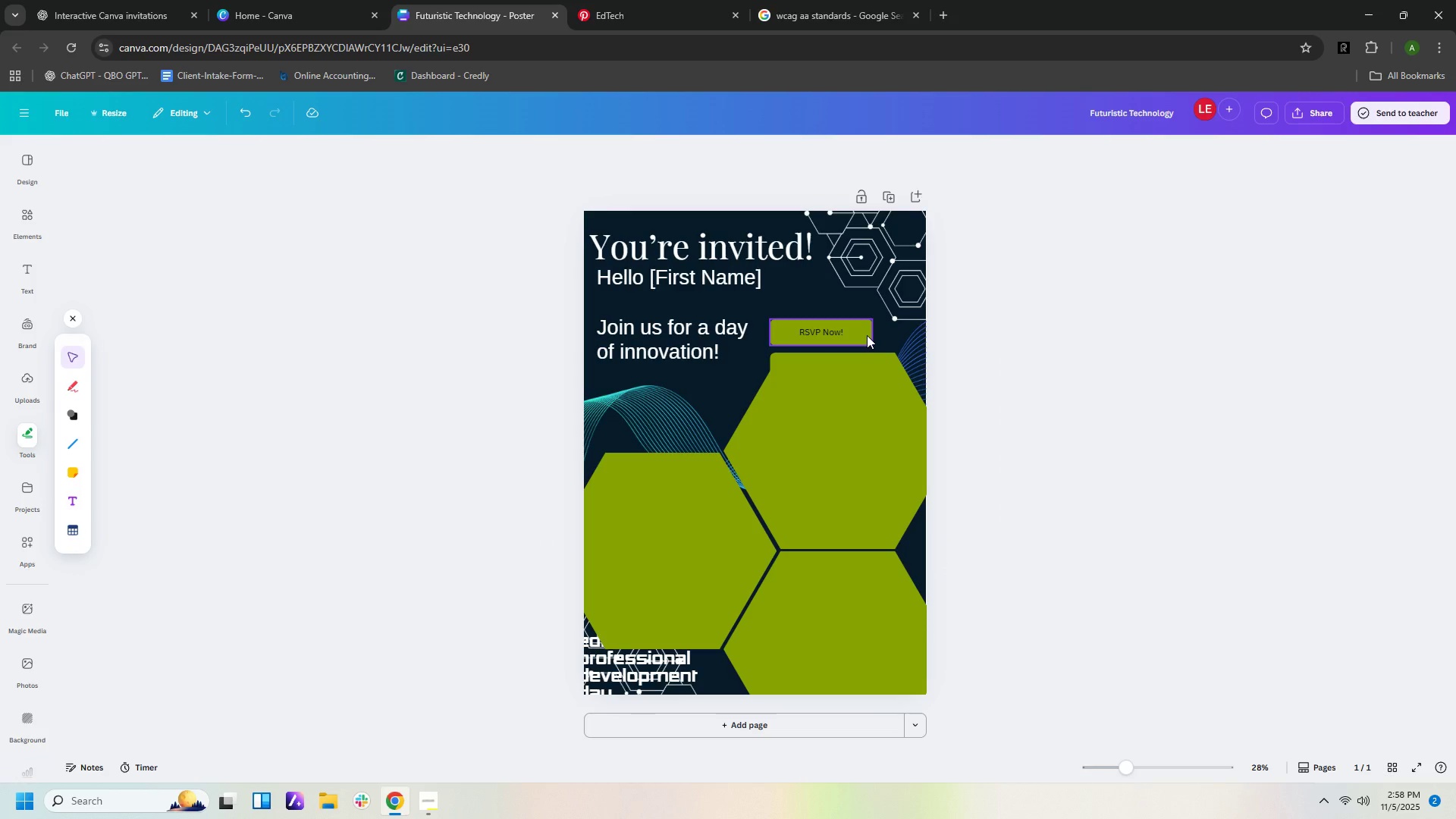 
left_click_drag(start_coordinate=[867, 335], to_coordinate=[711, 391])
 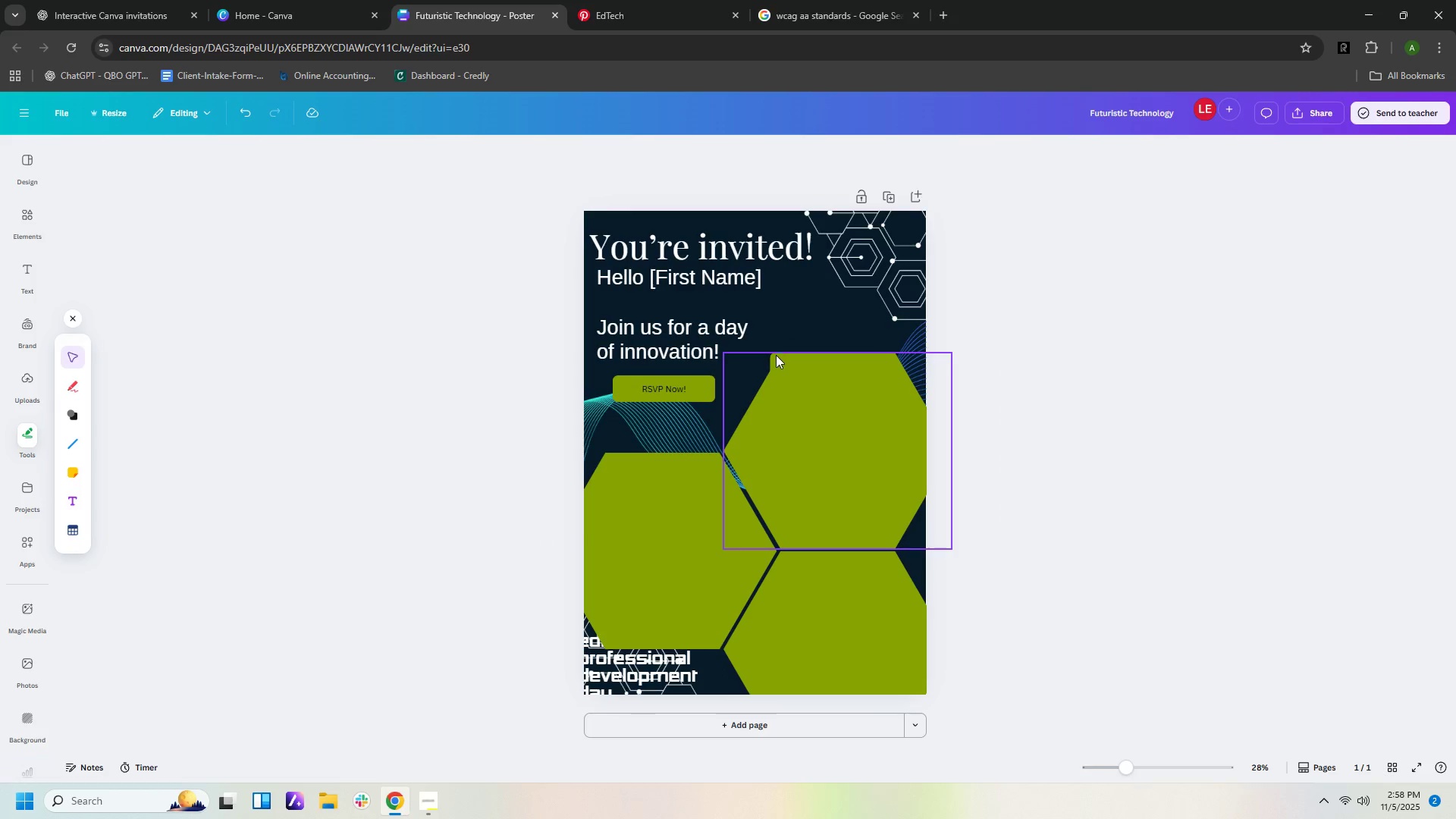 
left_click_drag(start_coordinate=[833, 403], to_coordinate=[837, 430])
 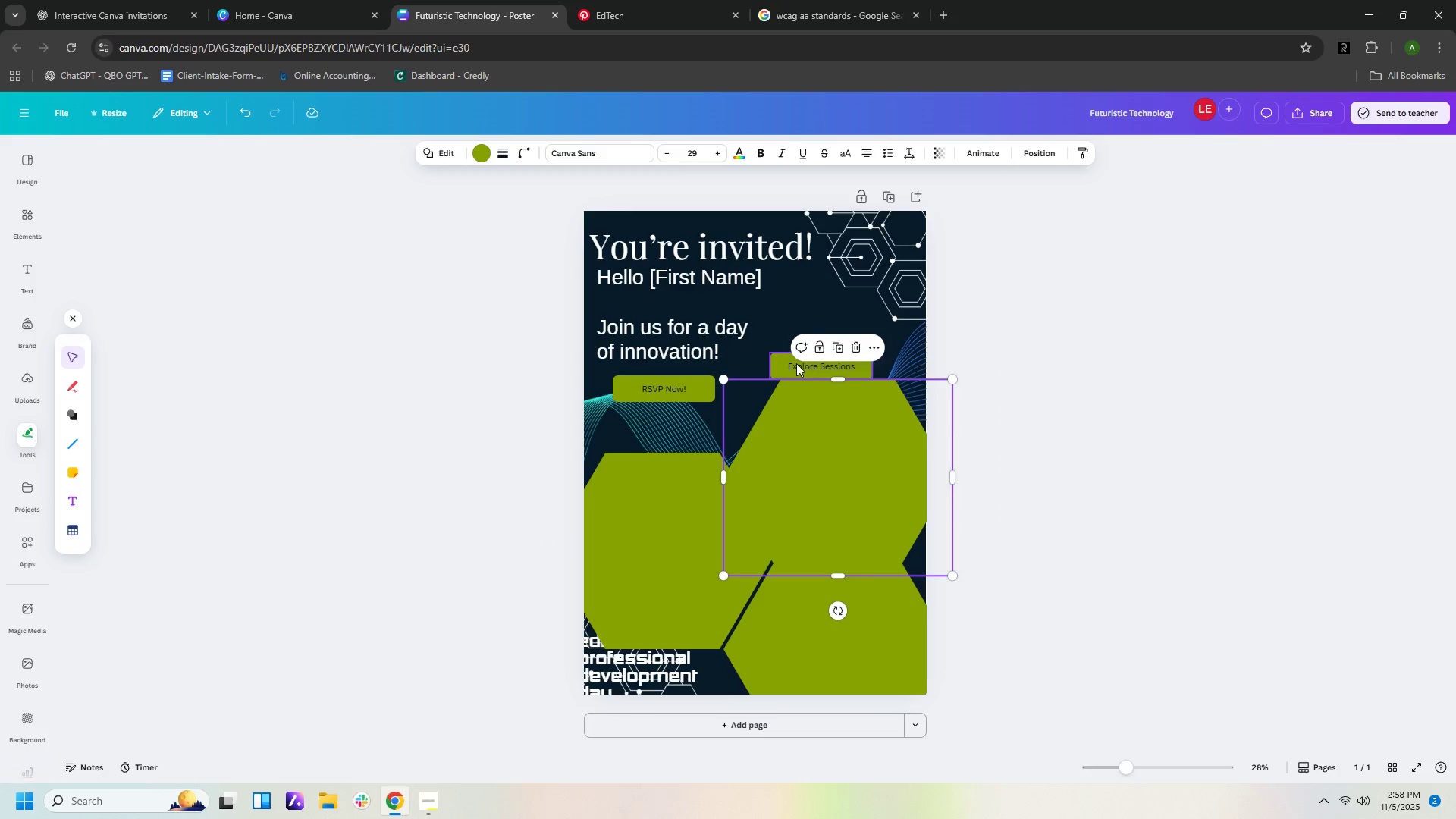 
left_click_drag(start_coordinate=[795, 363], to_coordinate=[639, 418])
 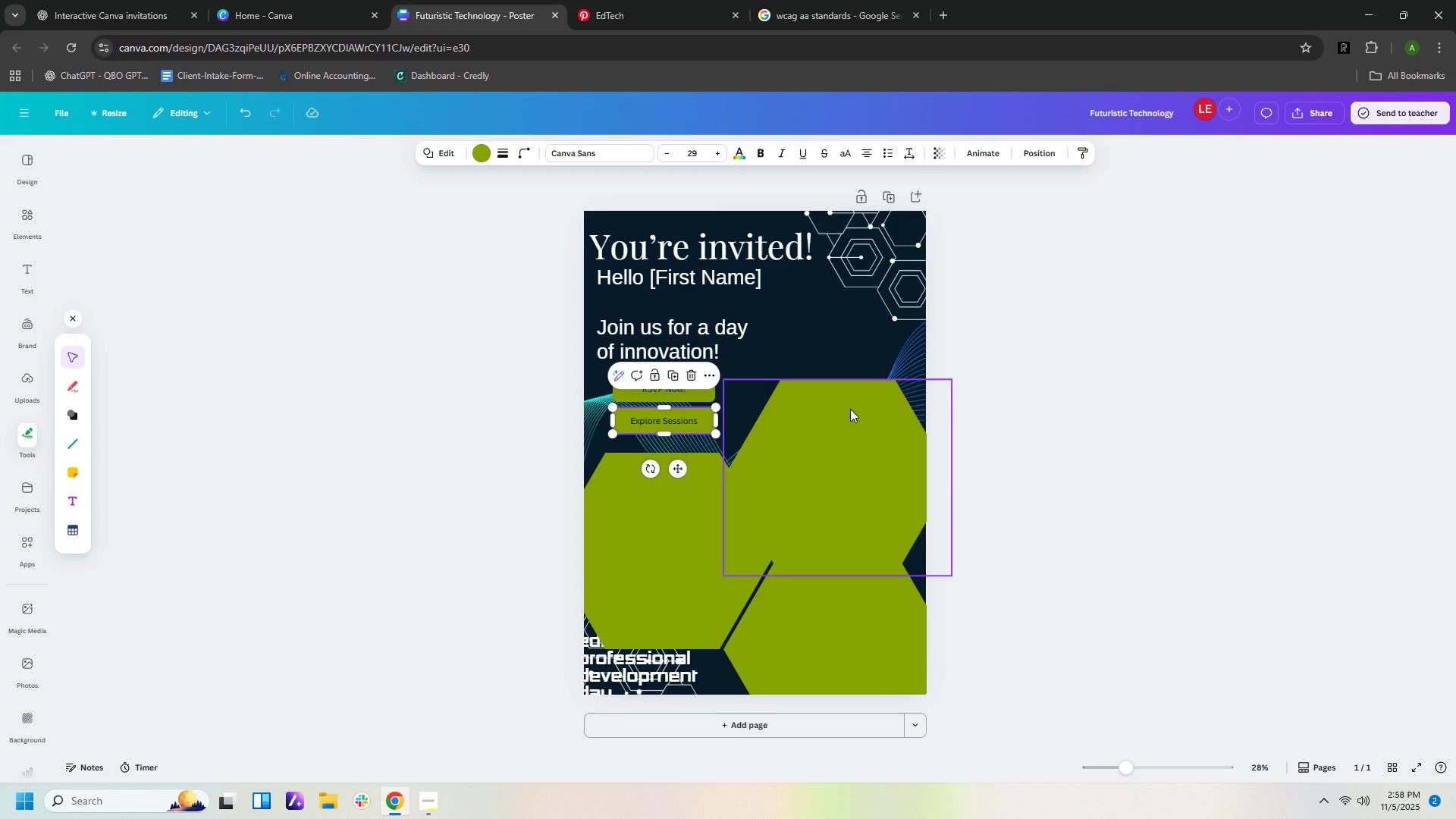 
left_click_drag(start_coordinate=[850, 409], to_coordinate=[864, 359])
 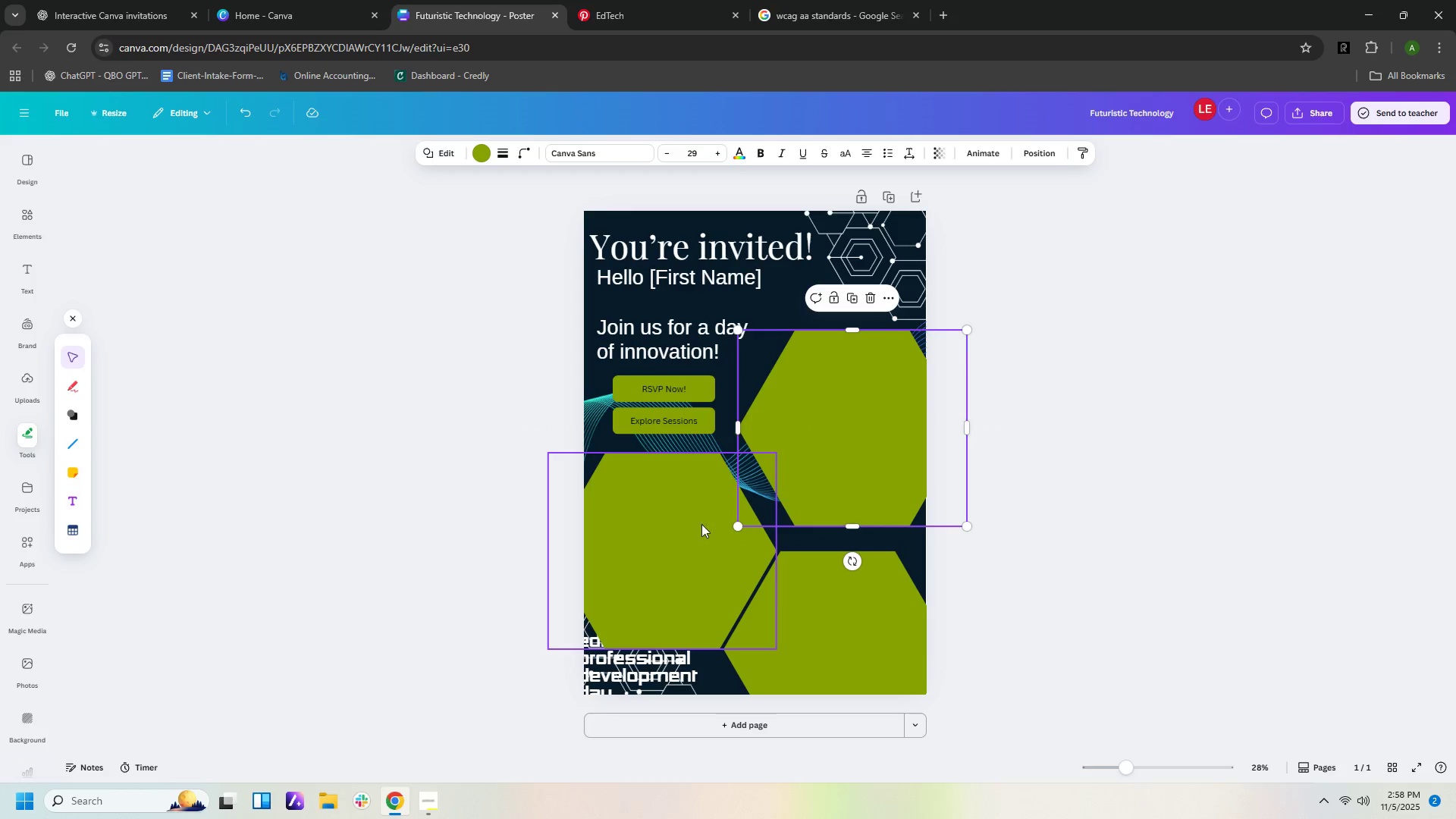 
left_click_drag(start_coordinate=[694, 526], to_coordinate=[703, 509])
 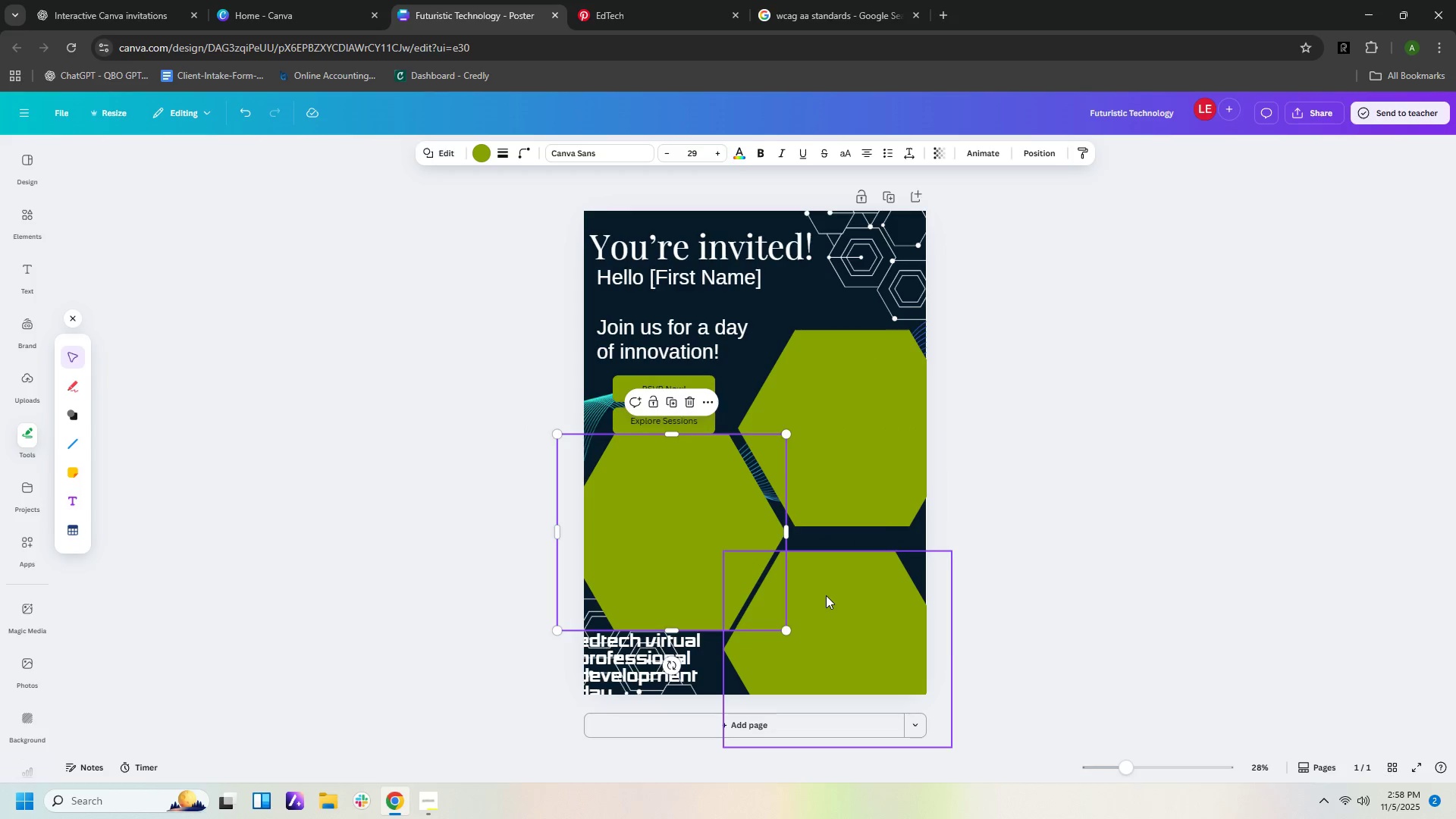 
left_click_drag(start_coordinate=[826, 595], to_coordinate=[837, 581])
 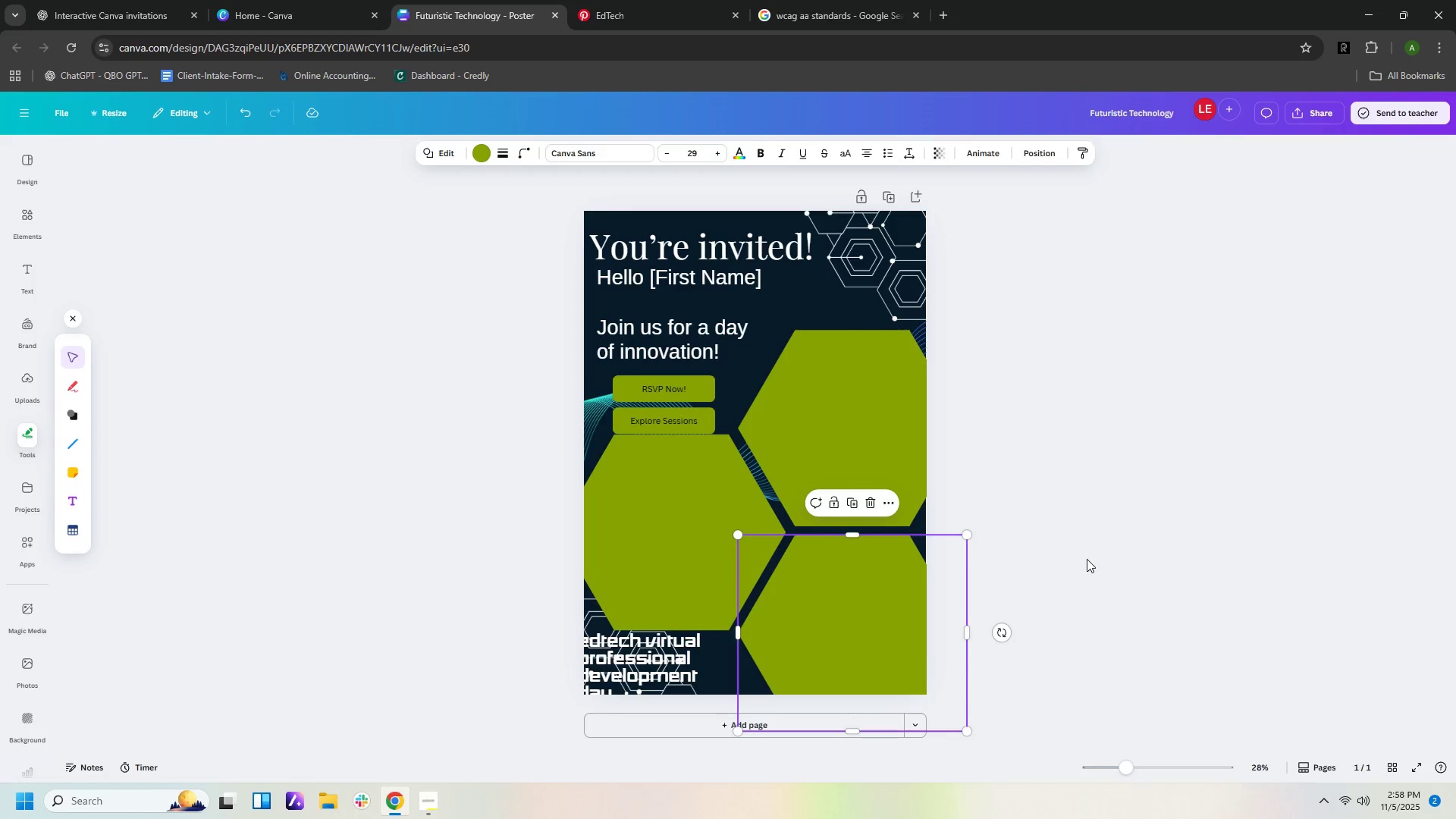 
left_click([1087, 559])
 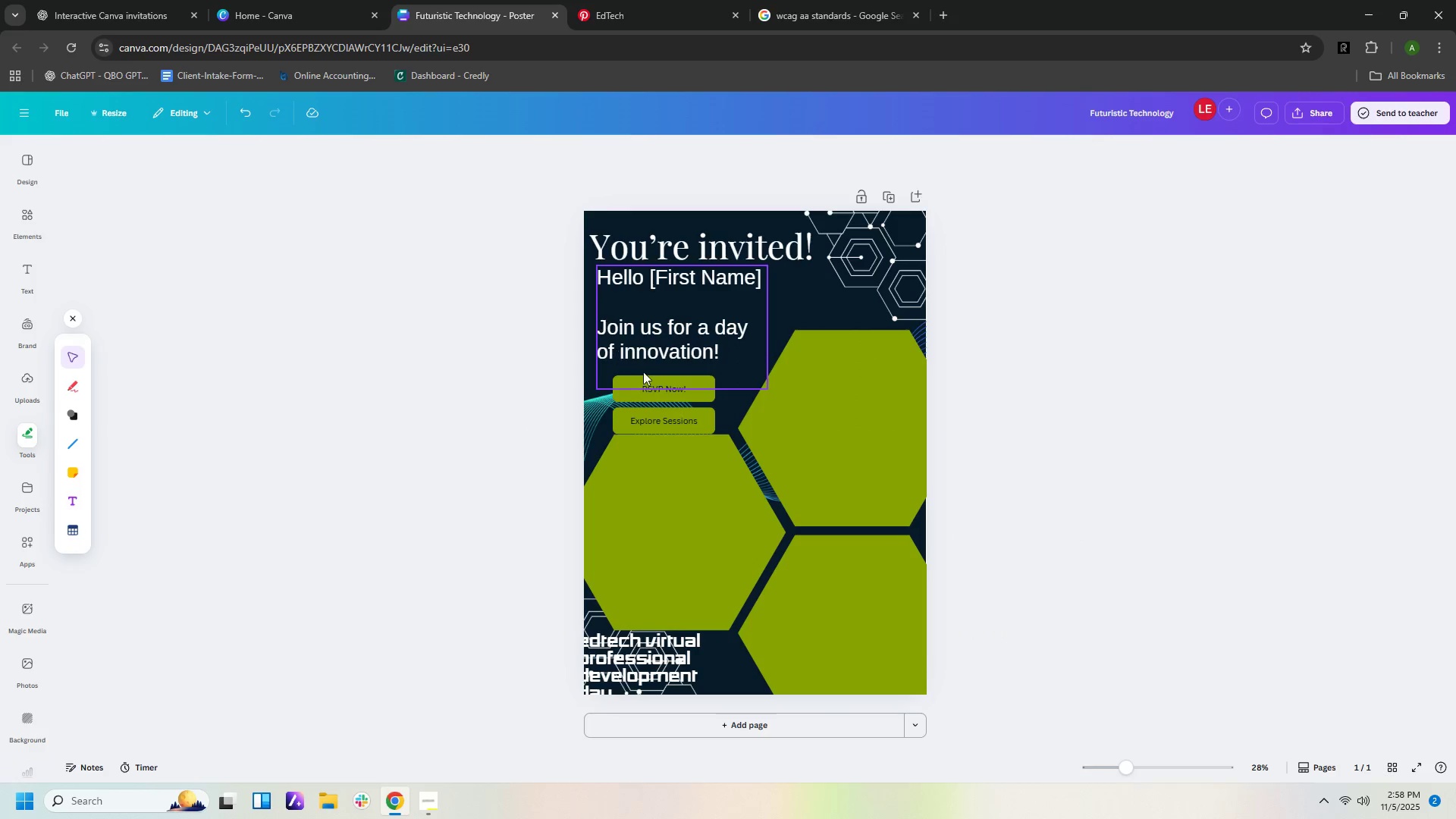 
left_click_drag(start_coordinate=[669, 416], to_coordinate=[668, 411])
 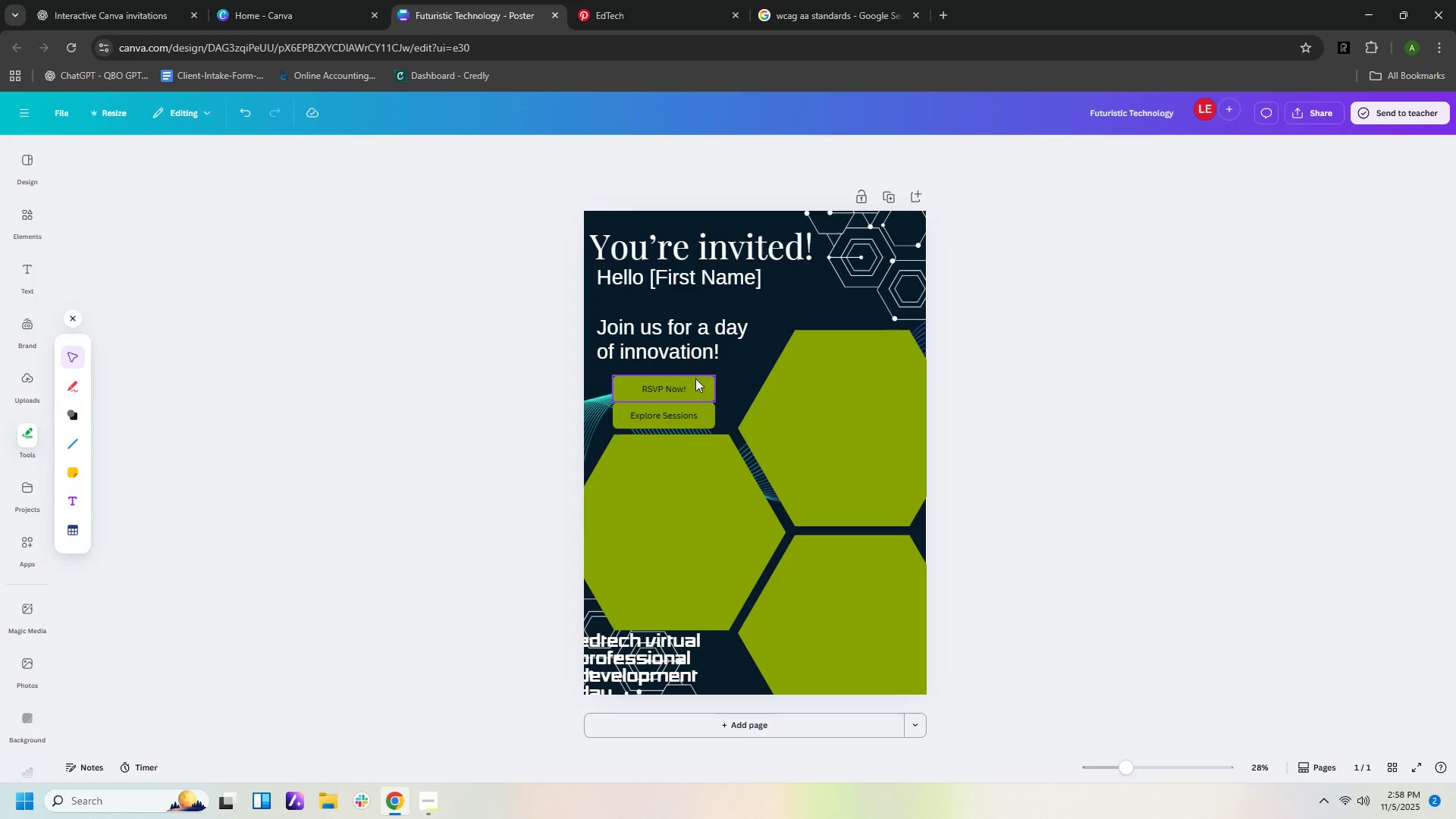 
left_click_drag(start_coordinate=[695, 381], to_coordinate=[695, 377])
 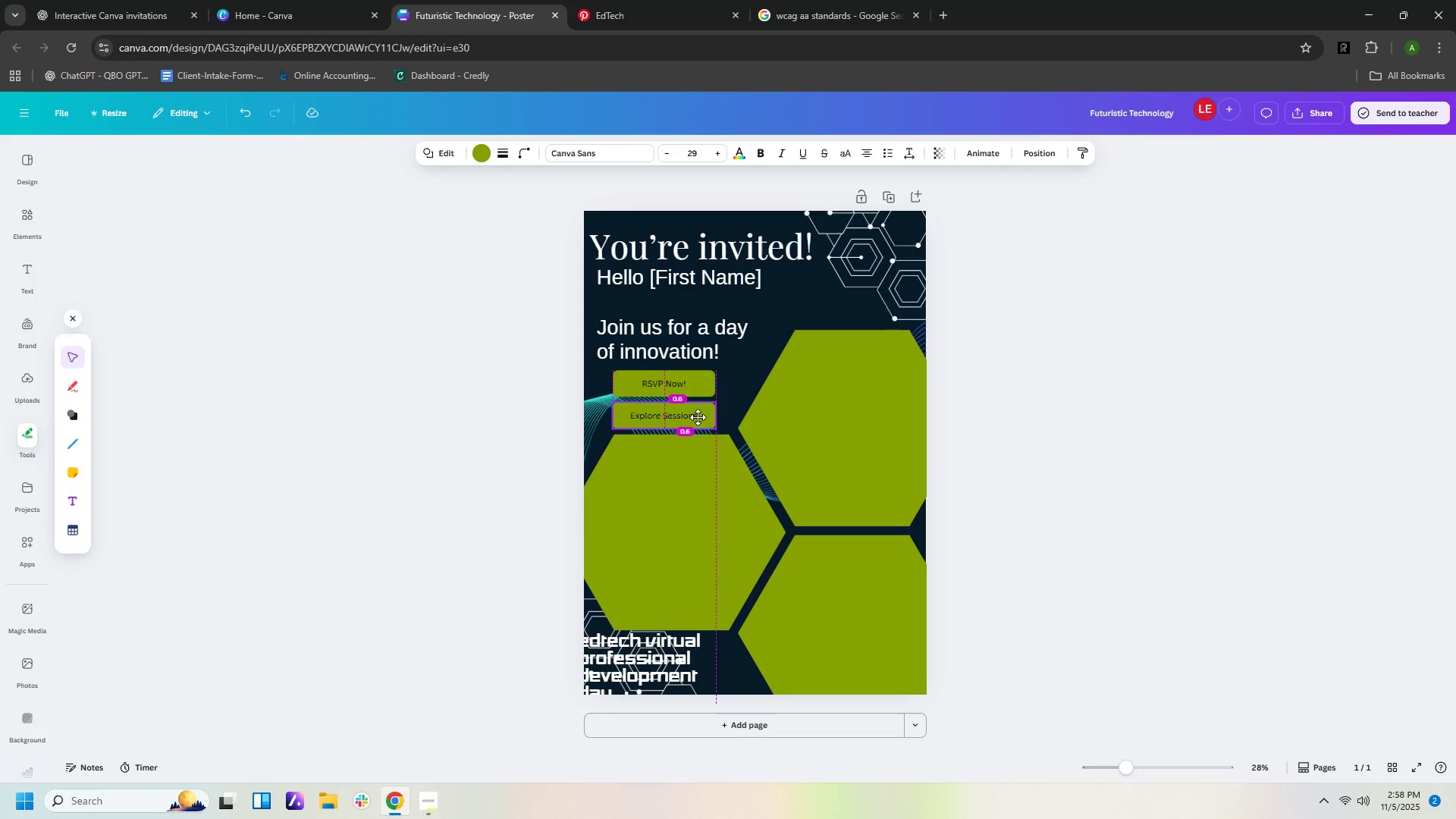 
left_click([1005, 437])
 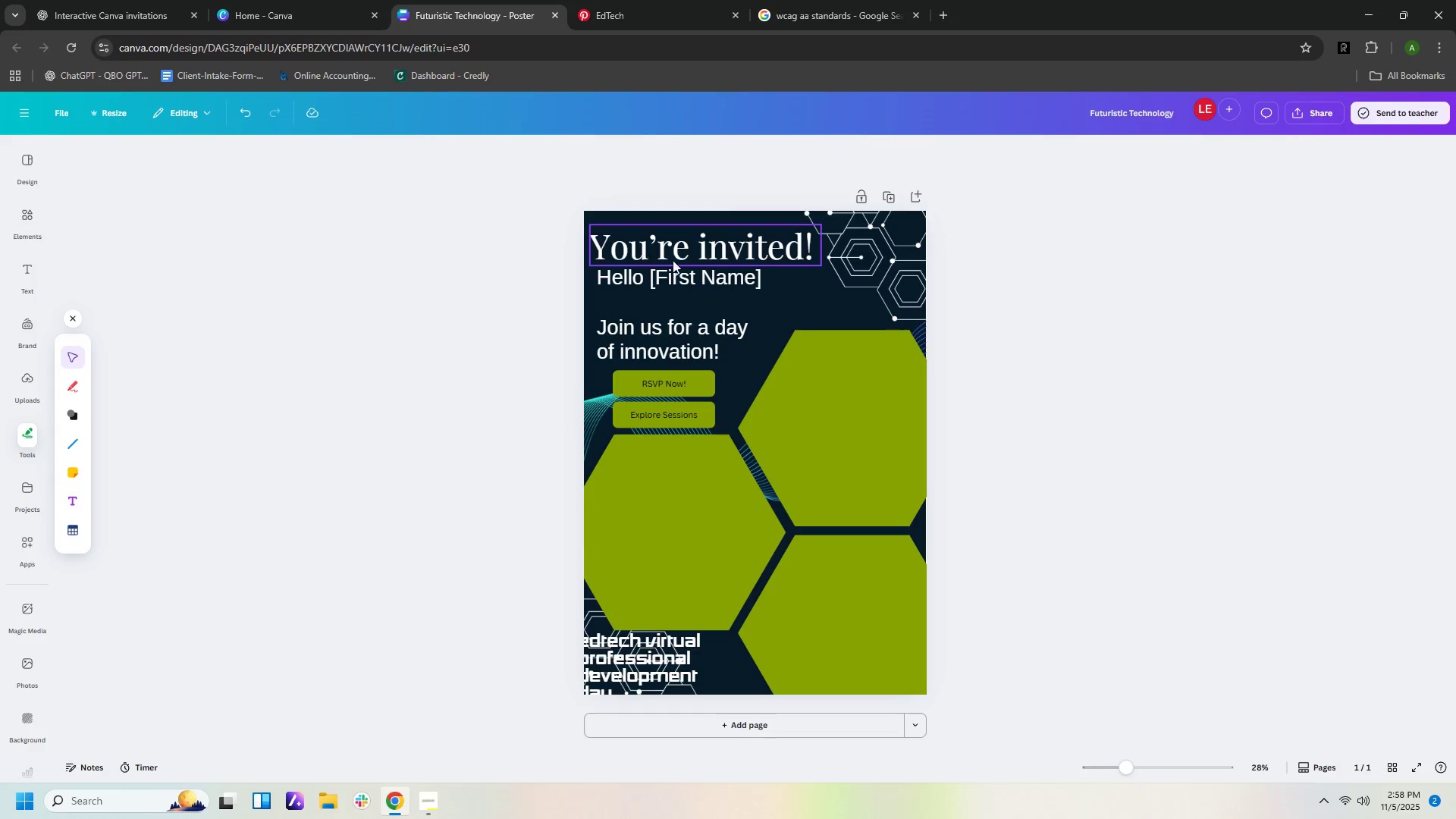 
left_click([679, 271])
 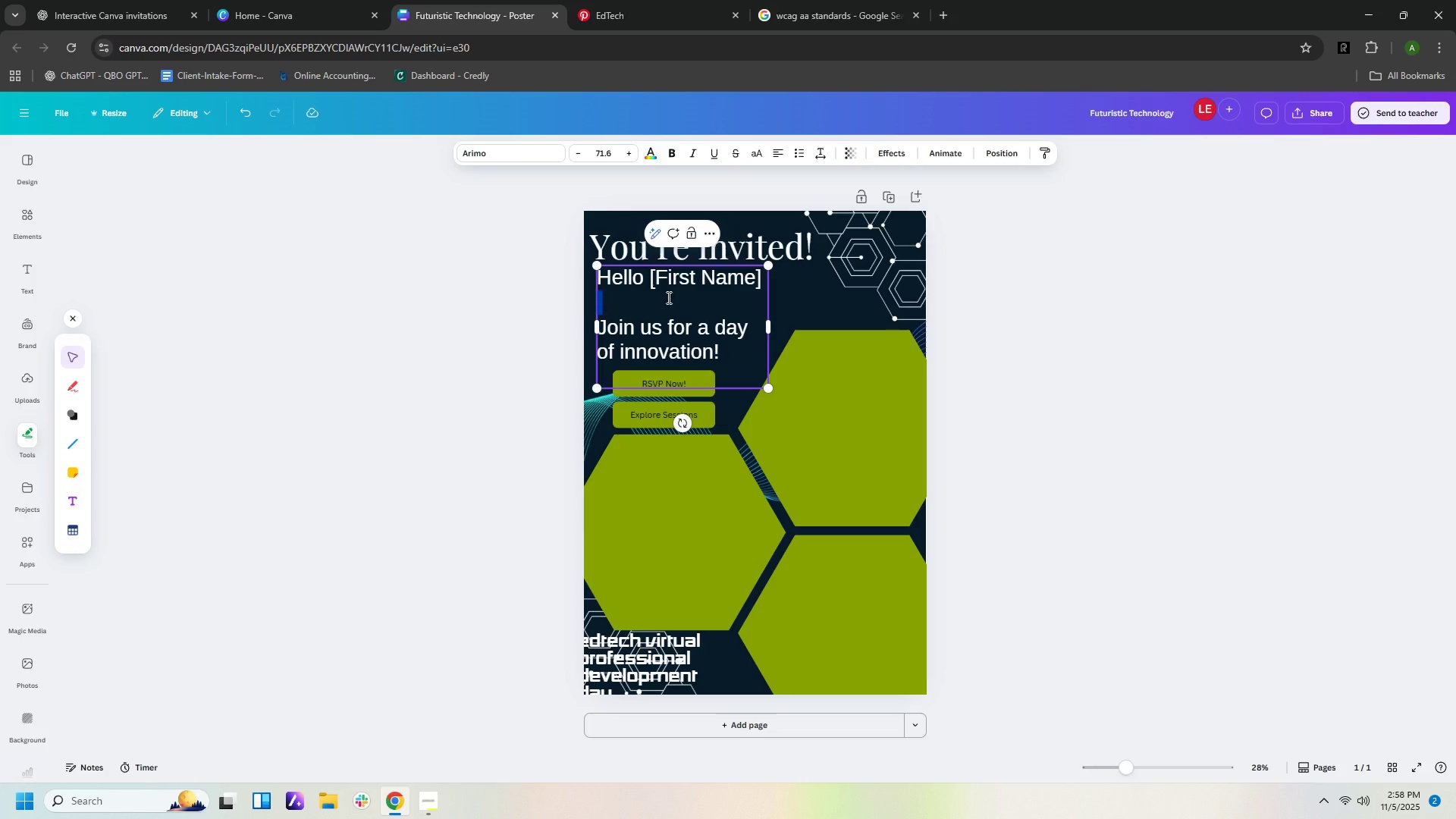 
double_click([667, 297])
 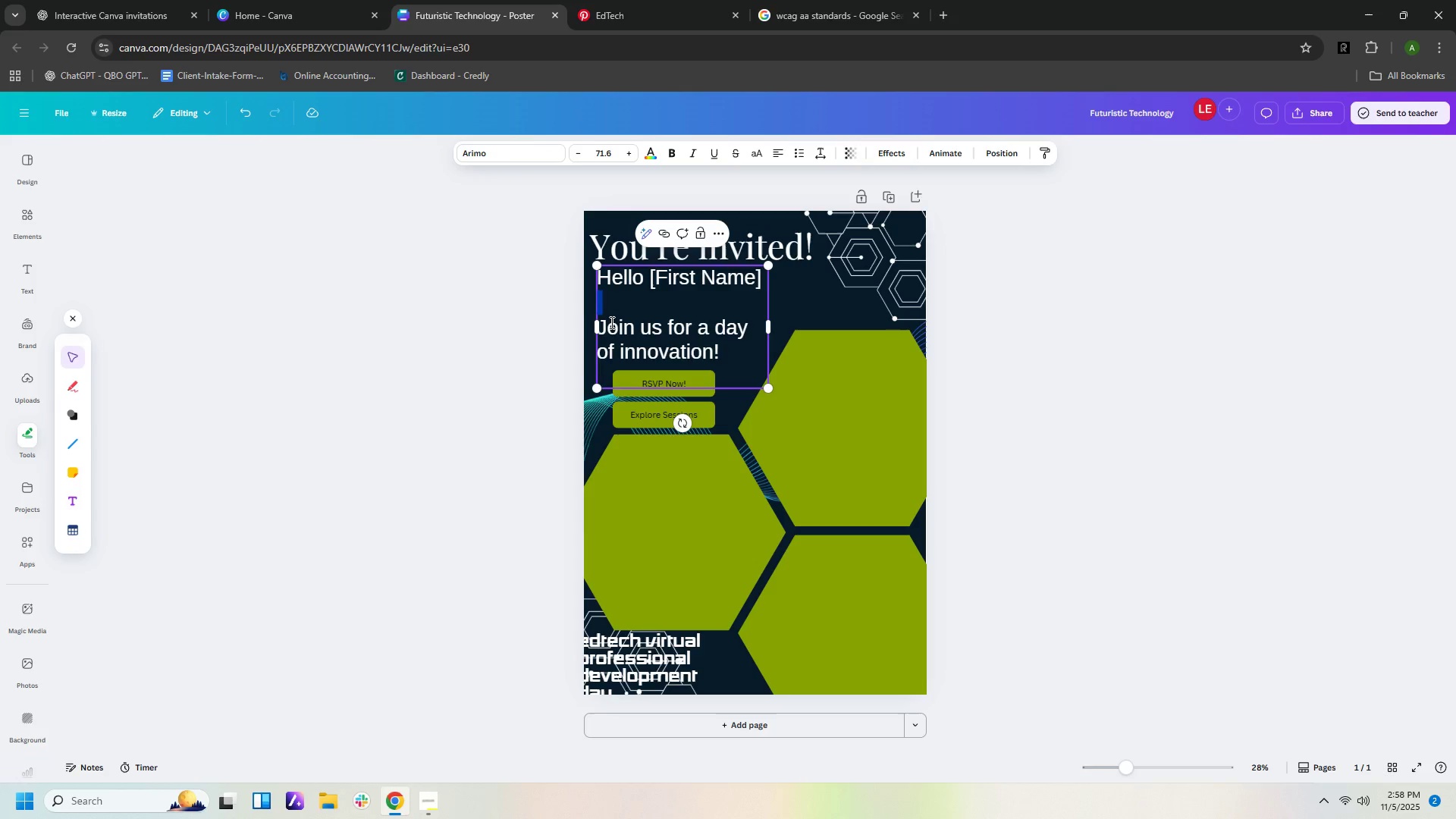 
left_click([610, 322])
 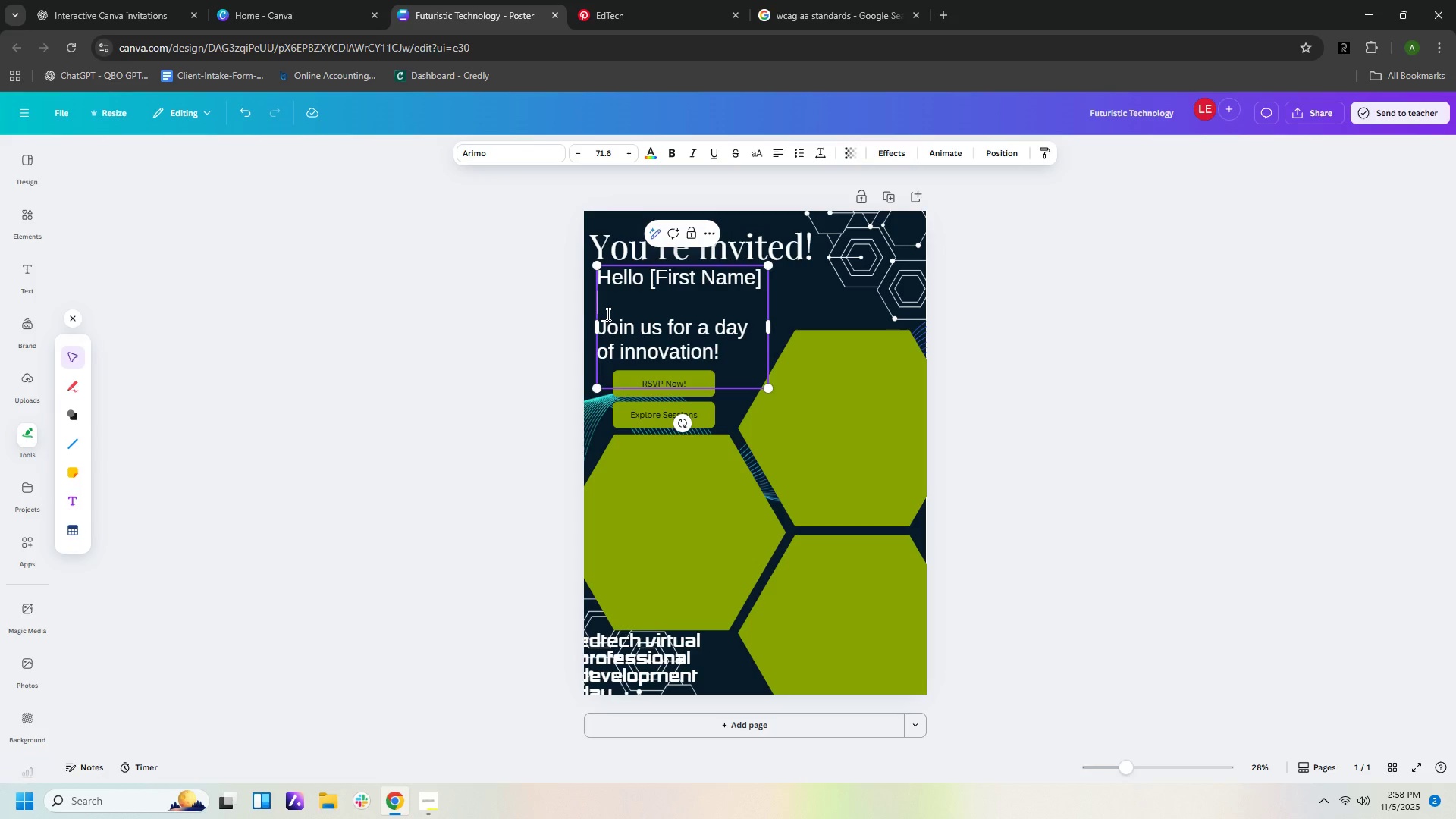 
left_click([607, 314])
 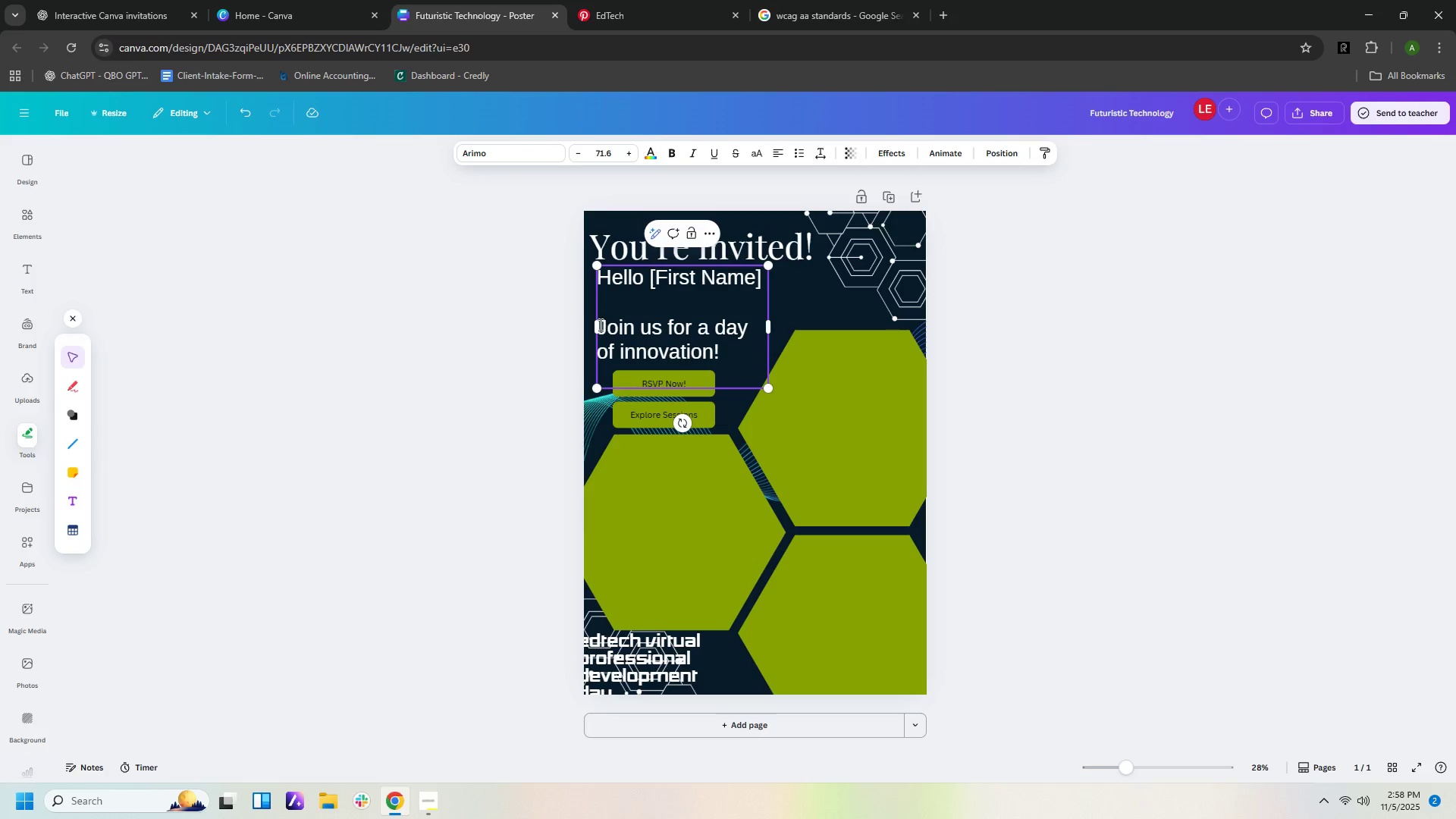 
left_click([598, 325])
 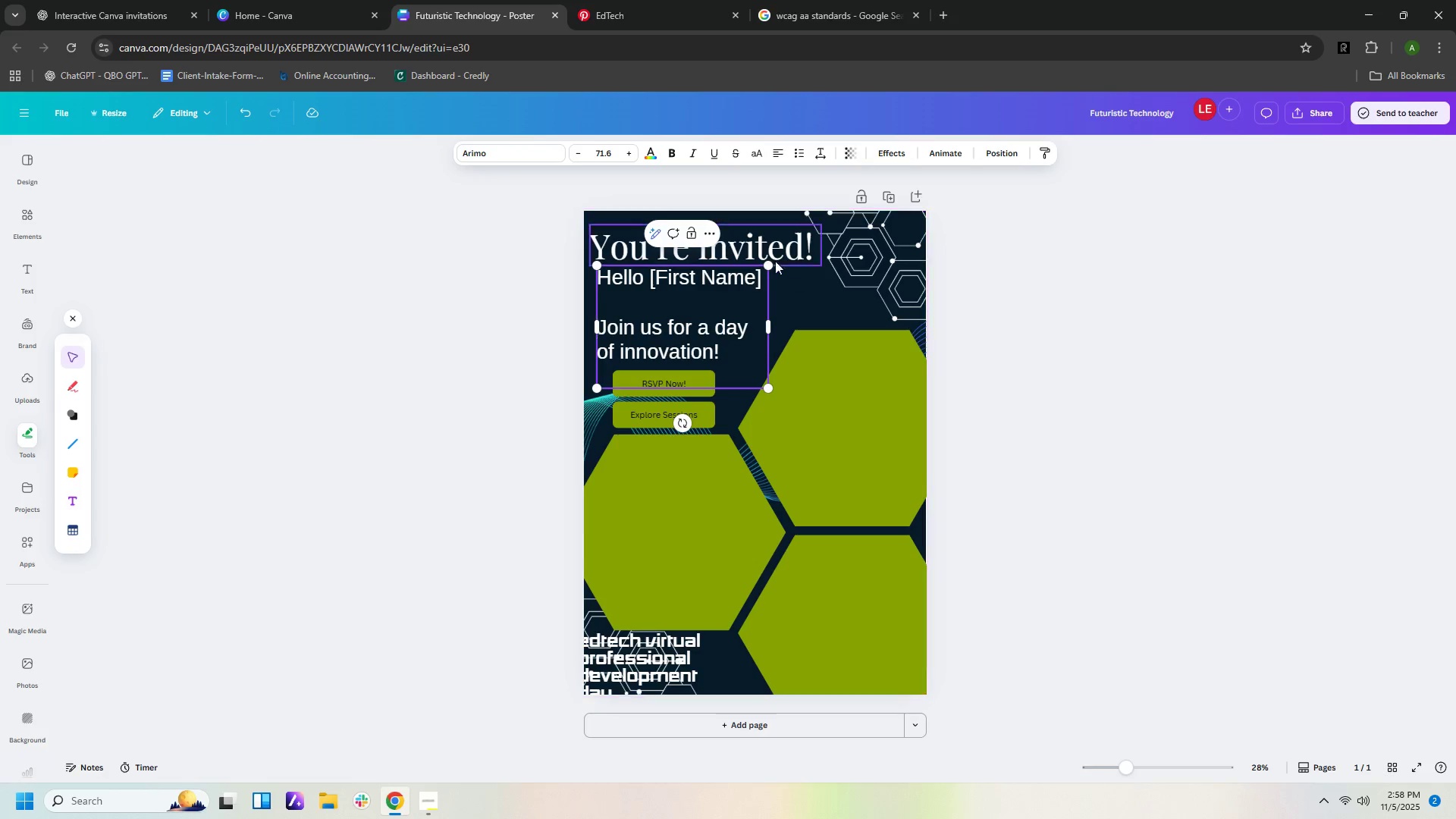 
left_click_drag(start_coordinate=[773, 261], to_coordinate=[758, 285])
 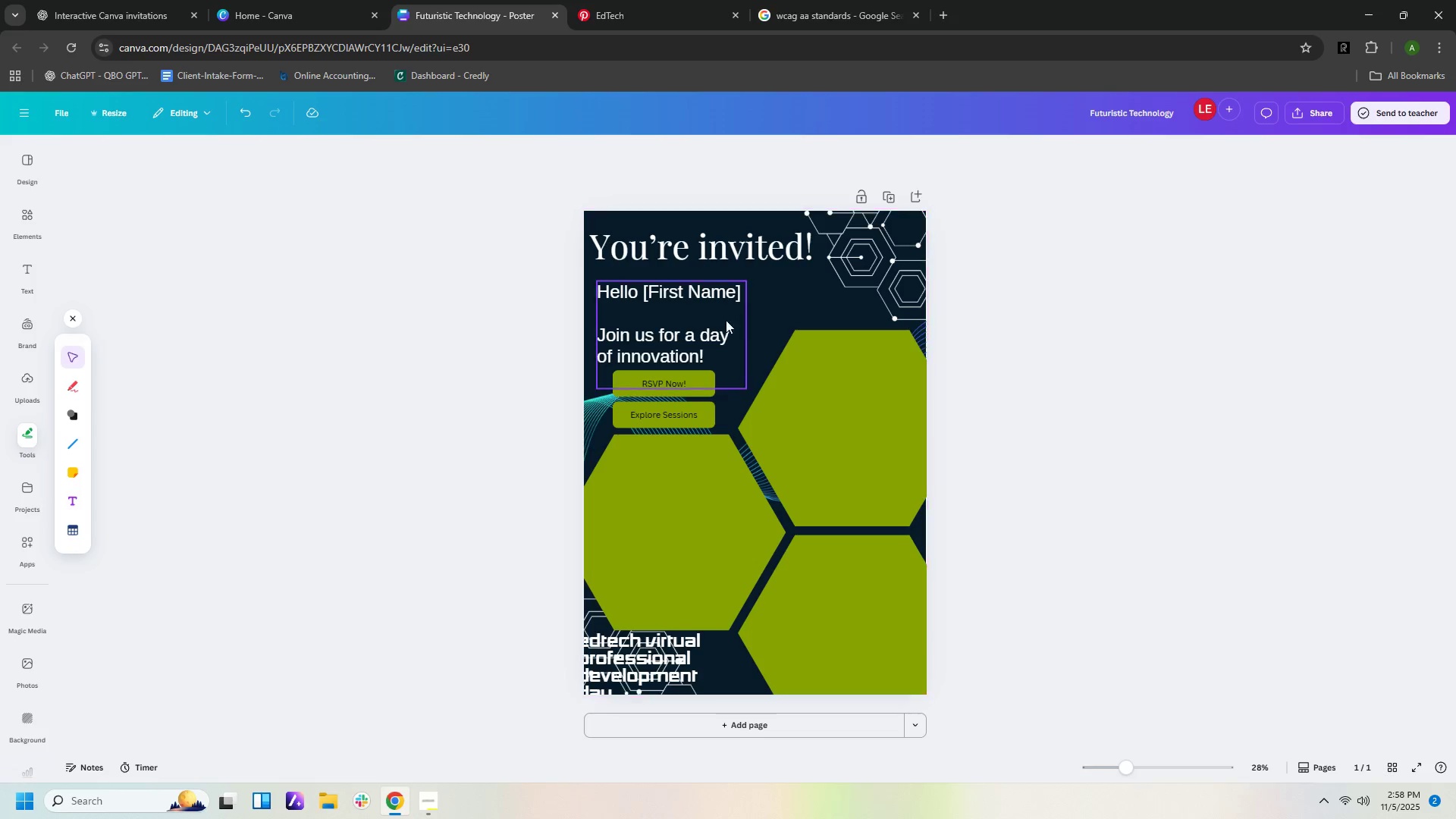 
left_click_drag(start_coordinate=[720, 328], to_coordinate=[721, 319])
 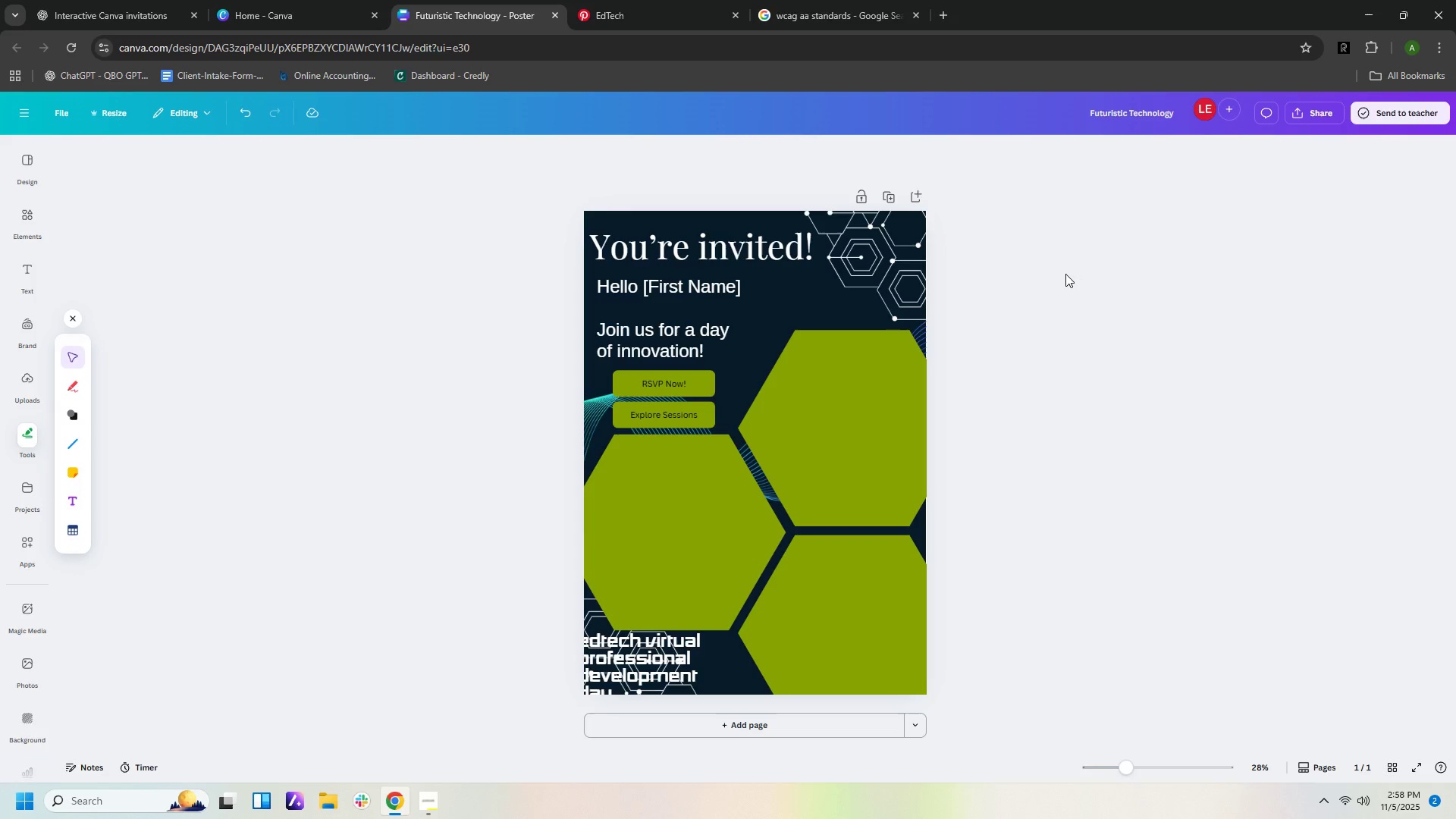 
left_click_drag(start_coordinate=[852, 378], to_coordinate=[850, 370])
 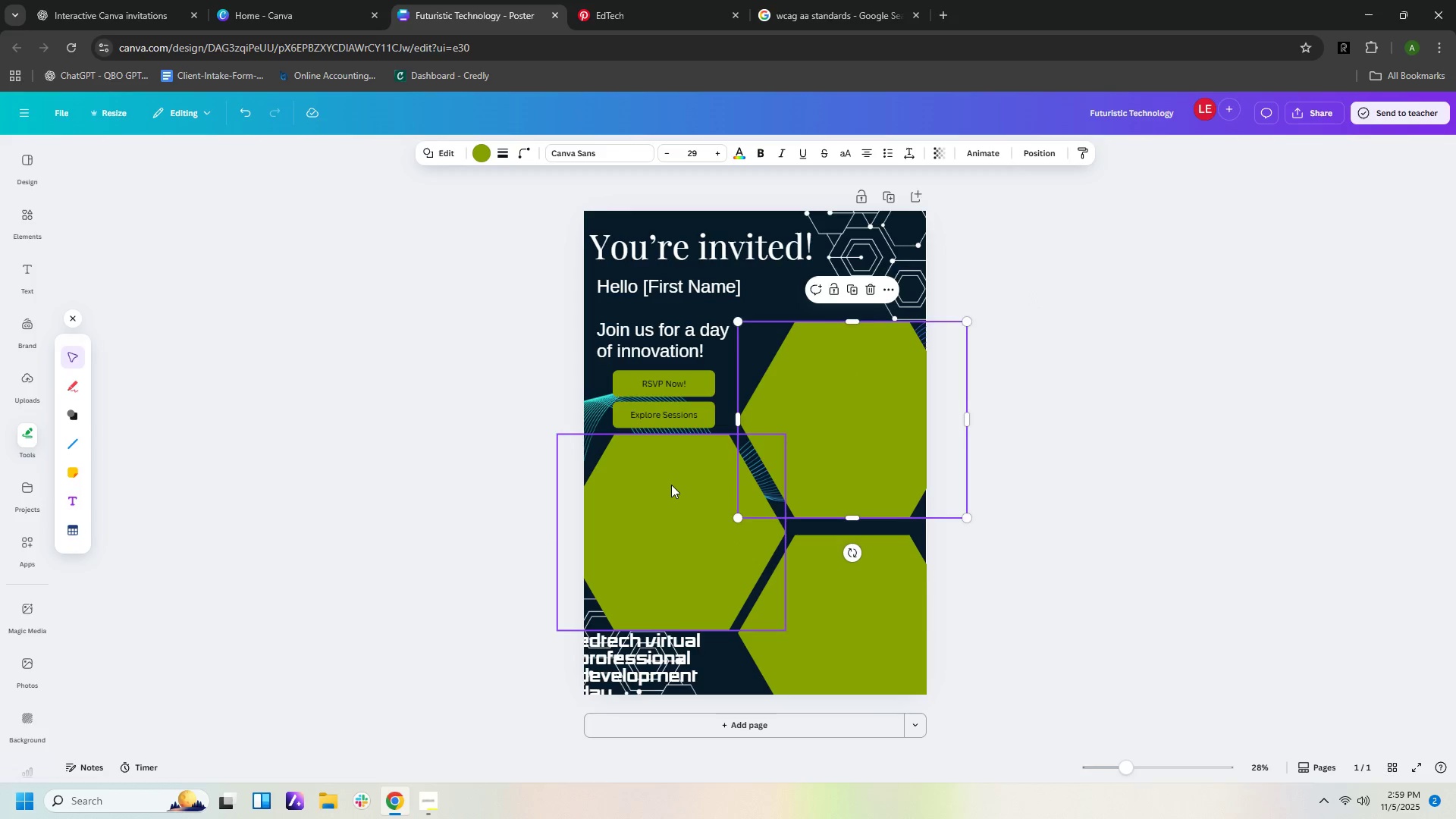 
left_click_drag(start_coordinate=[671, 485], to_coordinate=[673, 478])
 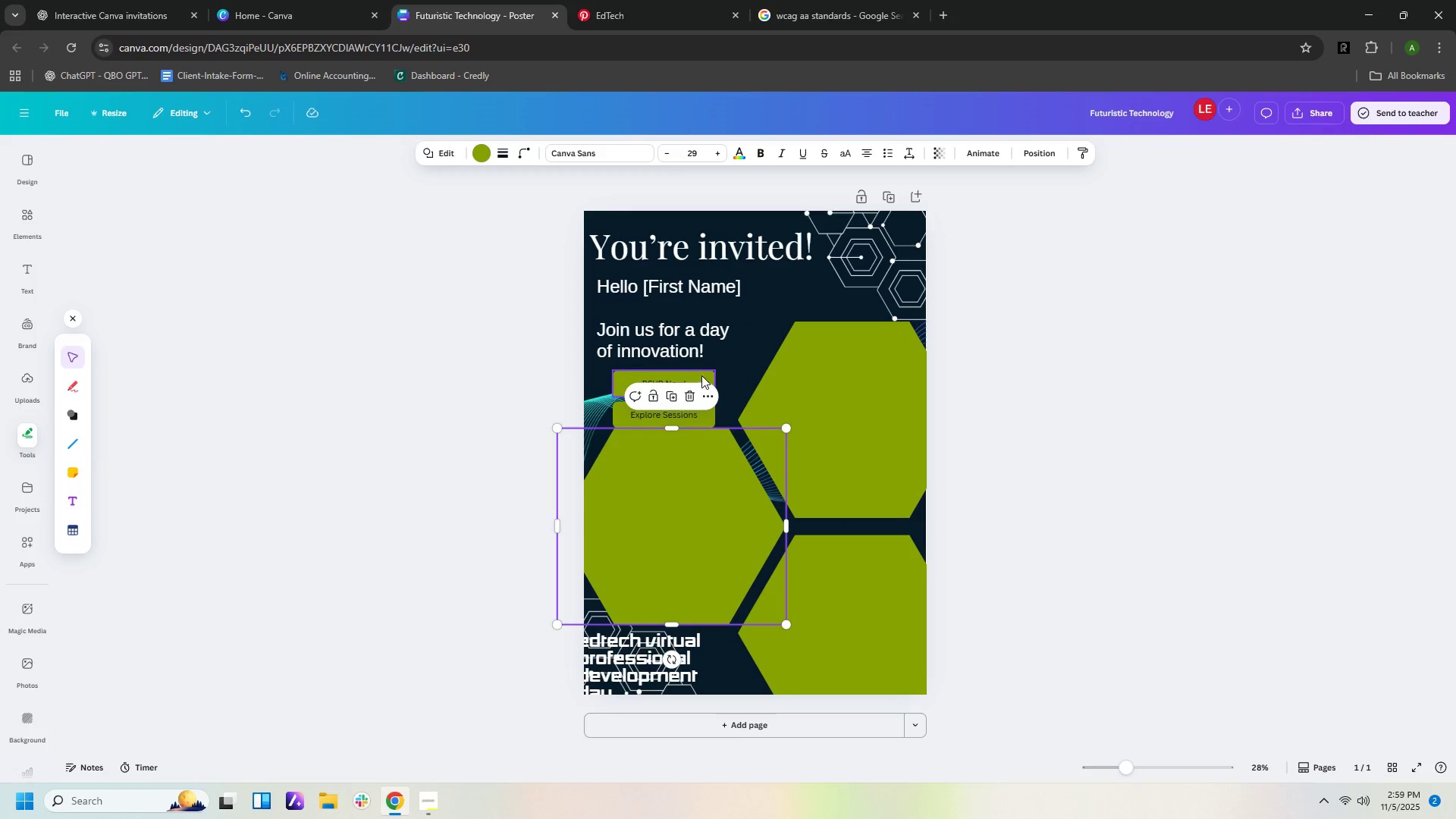 
left_click([701, 375])
 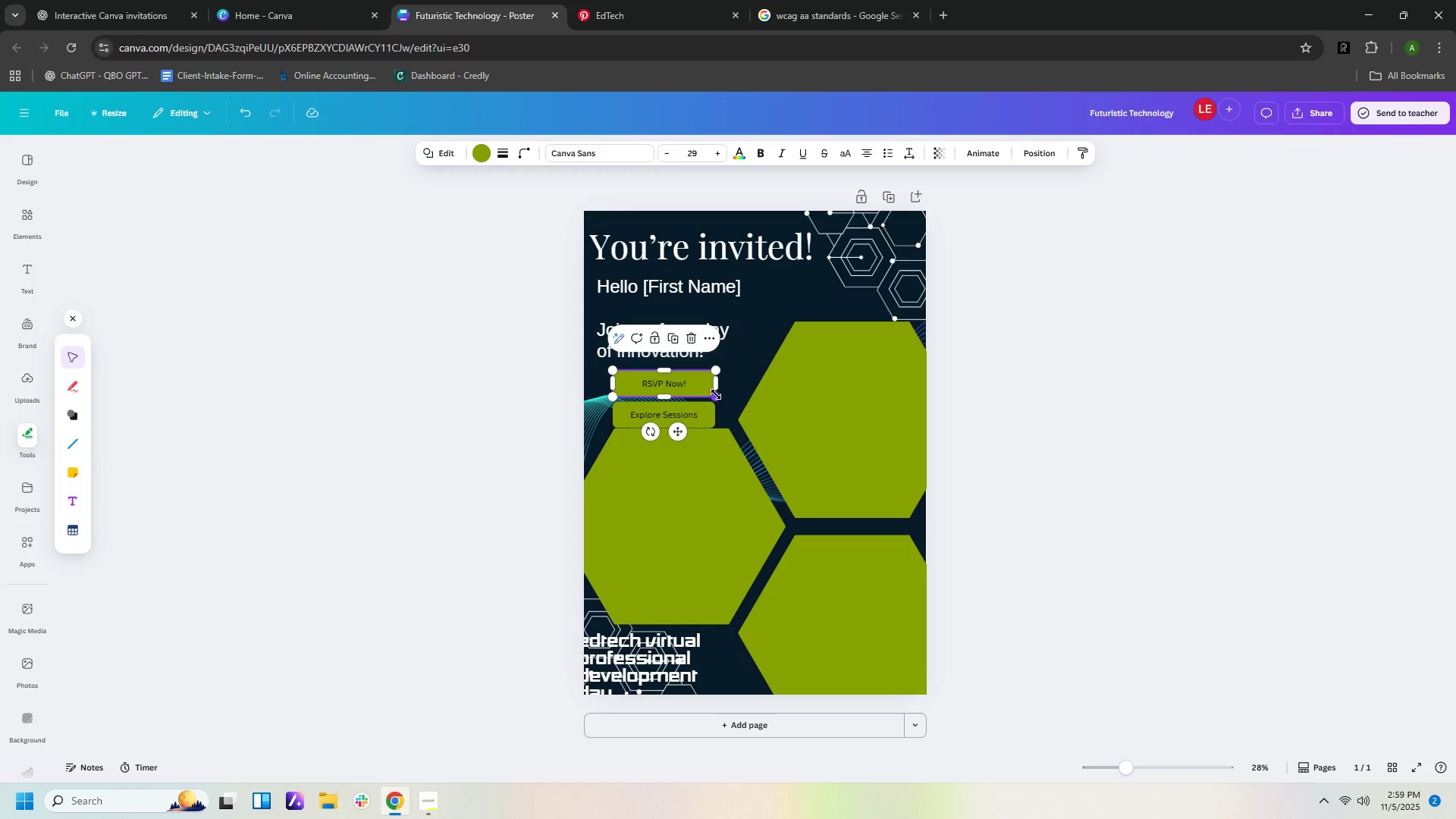 
left_click_drag(start_coordinate=[716, 394], to_coordinate=[708, 392])
 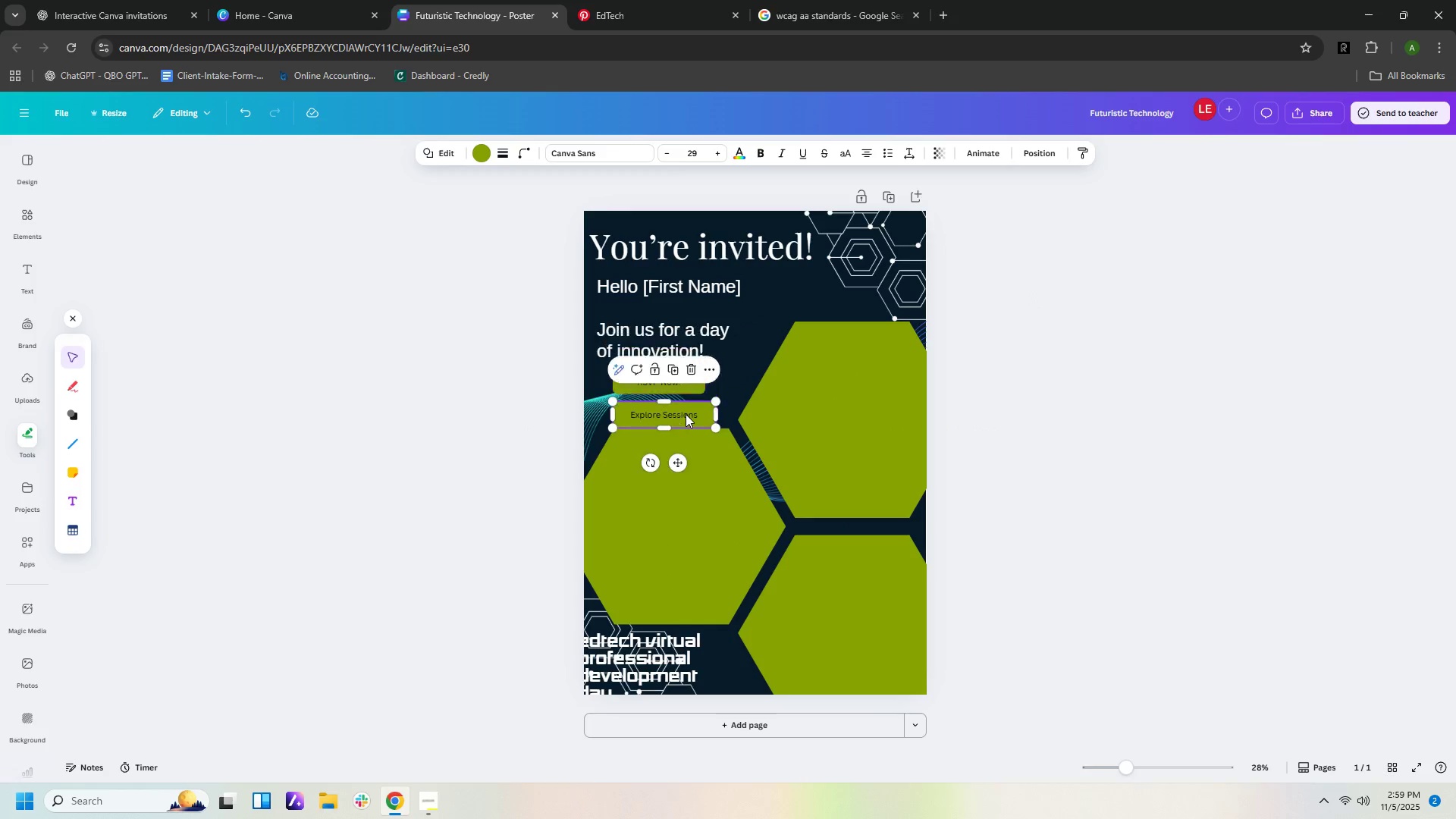 
left_click([686, 414])
 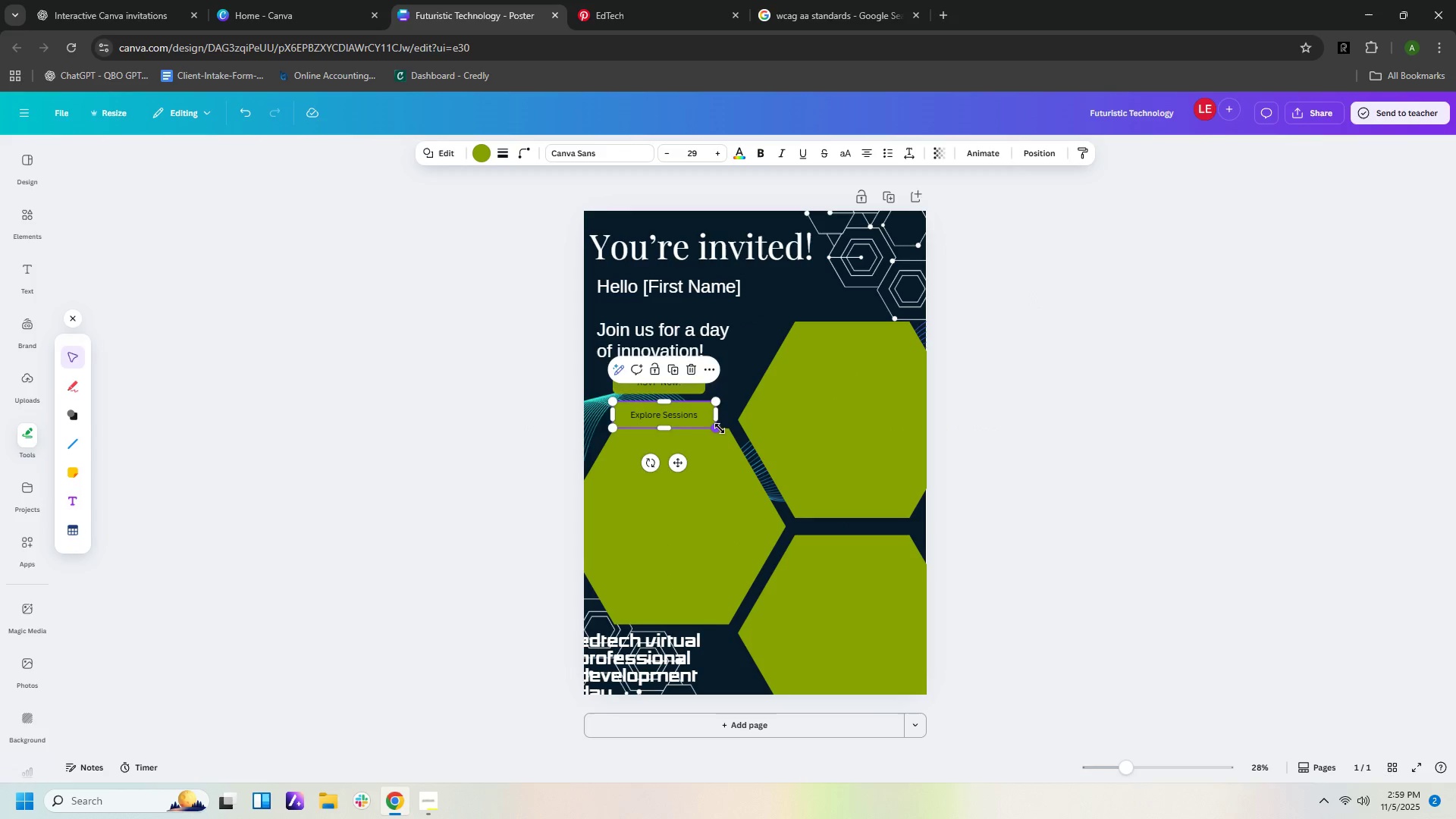 
left_click_drag(start_coordinate=[720, 428], to_coordinate=[710, 423])
 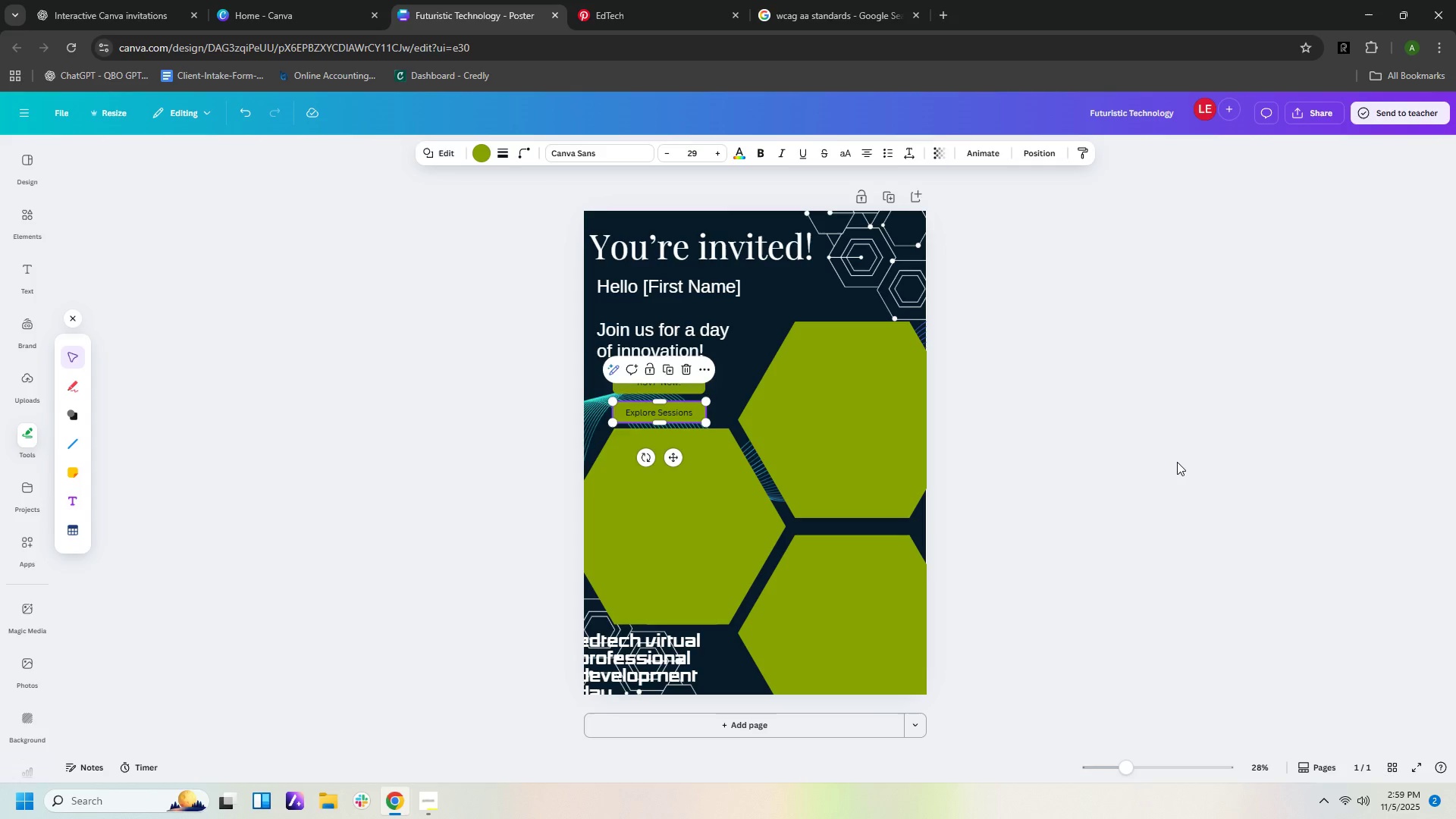 
left_click([1177, 462])
 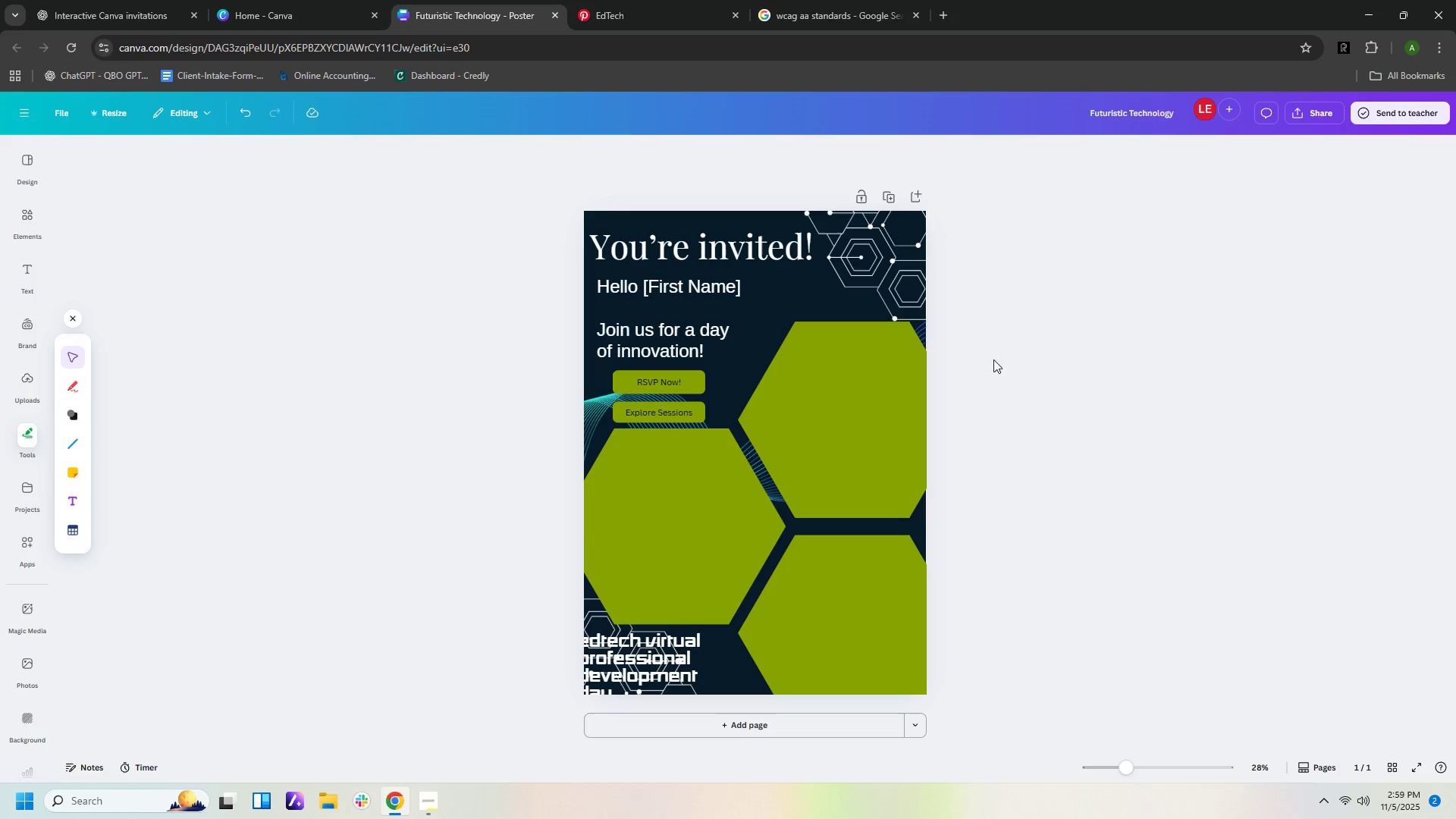 
left_click_drag(start_coordinate=[685, 381], to_coordinate=[692, 381])
 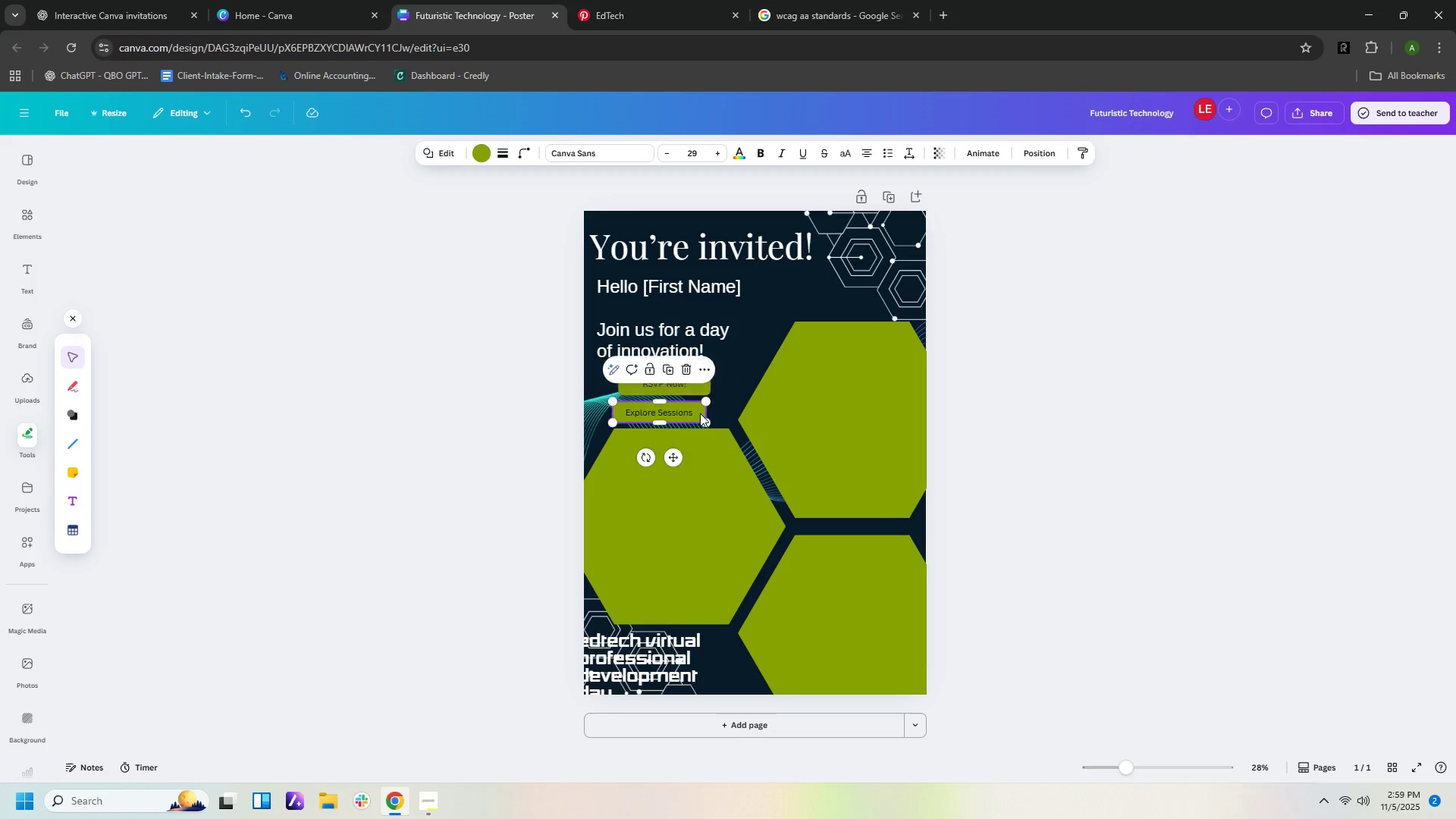 
left_click_drag(start_coordinate=[700, 413], to_coordinate=[714, 413])
 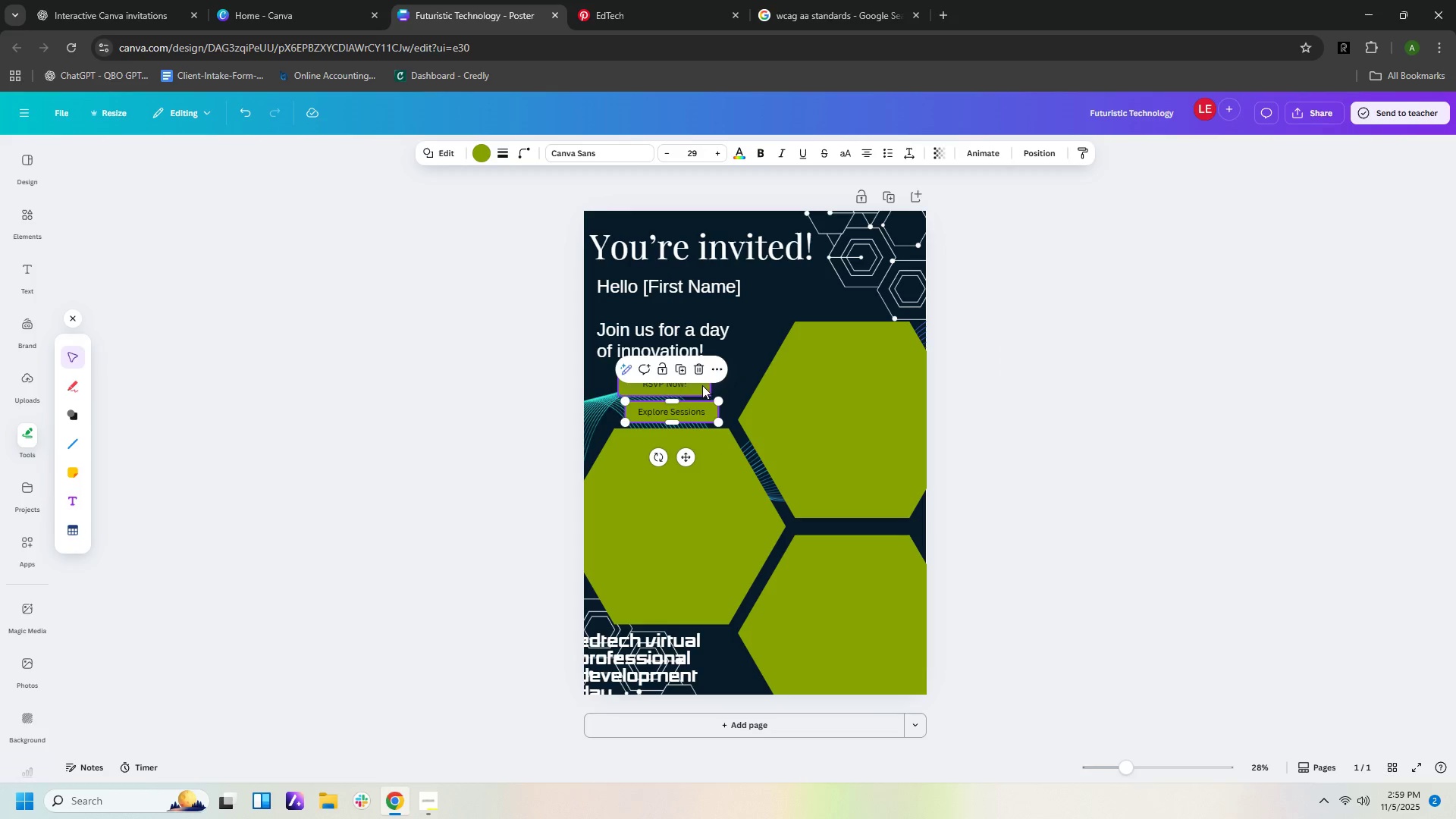 
left_click_drag(start_coordinate=[702, 385], to_coordinate=[711, 384])
 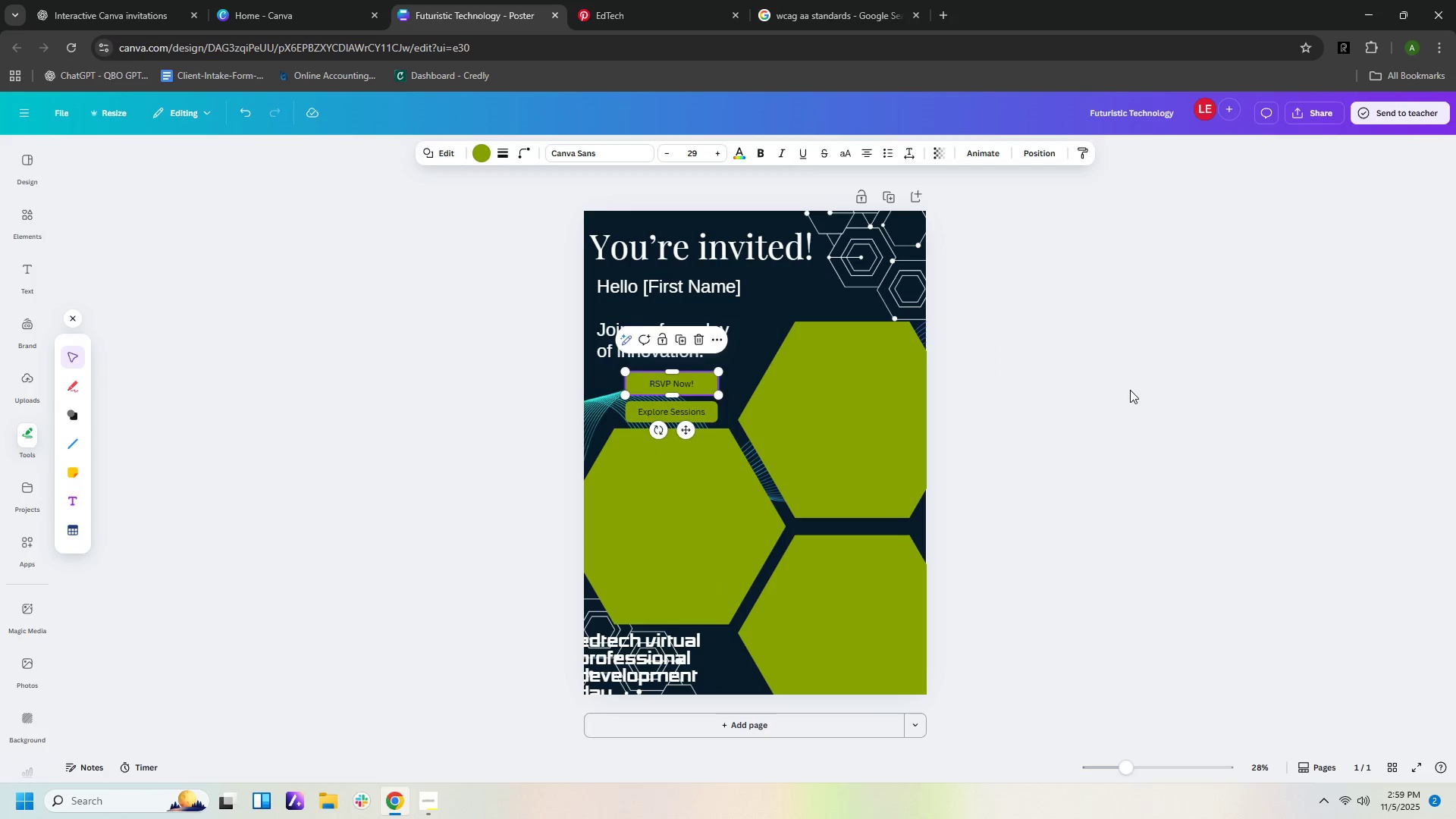 
left_click([1130, 390])
 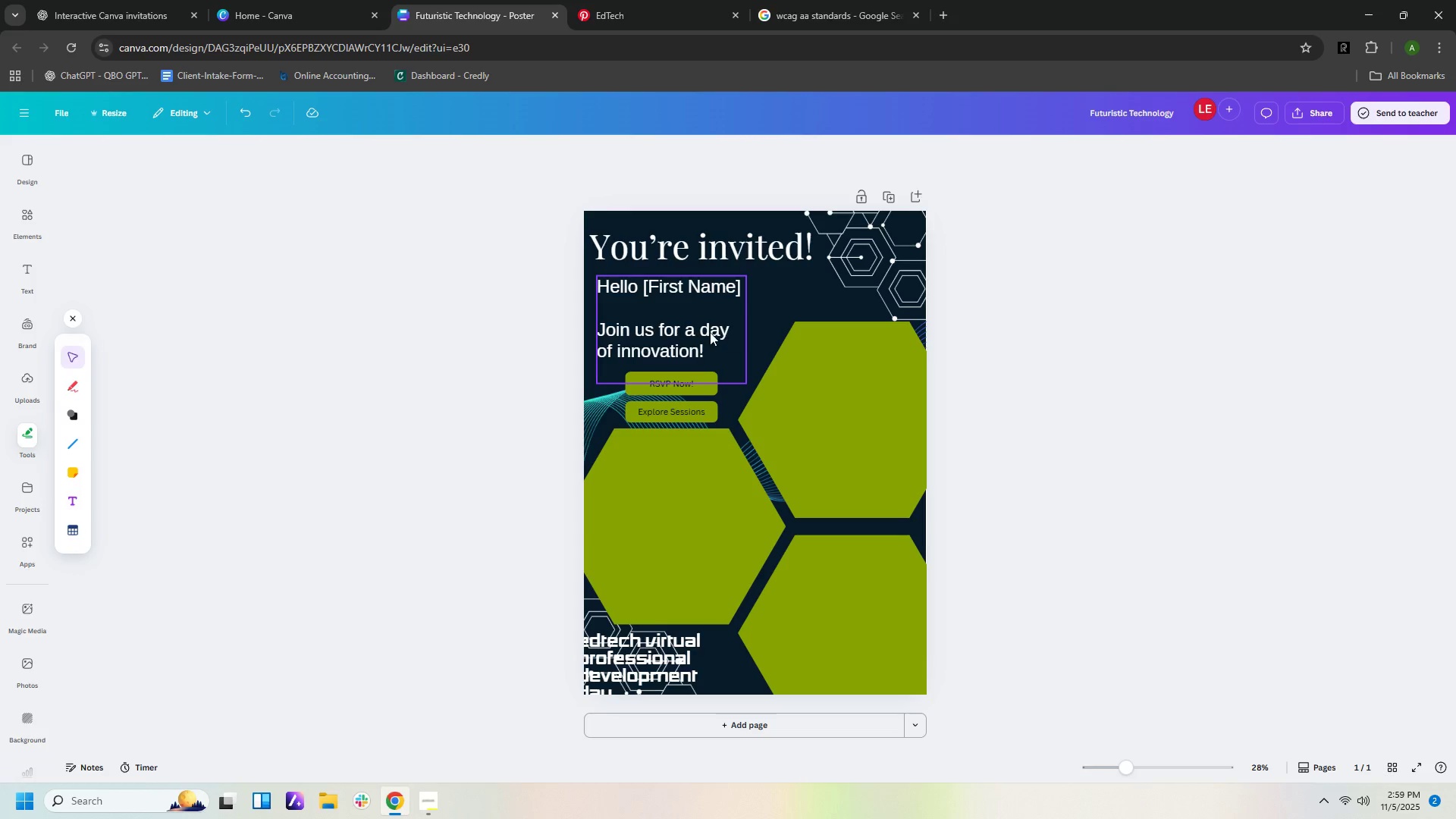 
left_click_drag(start_coordinate=[684, 338], to_coordinate=[694, 338])
 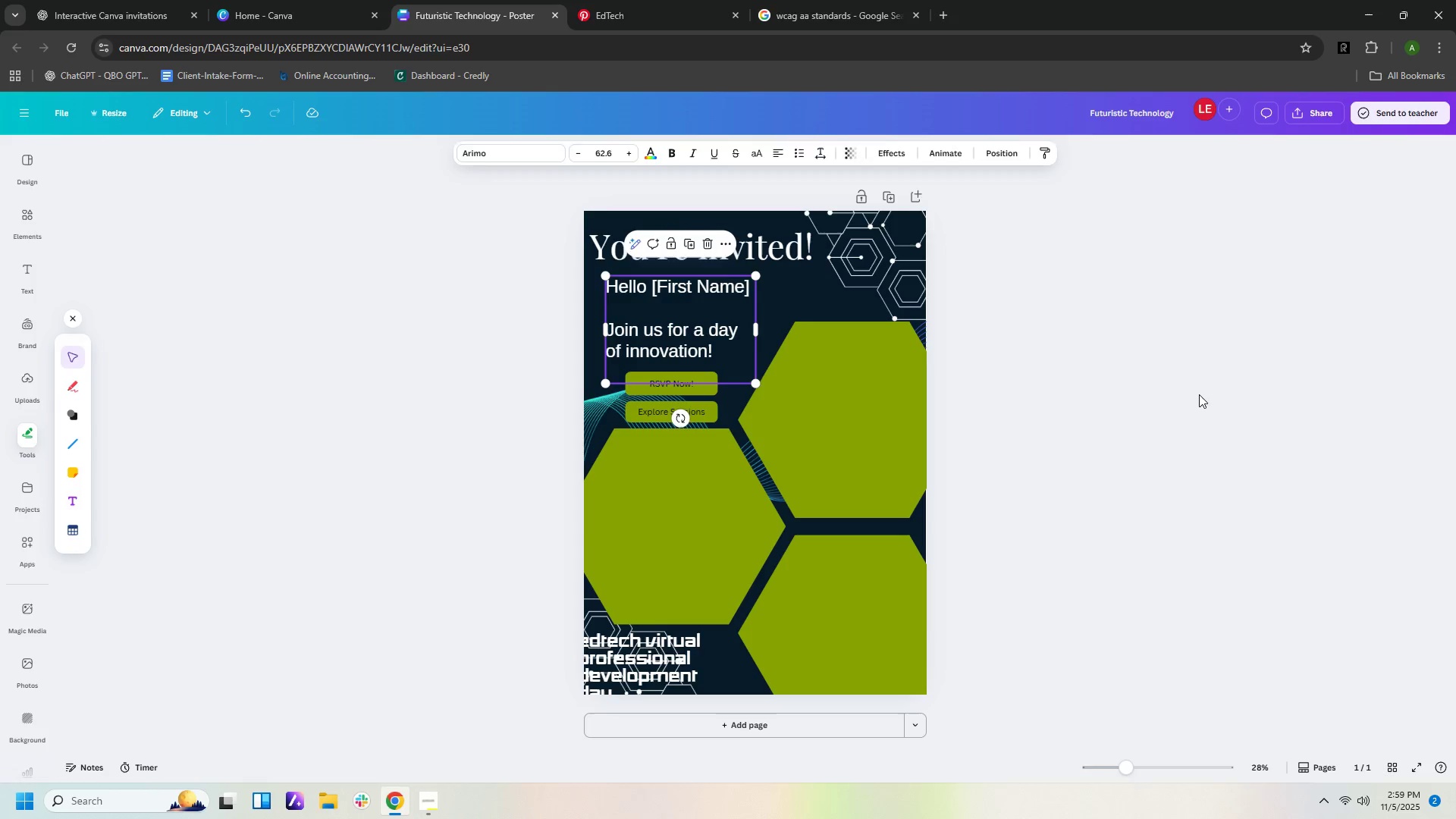 
left_click([1199, 394])
 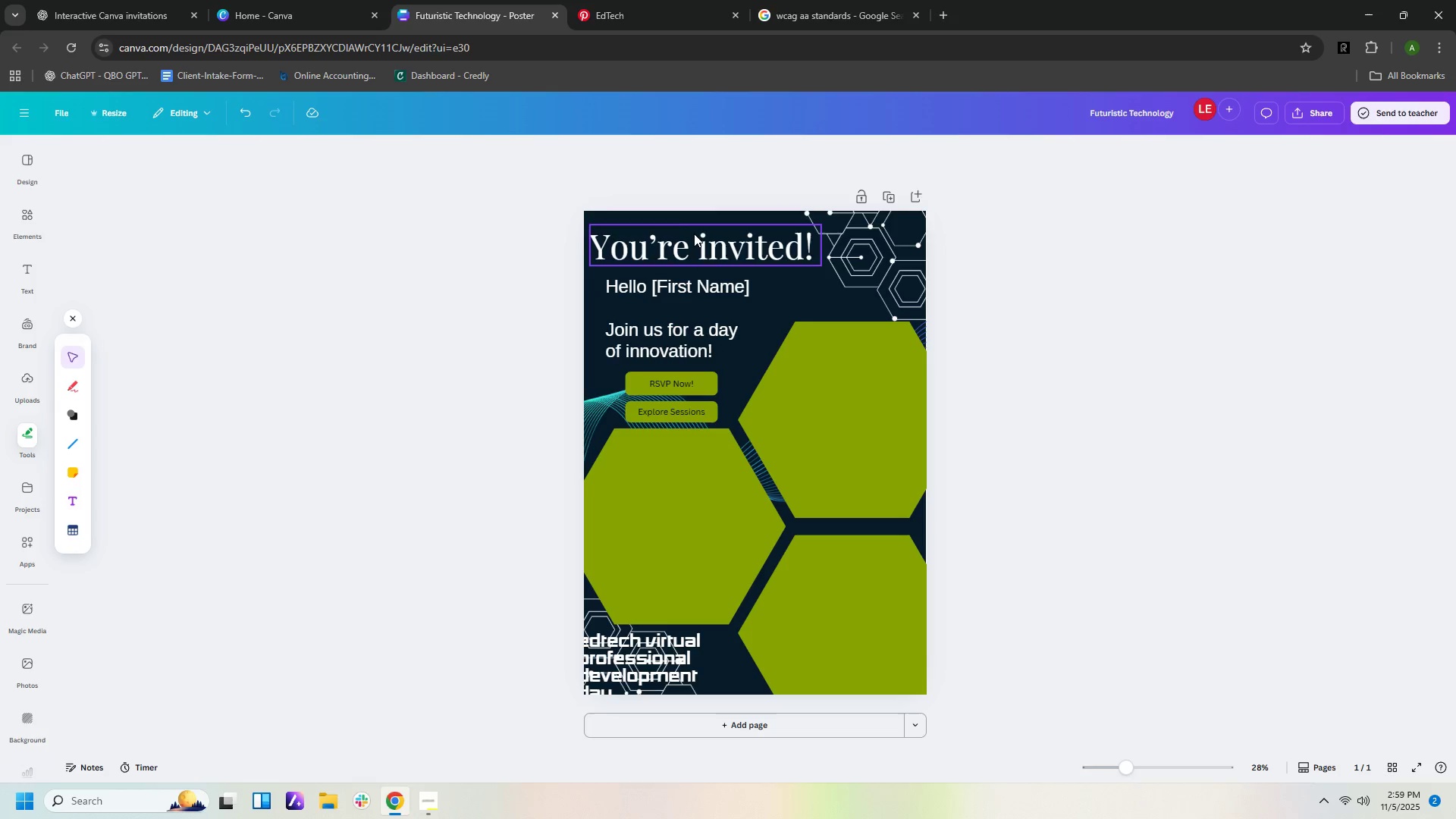 
wait(11.6)
 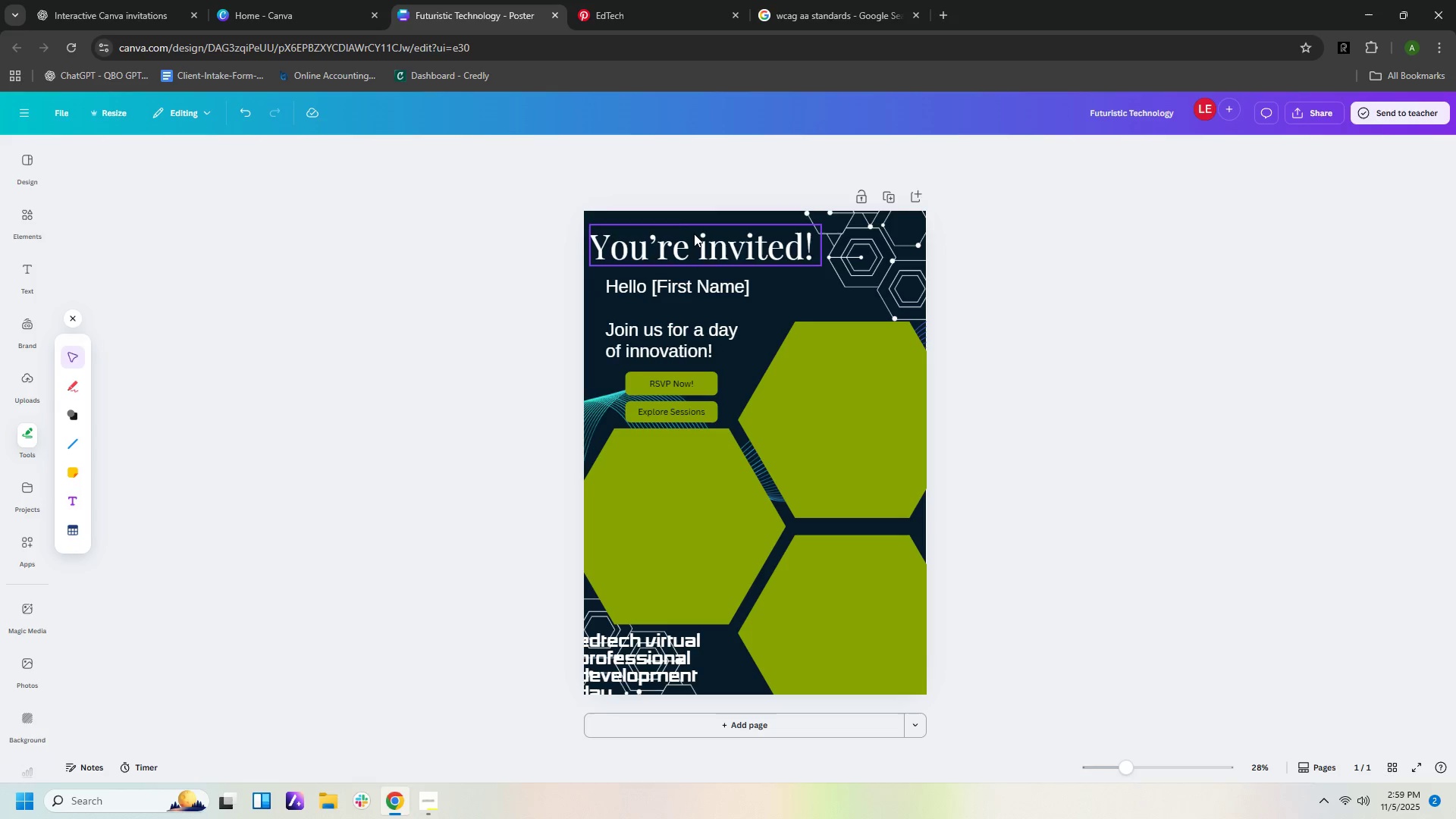 
left_click_drag(start_coordinate=[844, 582], to_coordinate=[846, 578])
 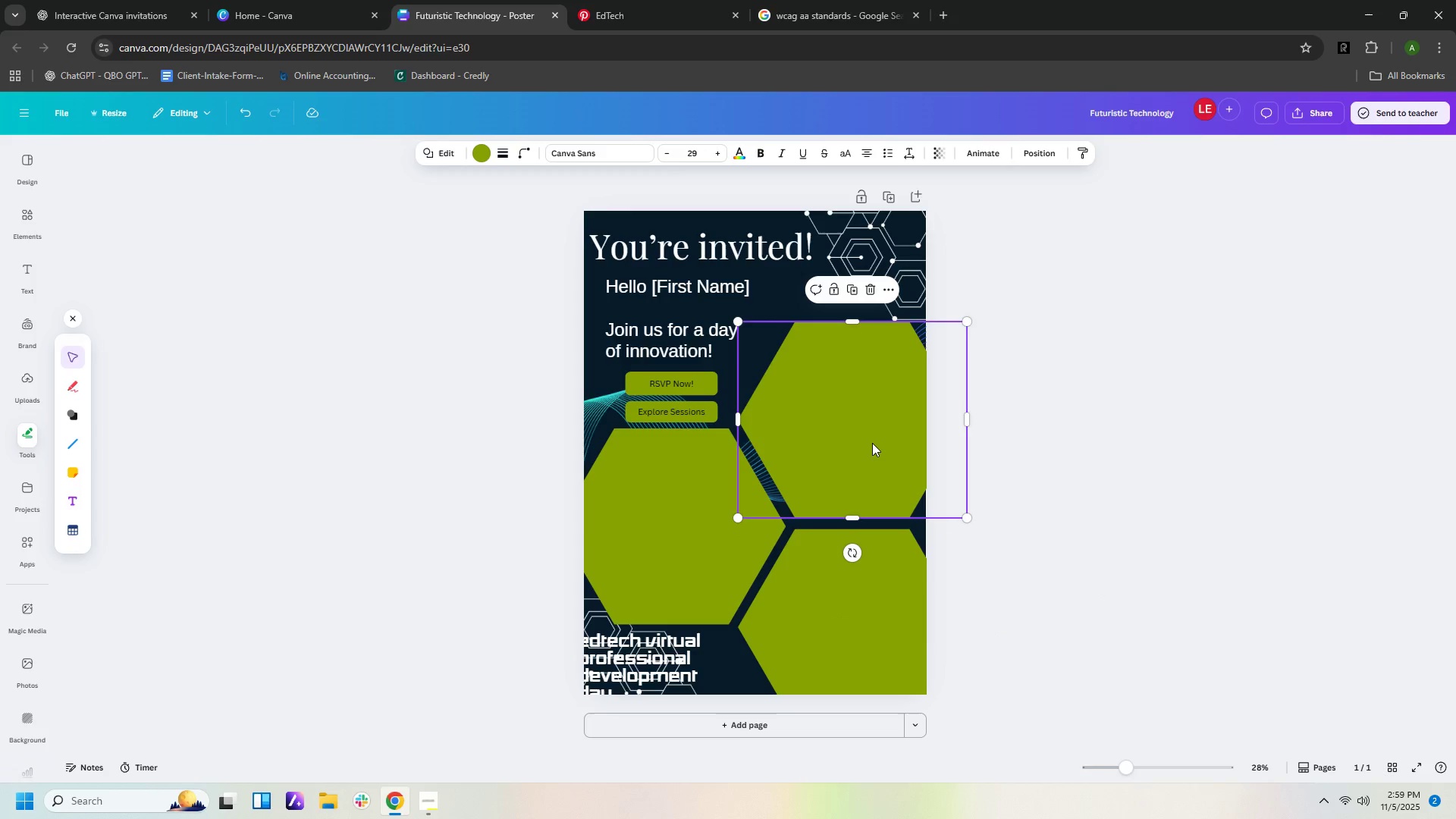 
left_click_drag(start_coordinate=[872, 443], to_coordinate=[872, 447])
 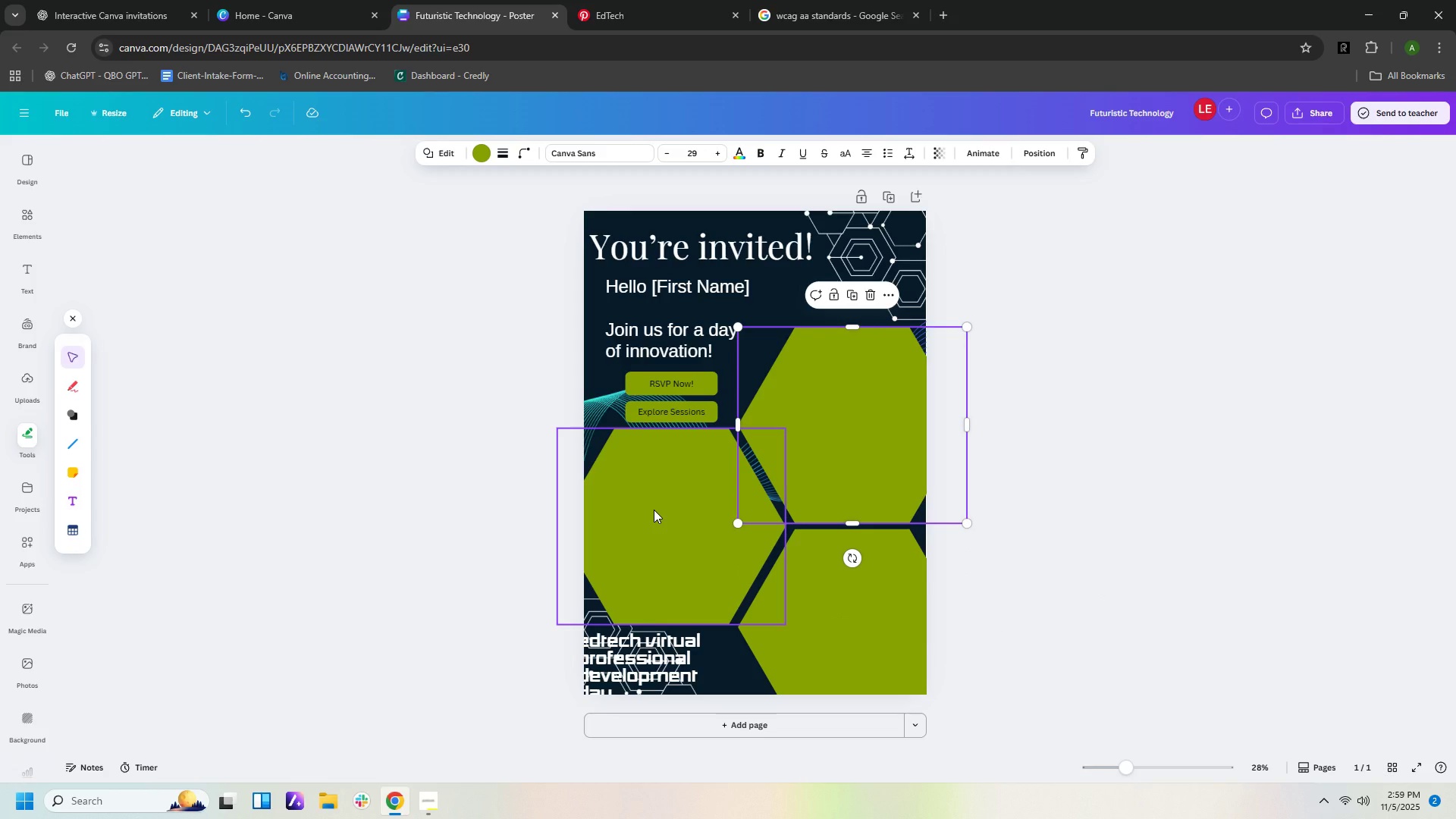 
left_click_drag(start_coordinate=[654, 510], to_coordinate=[650, 510])
 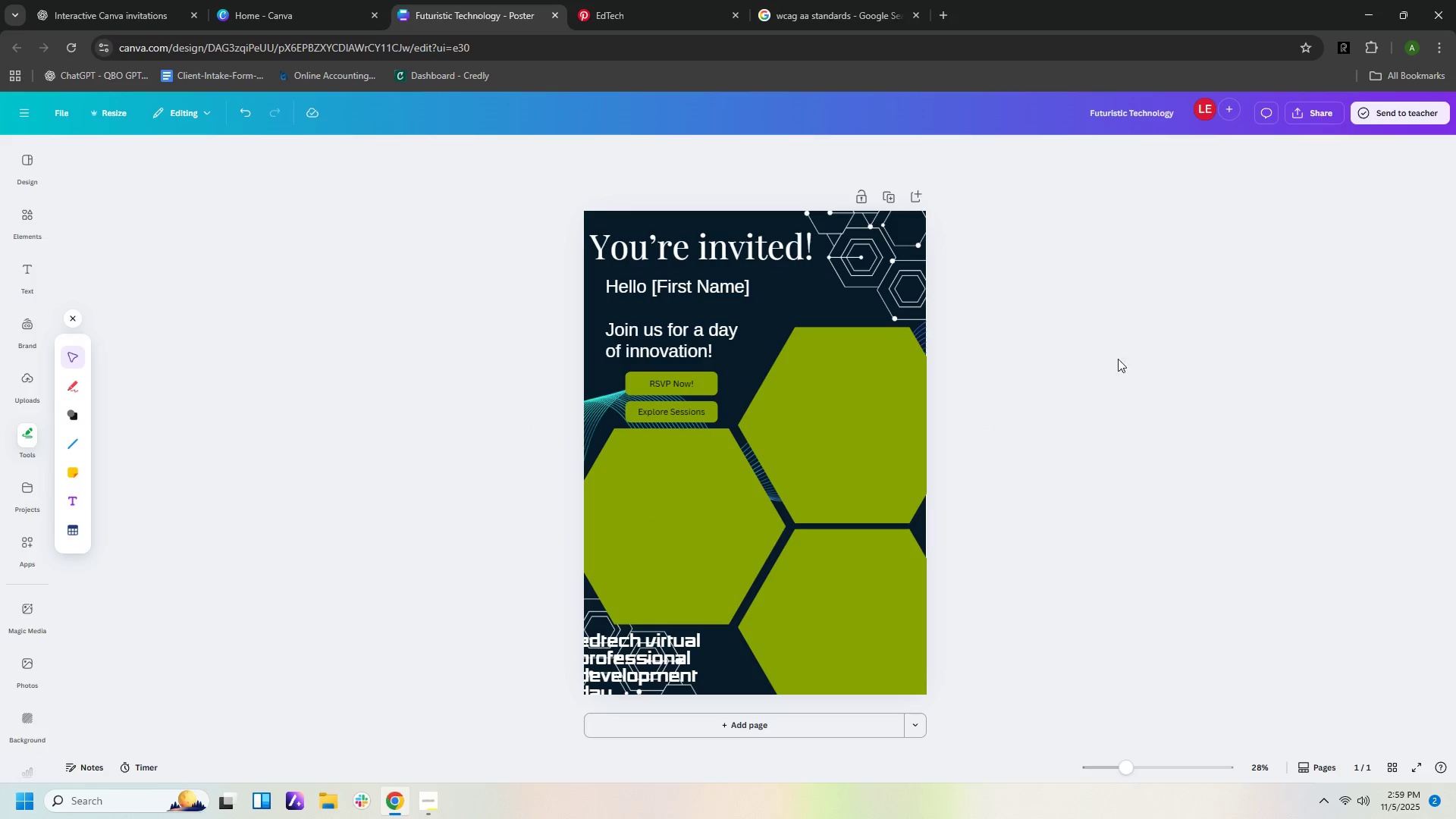 
left_click_drag(start_coordinate=[879, 432], to_coordinate=[879, 427])
 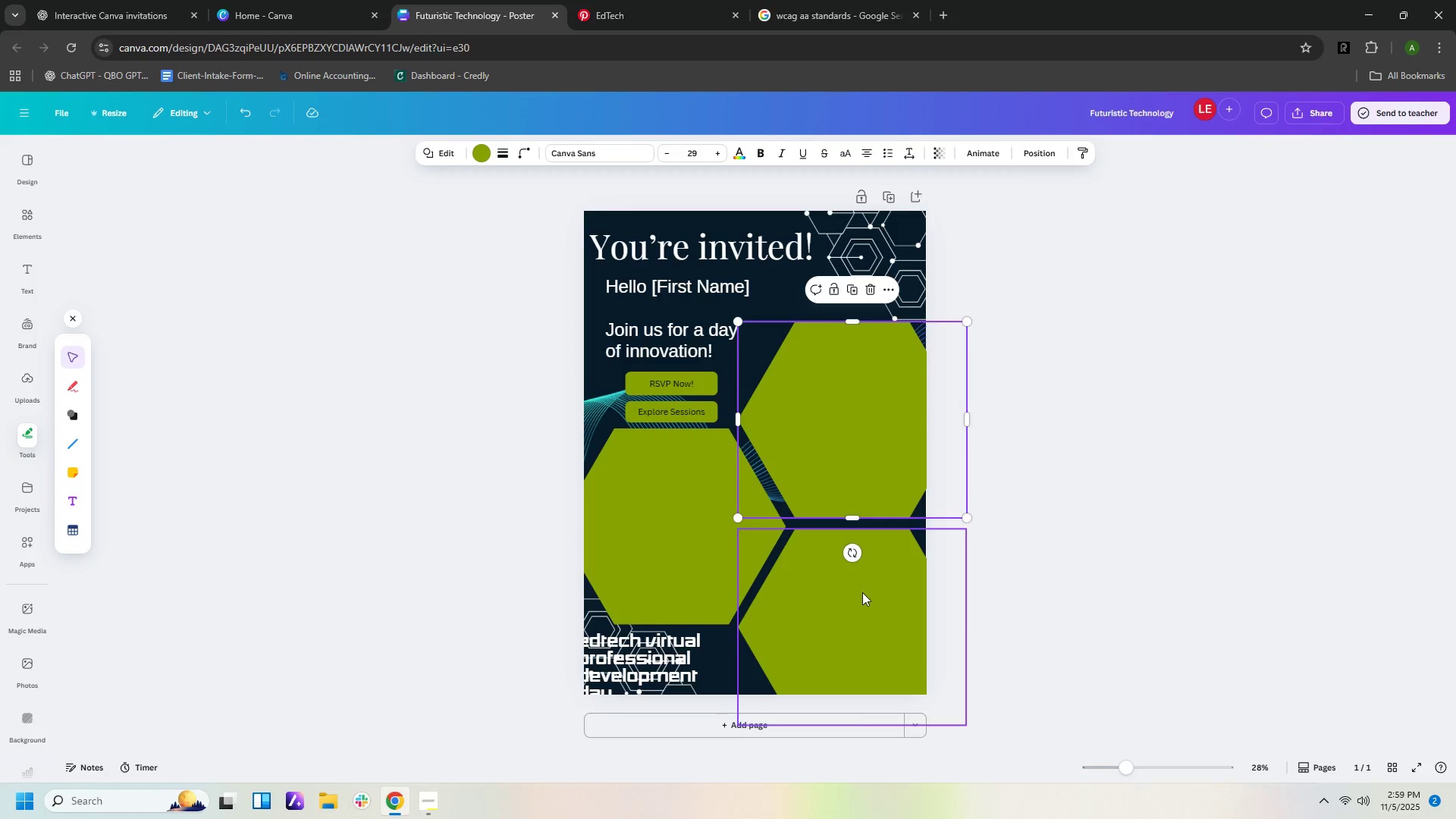 
left_click_drag(start_coordinate=[862, 592], to_coordinate=[862, 598])
 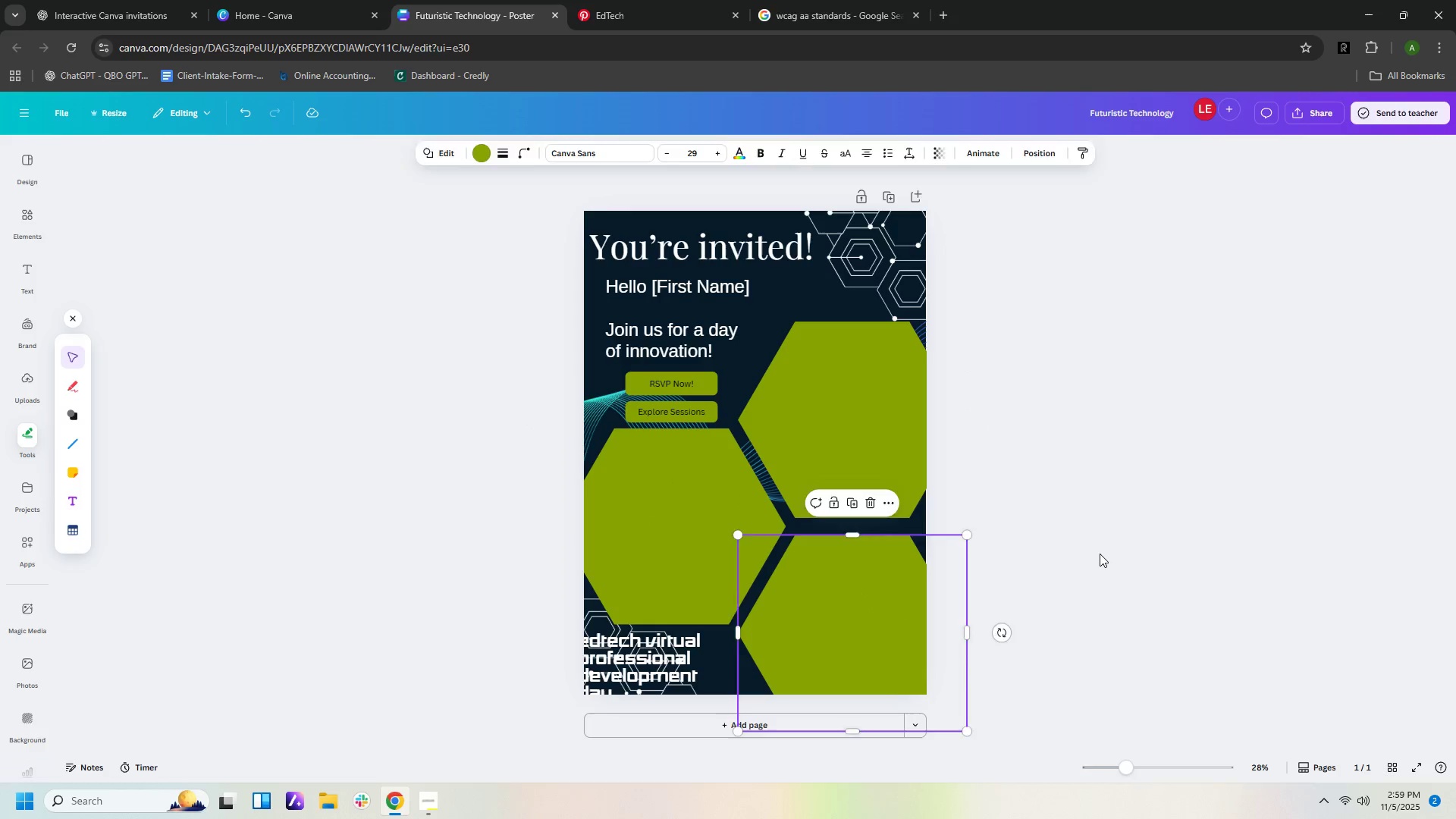 
left_click([1100, 554])
 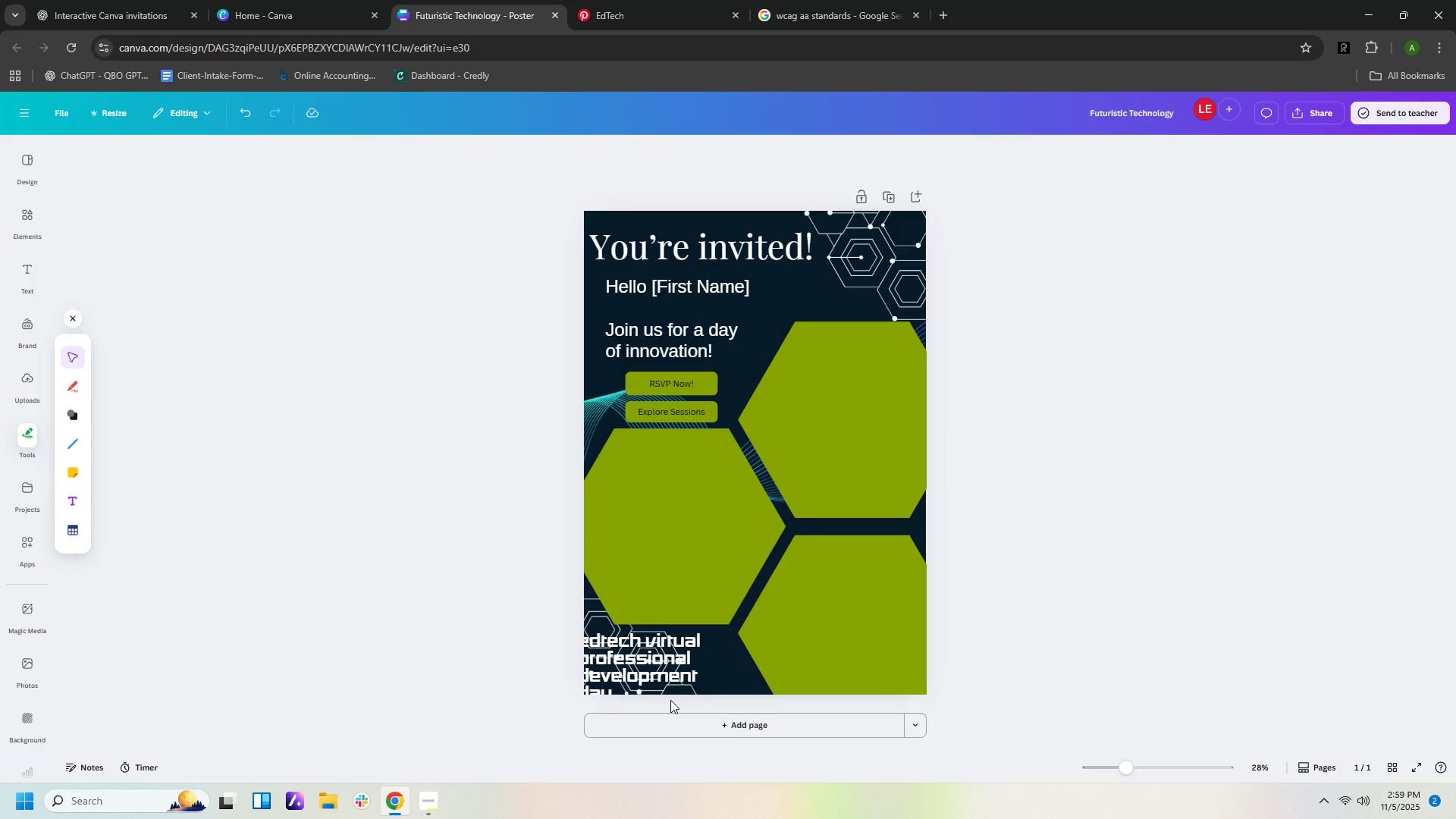 
left_click_drag(start_coordinate=[658, 662], to_coordinate=[681, 669])
 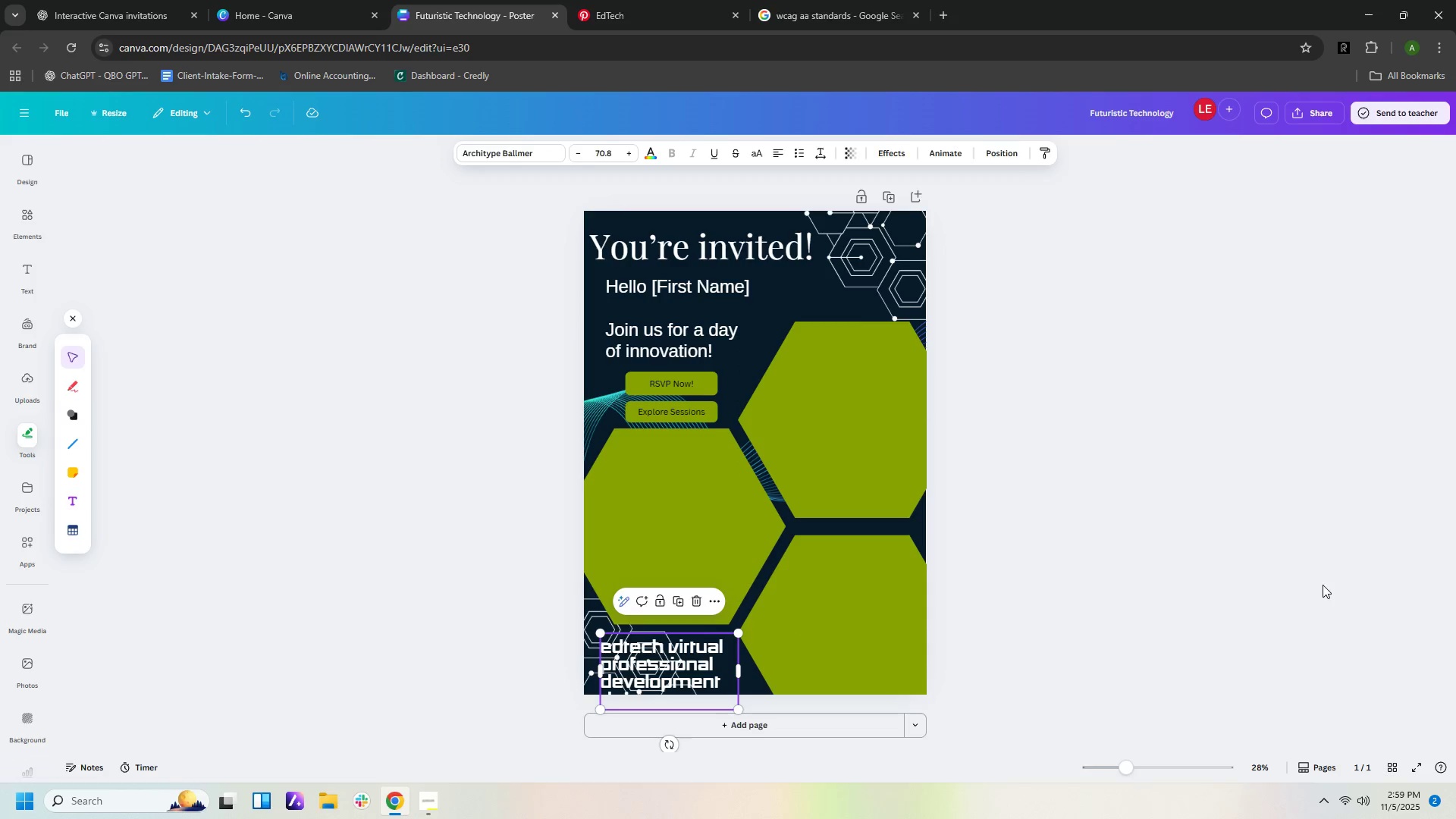 
left_click([1323, 585])
 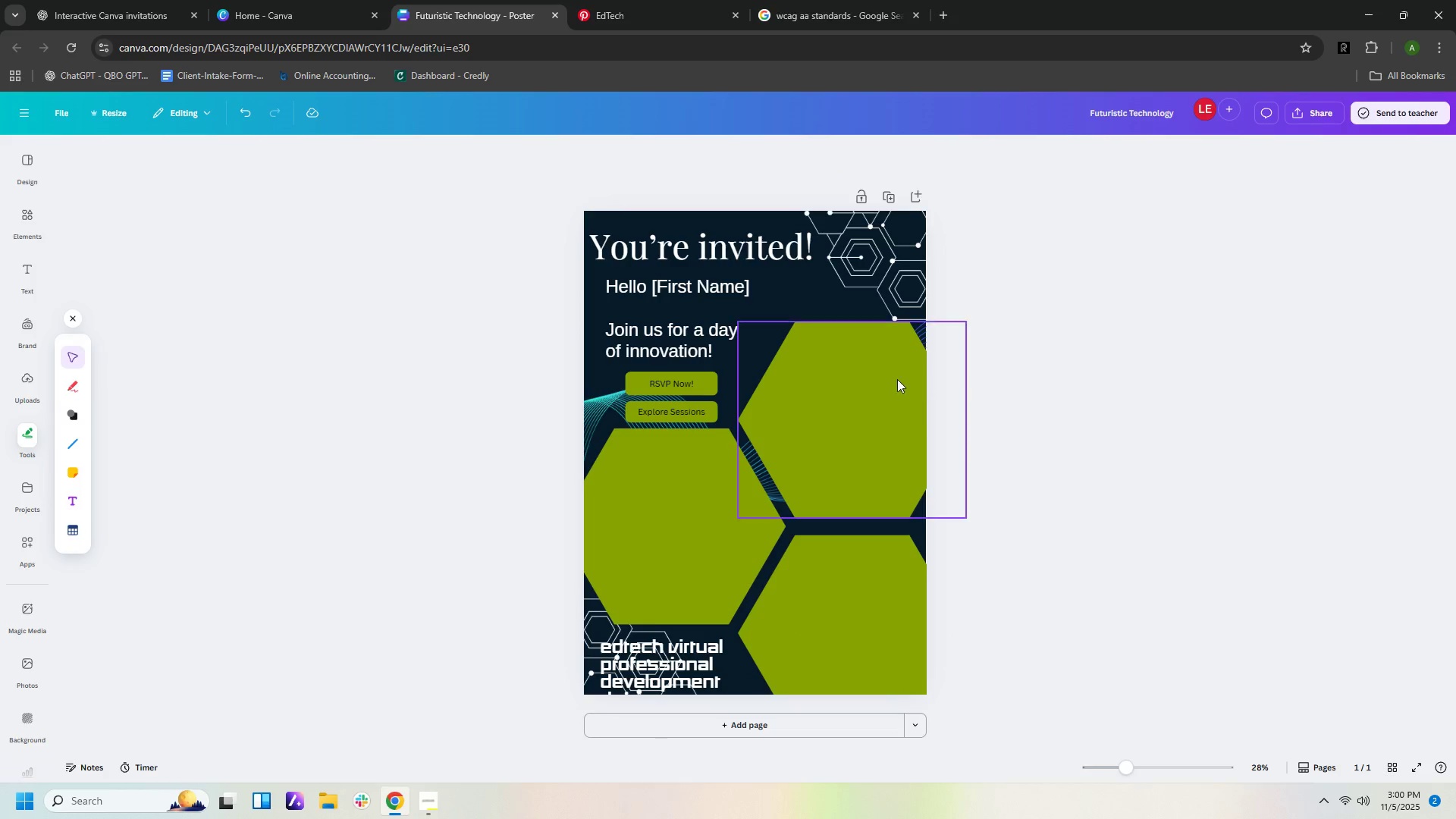 
wait(6.81)
 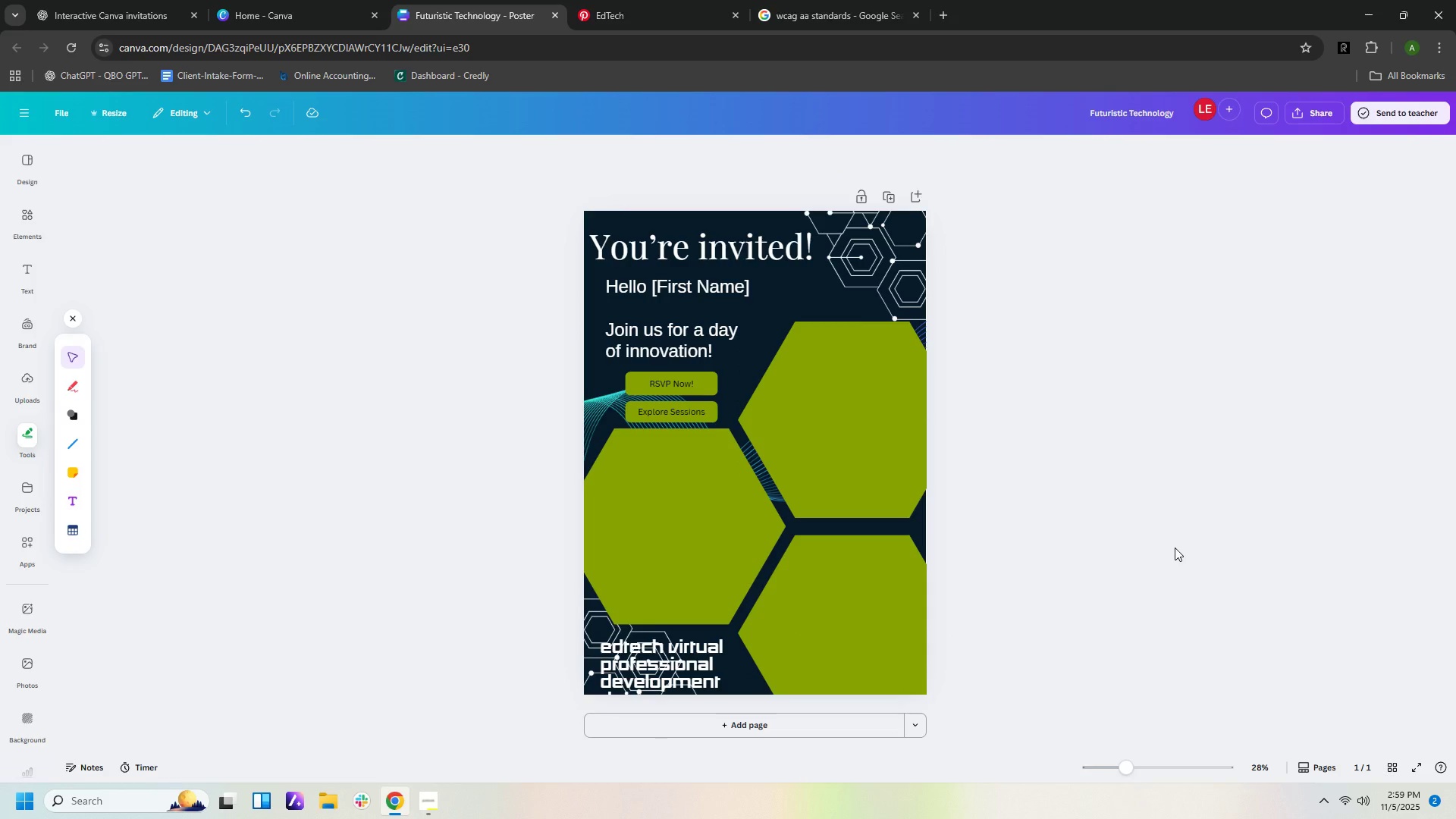 
left_click([149, 25])
 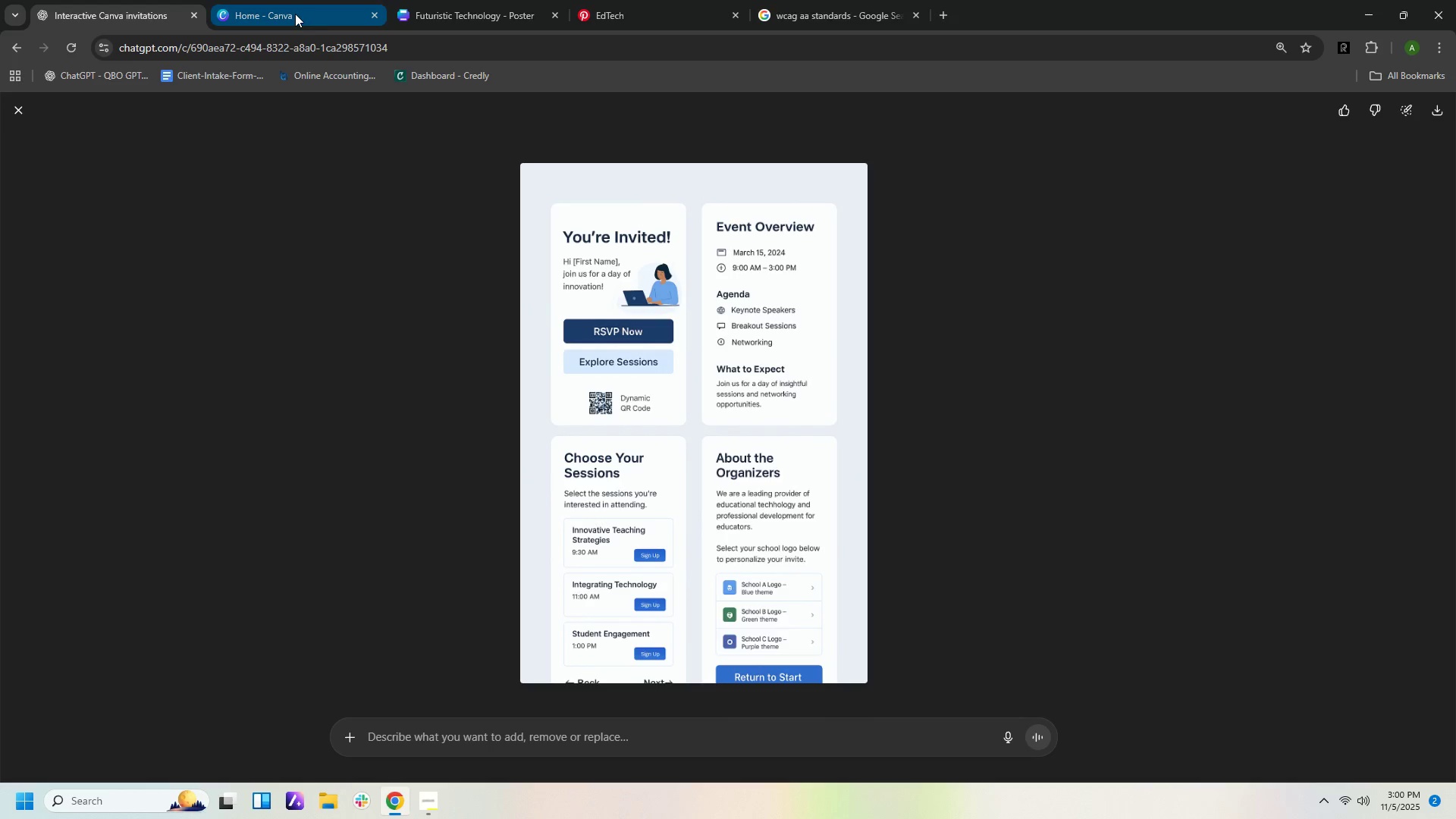 
left_click([522, 20])
 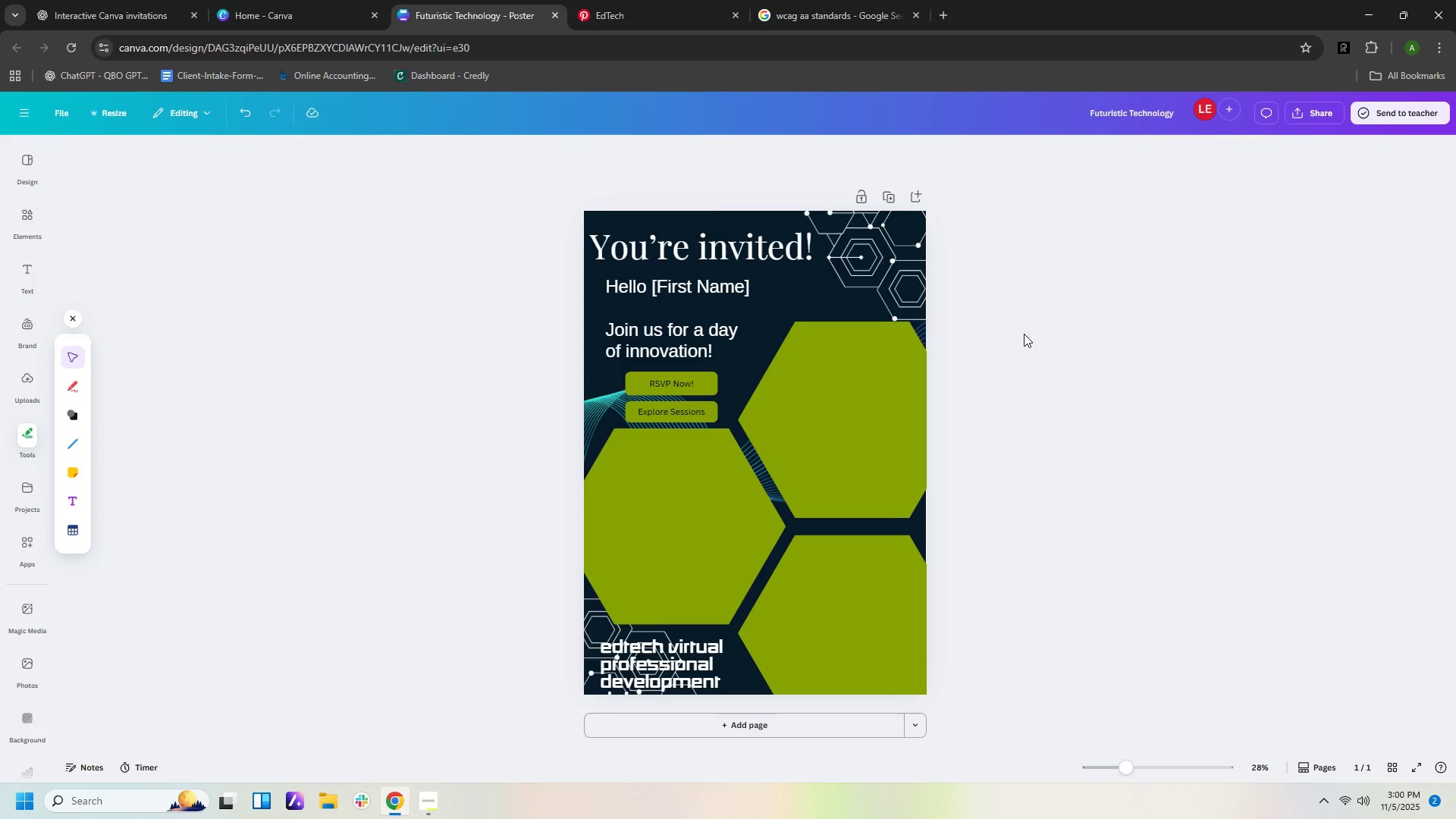 
left_click([1024, 334])
 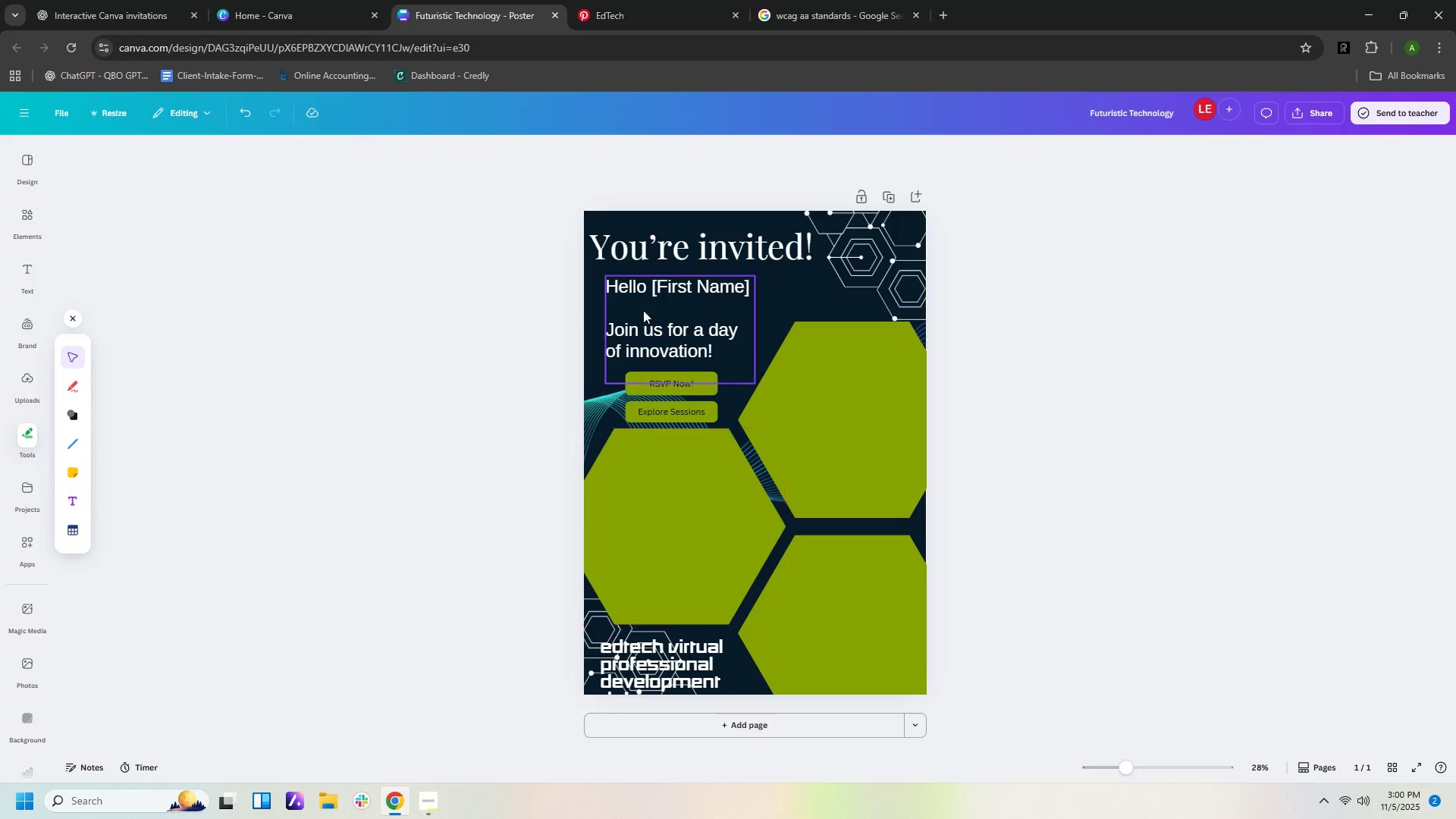 
left_click([701, 337])
 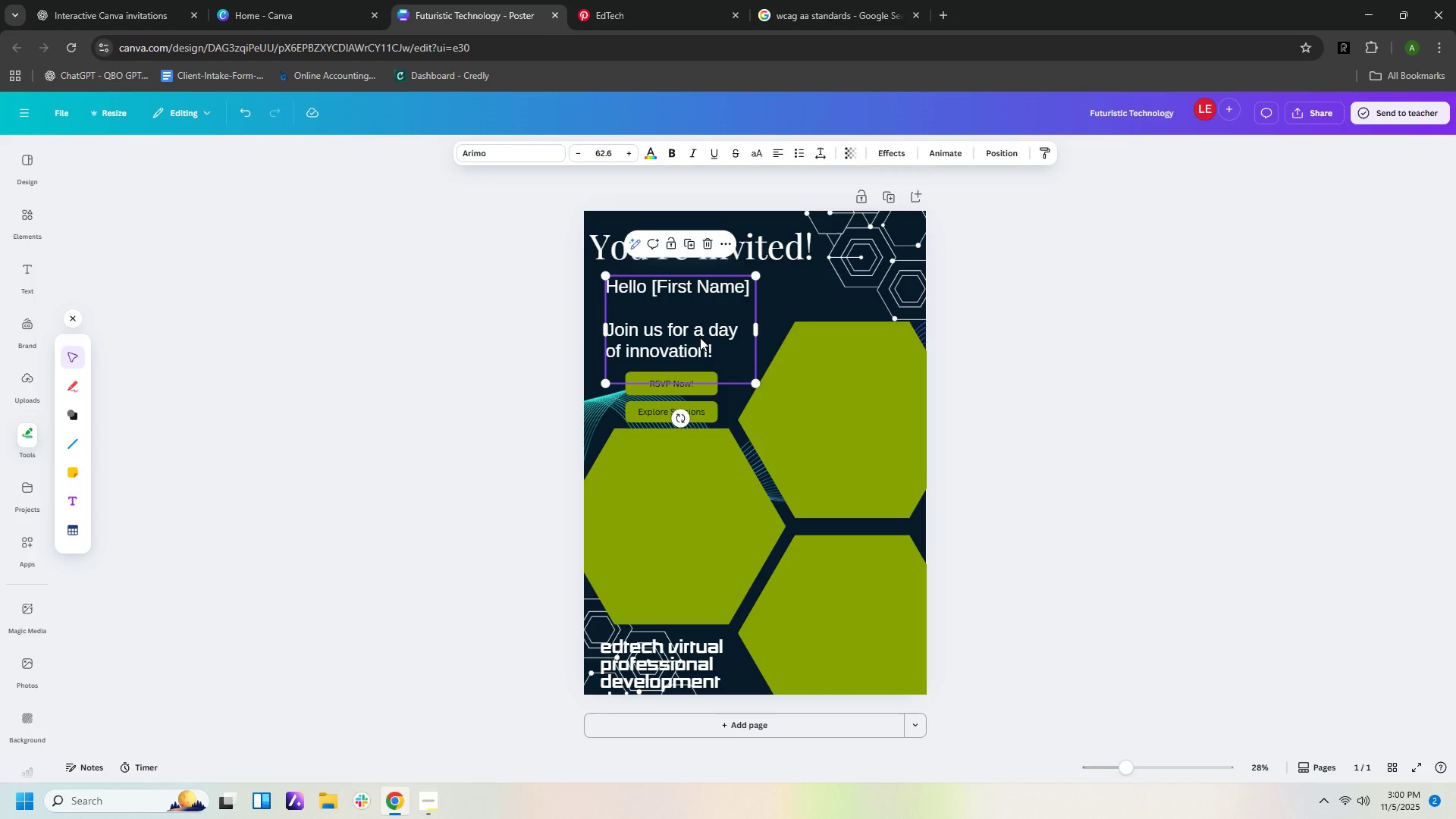 
key(Control+ControlLeft)
 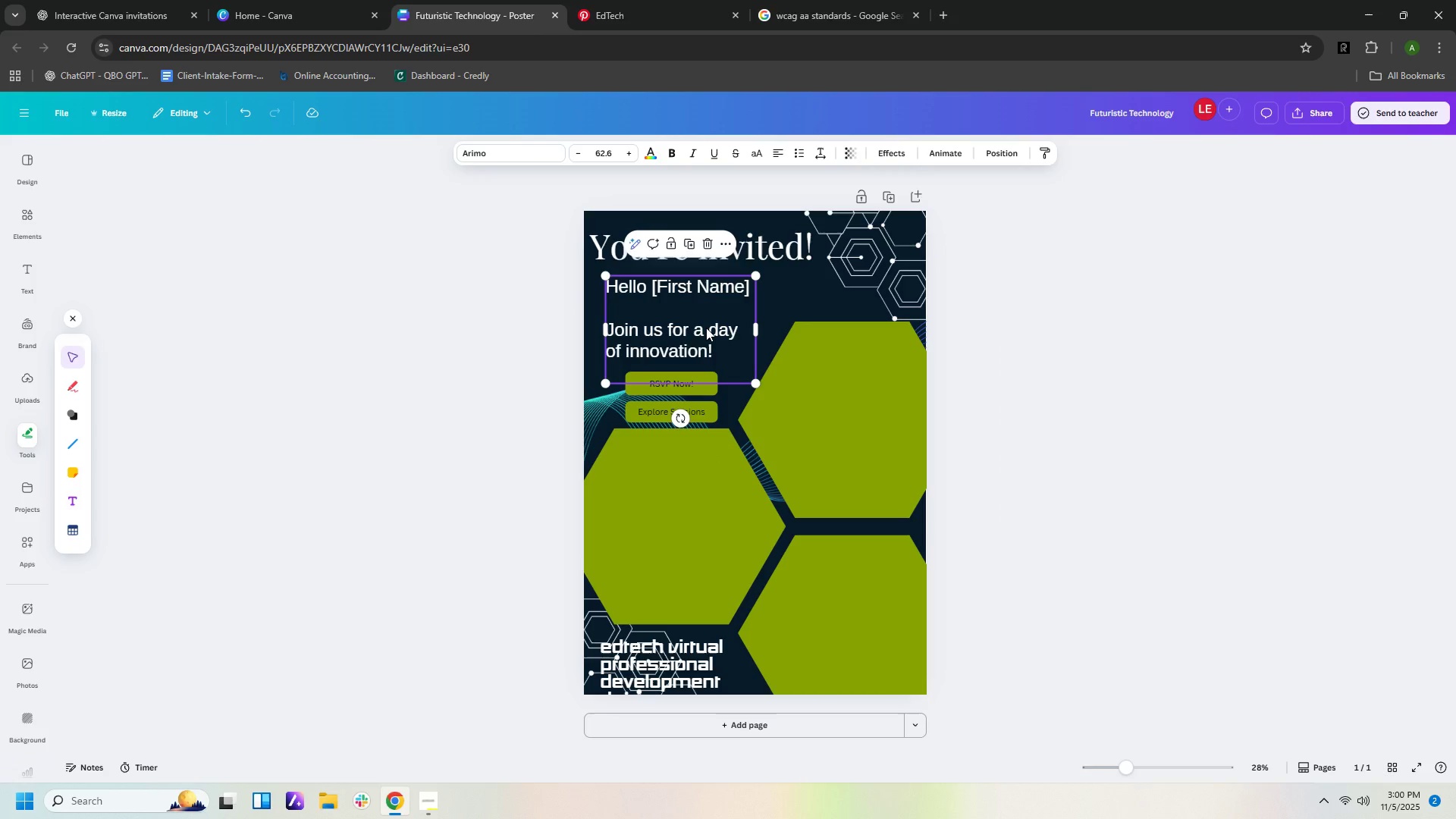 
key(Control+C)
 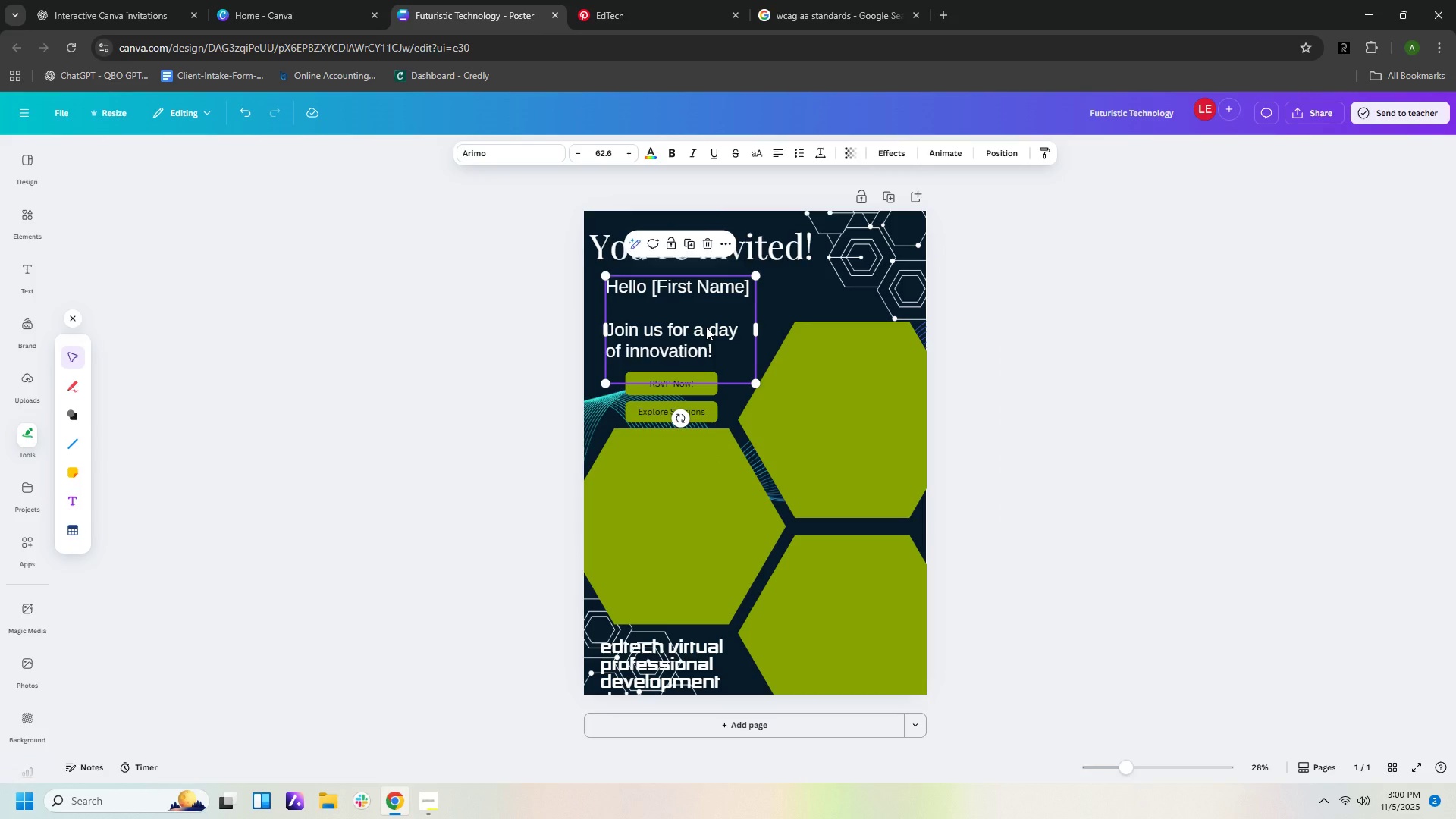 
key(Control+V)
 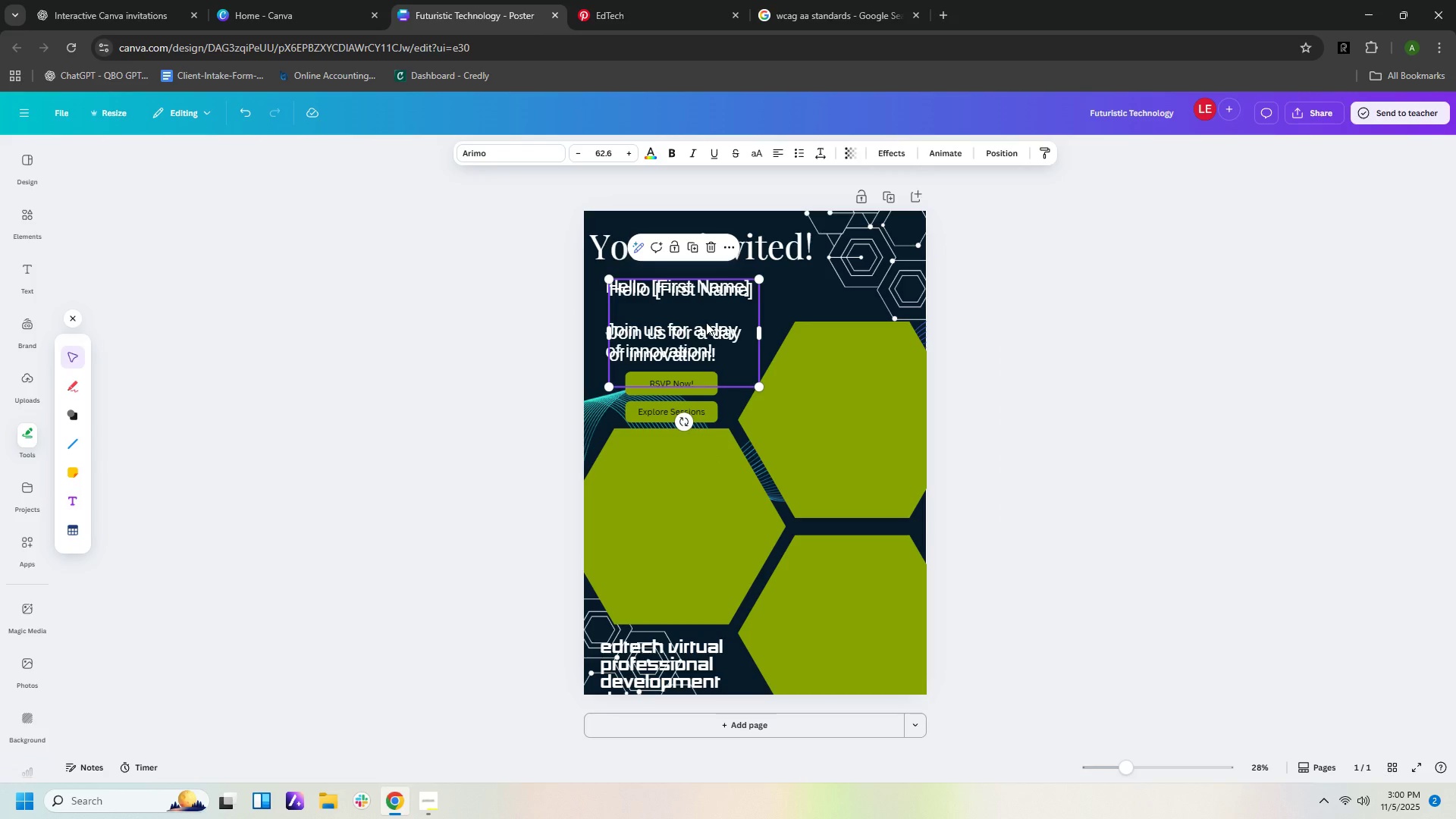 
left_click_drag(start_coordinate=[706, 322], to_coordinate=[869, 393])
 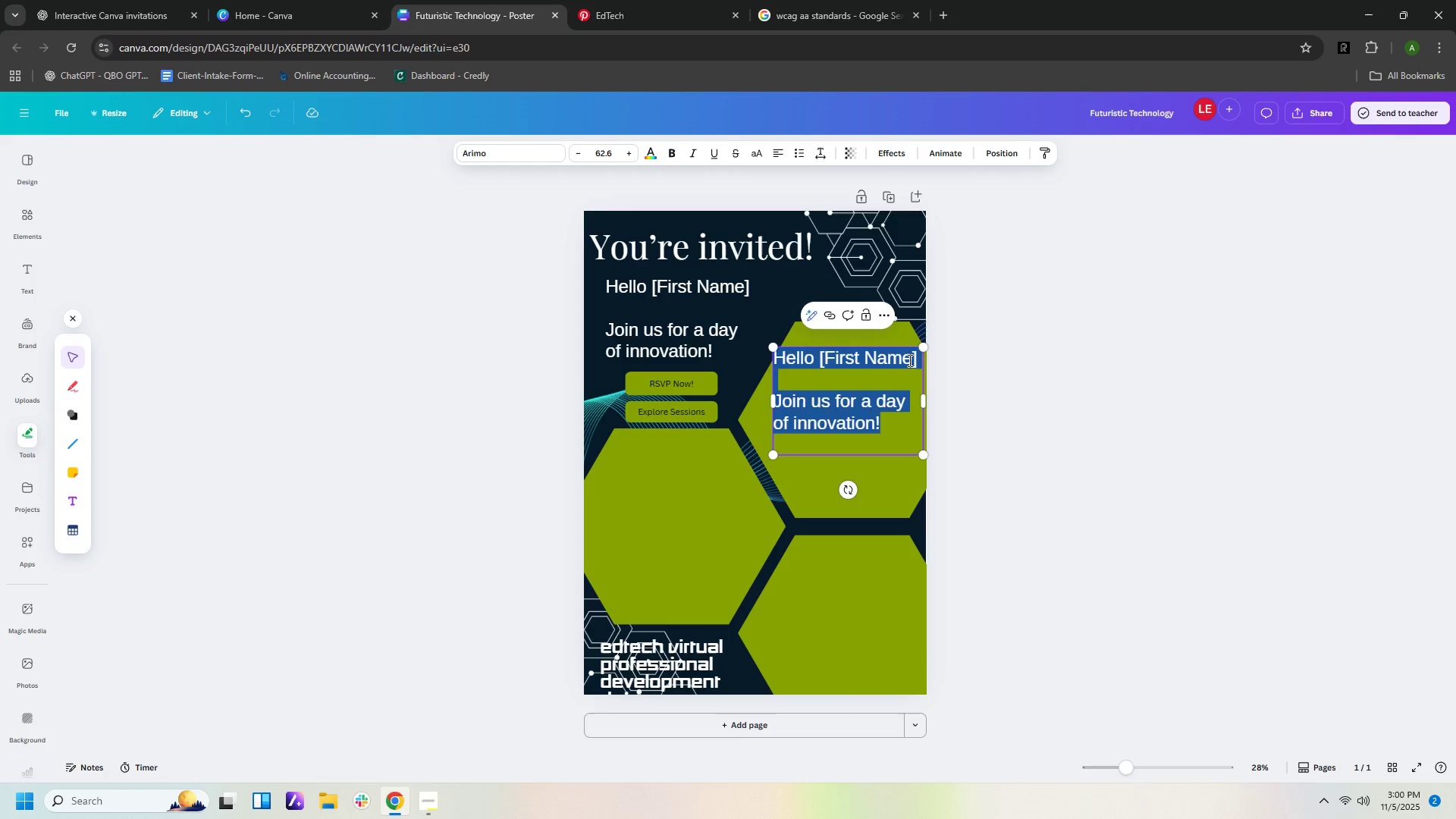 
double_click([908, 360])
 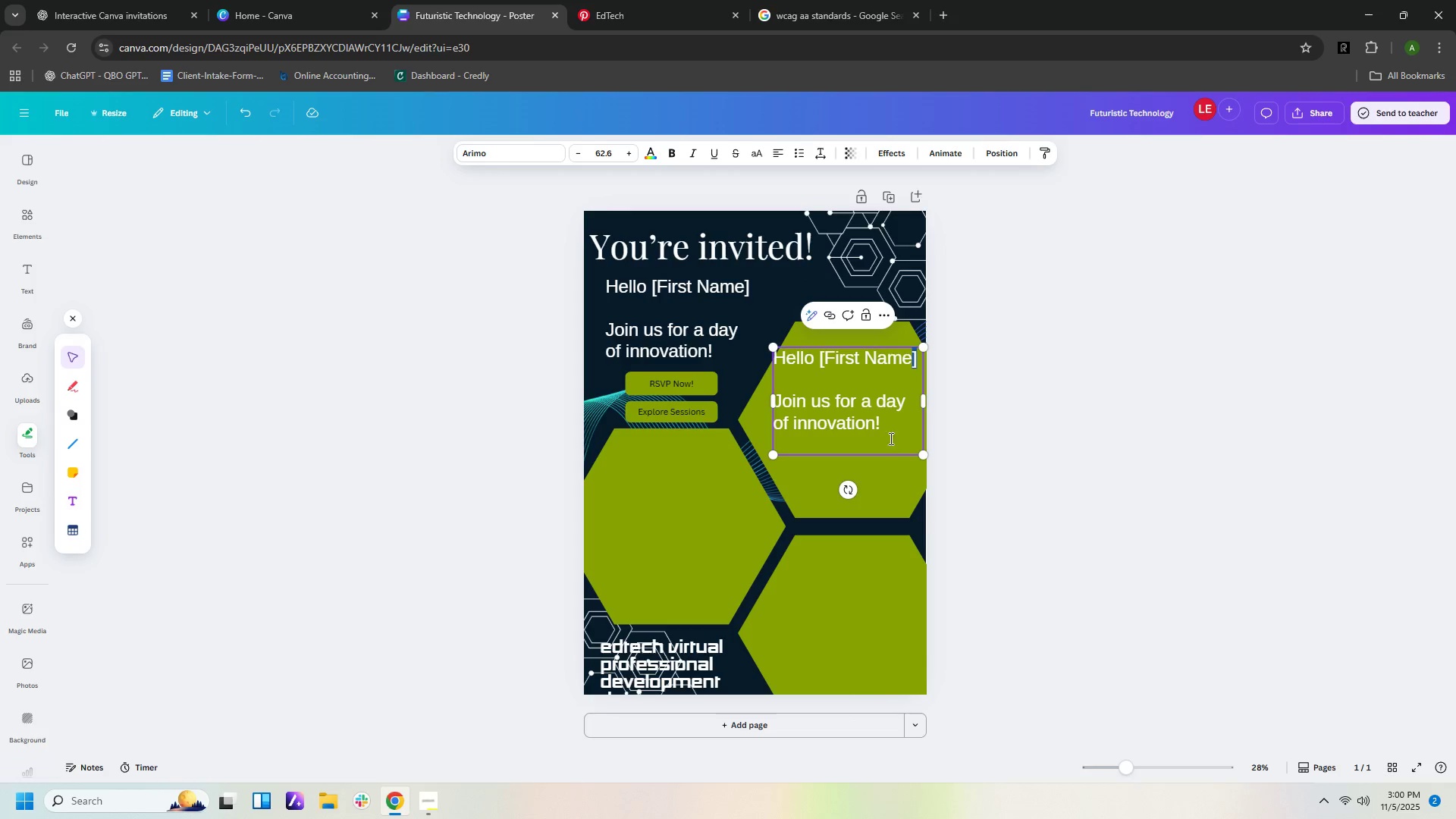 
left_click_drag(start_coordinate=[890, 431], to_coordinate=[779, 363])
 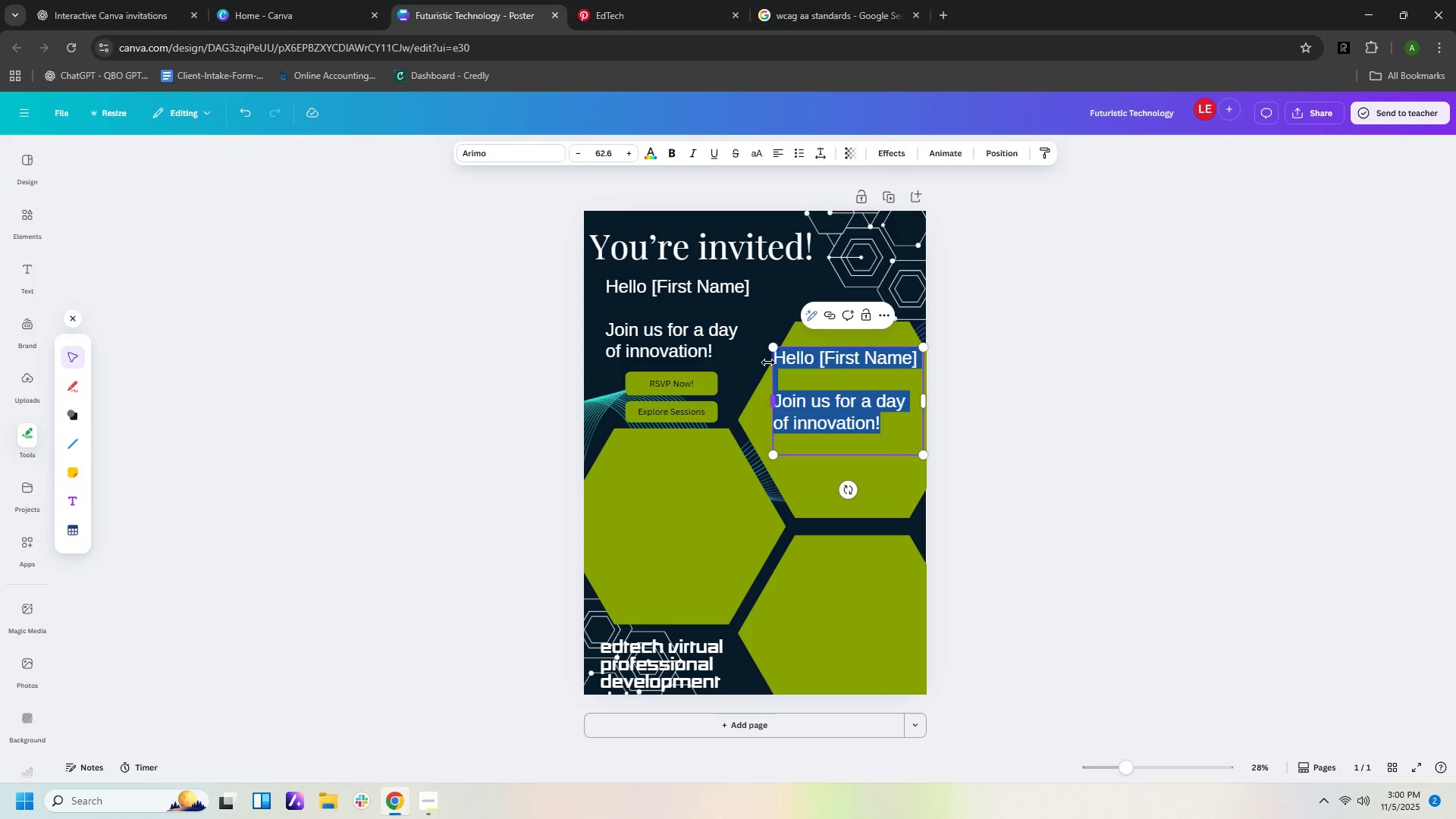 
type(EventOverview)
 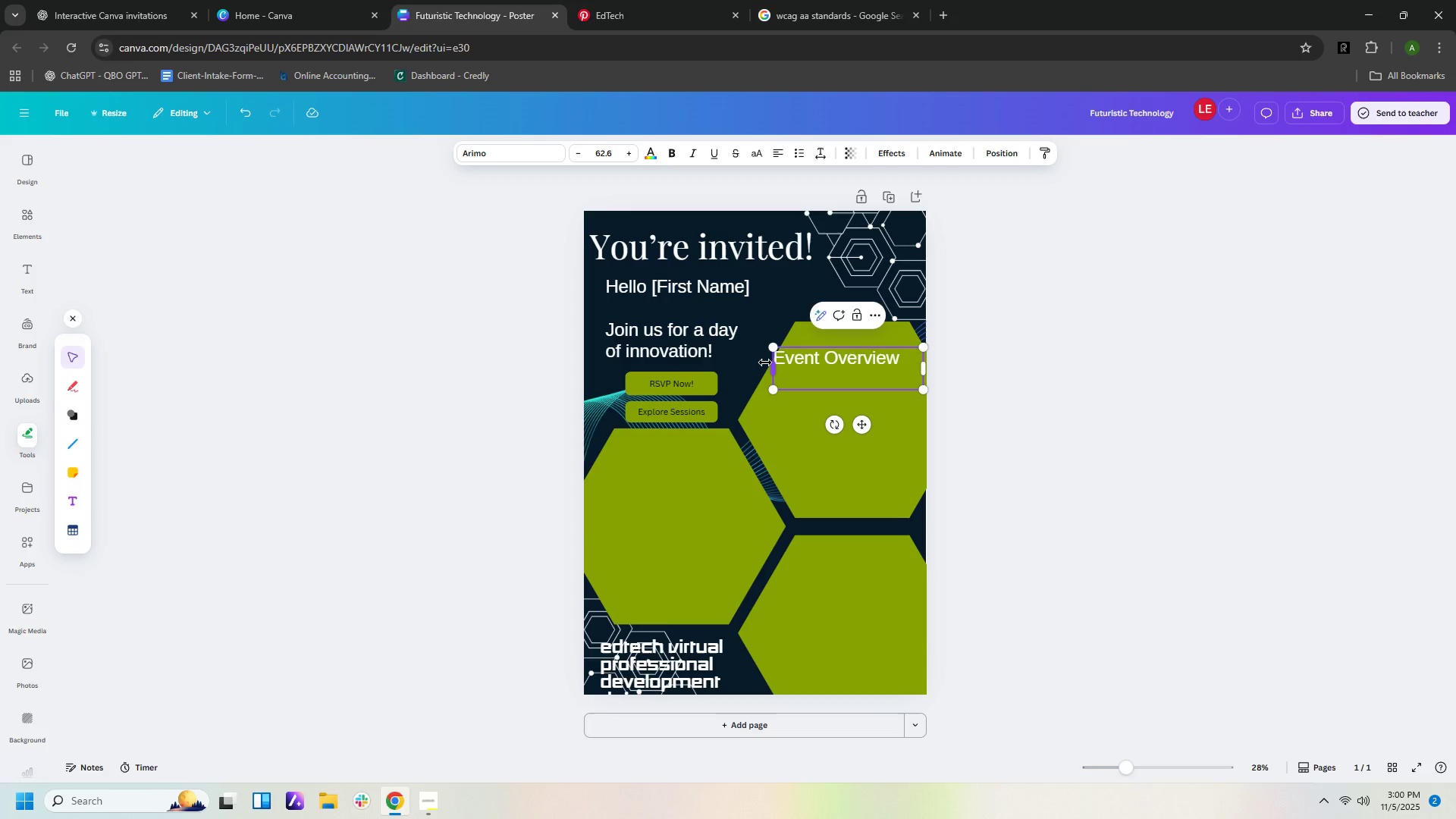 
hold_key(key=Space, duration=15.39)
 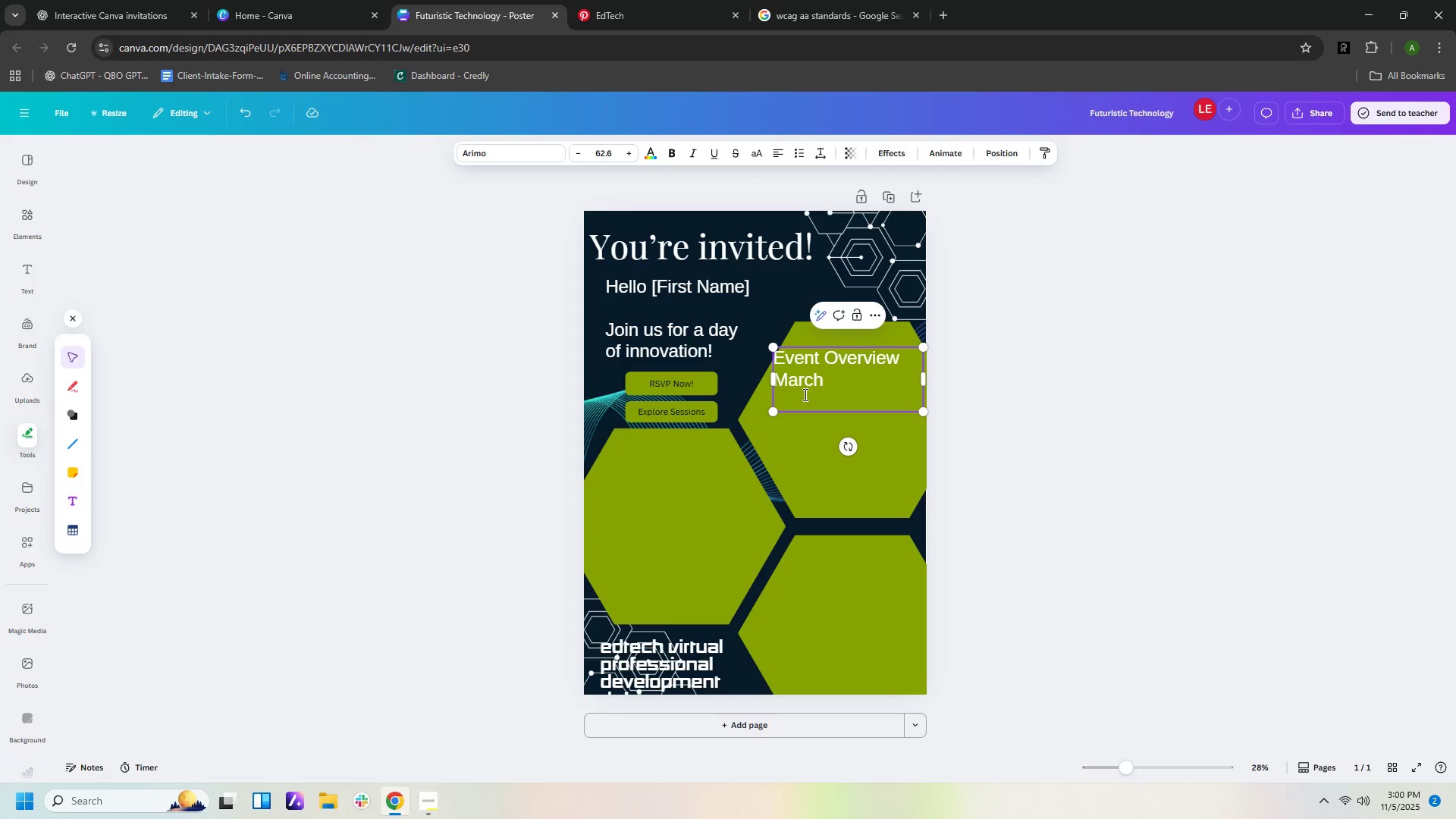 
key(Enter)
 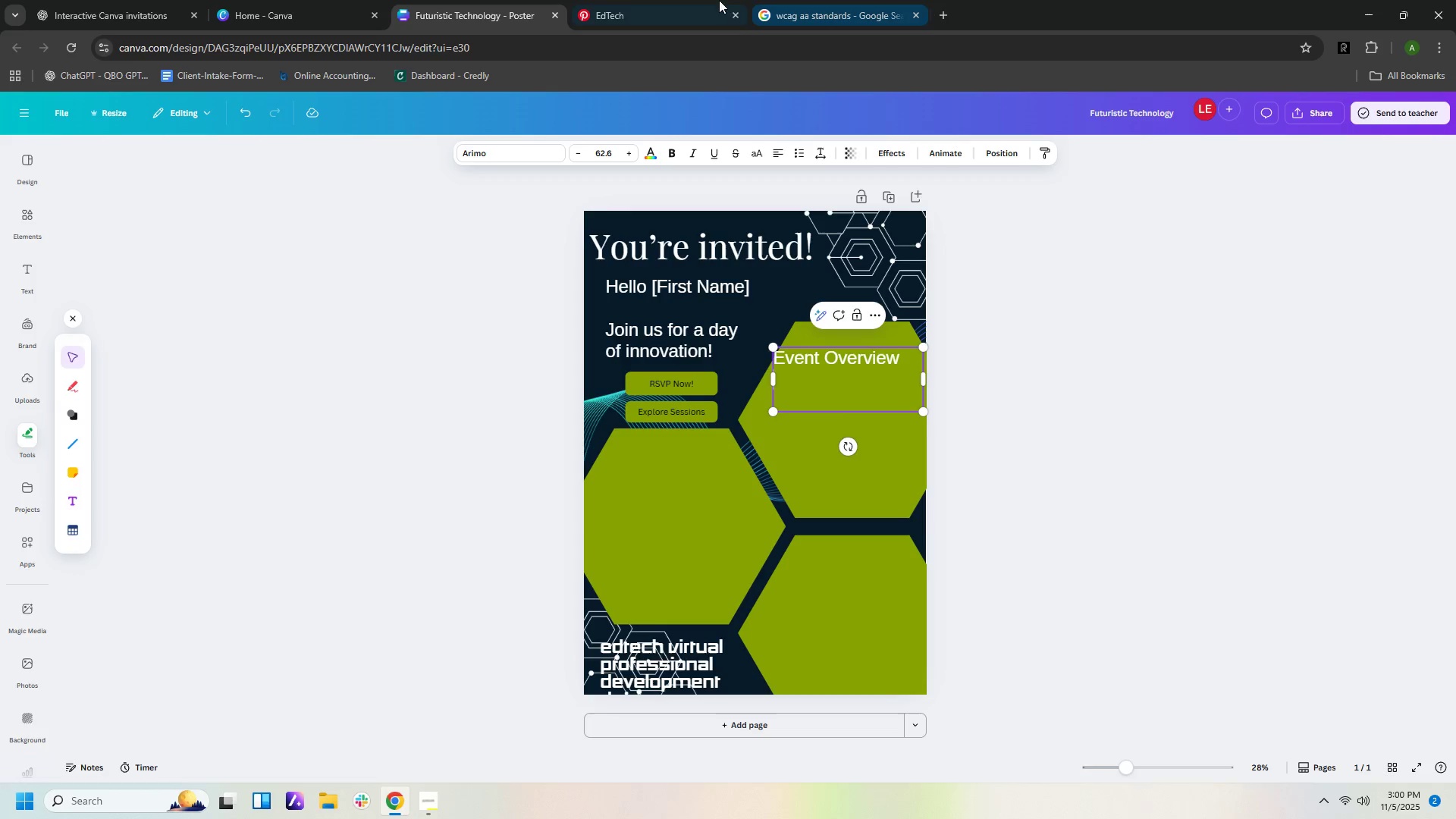 
left_click([147, 25])
 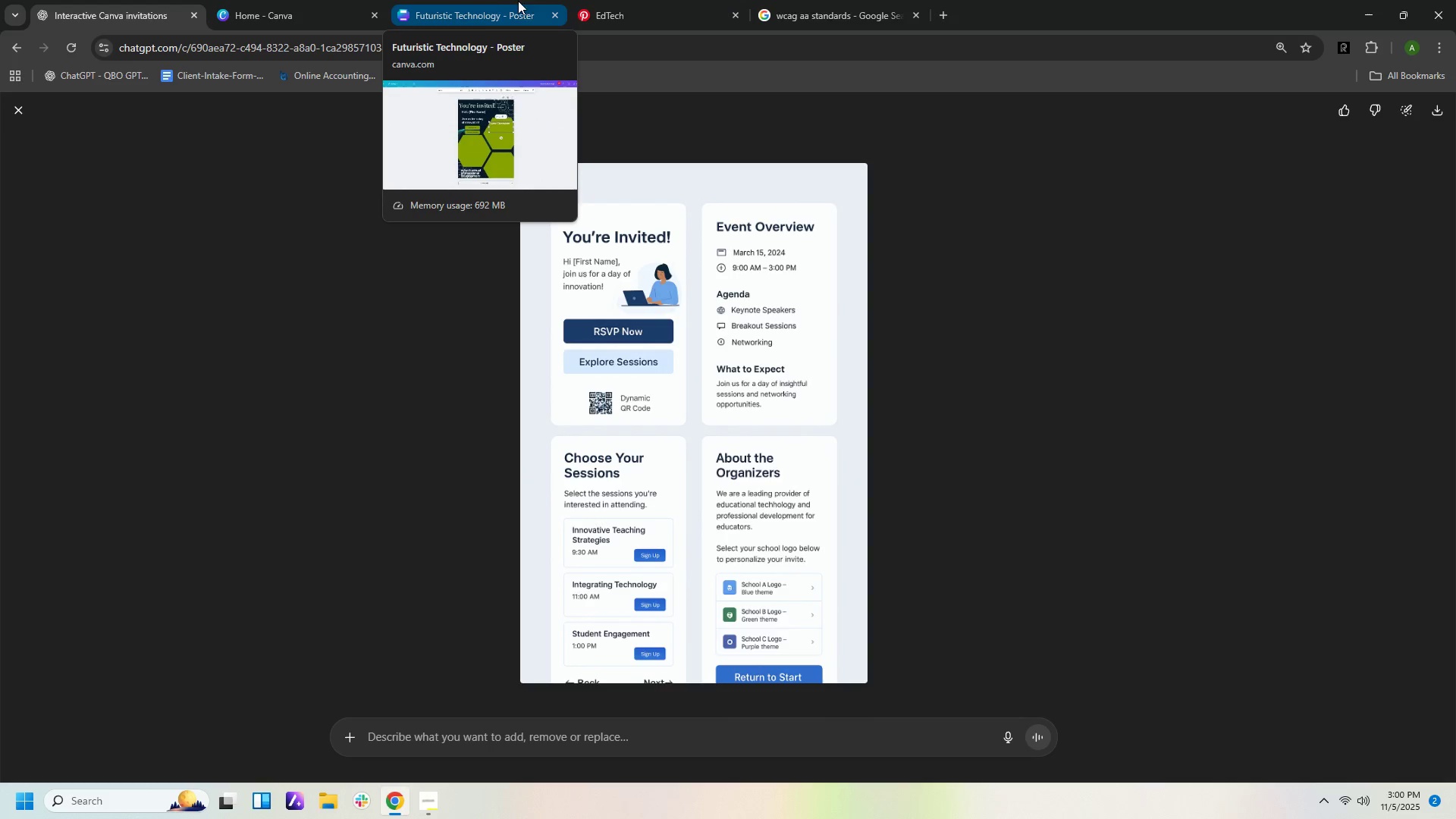 
left_click([490, 17])
 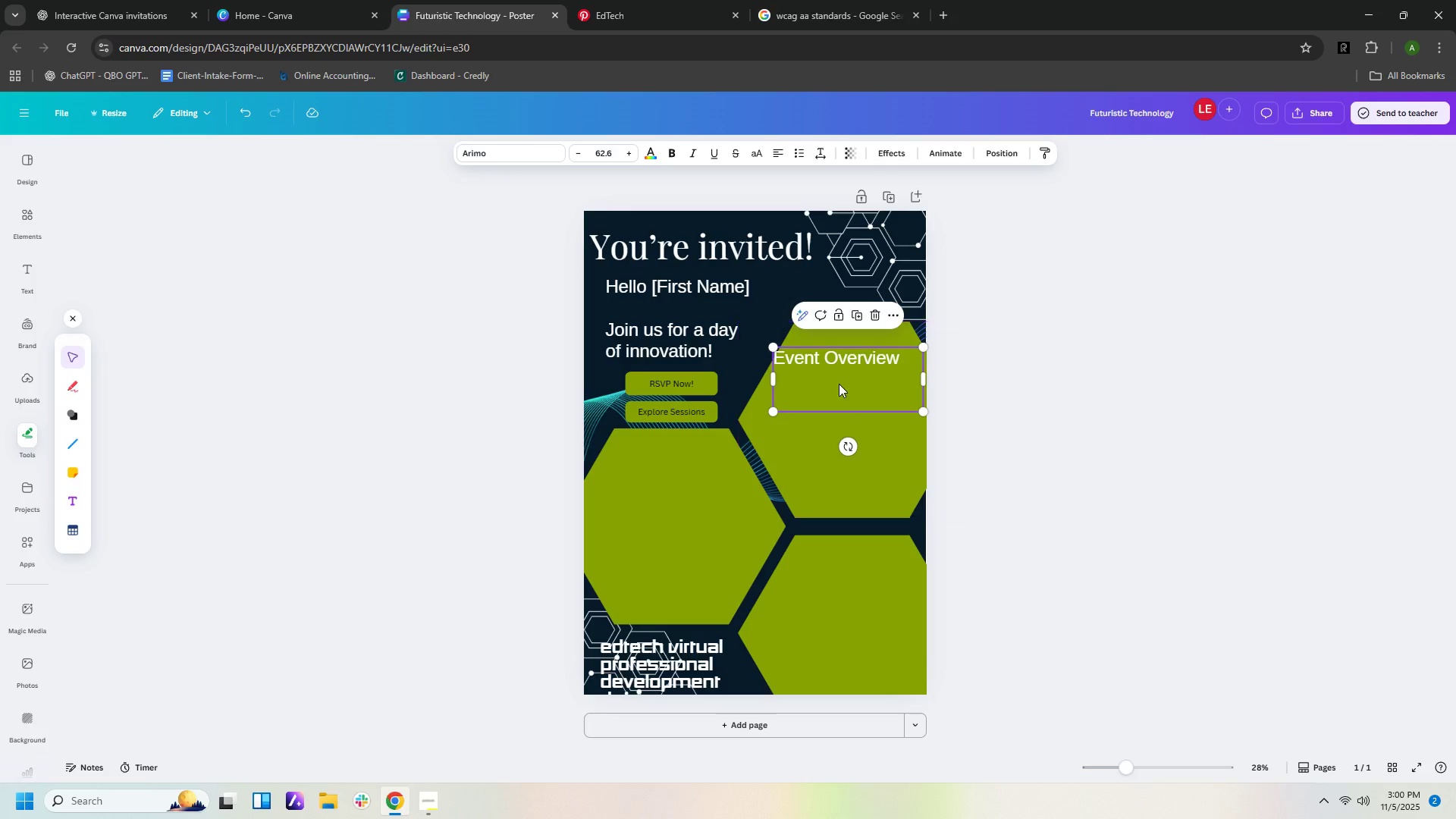 
left_click([838, 384])
 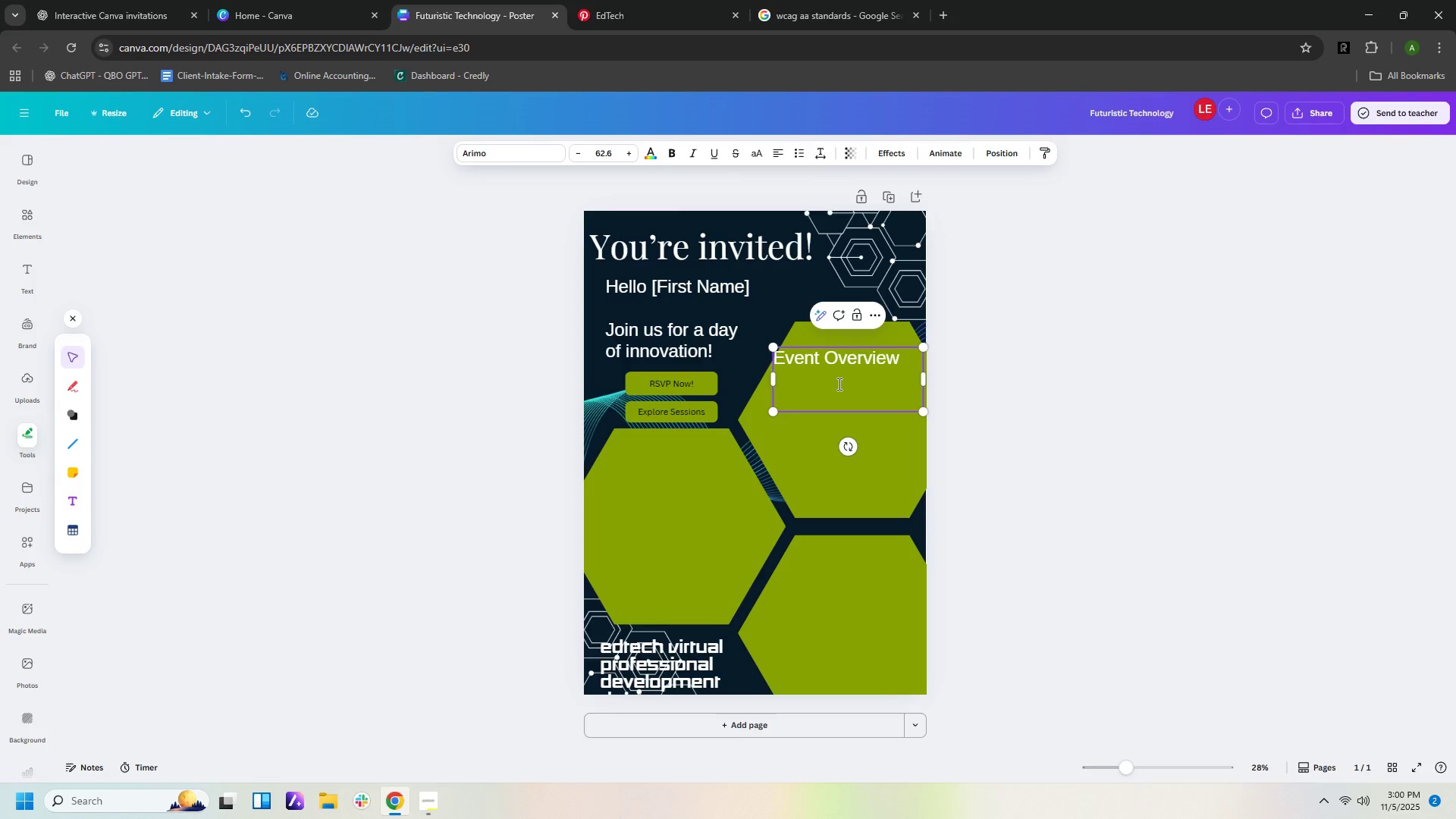 
left_click([838, 384])
 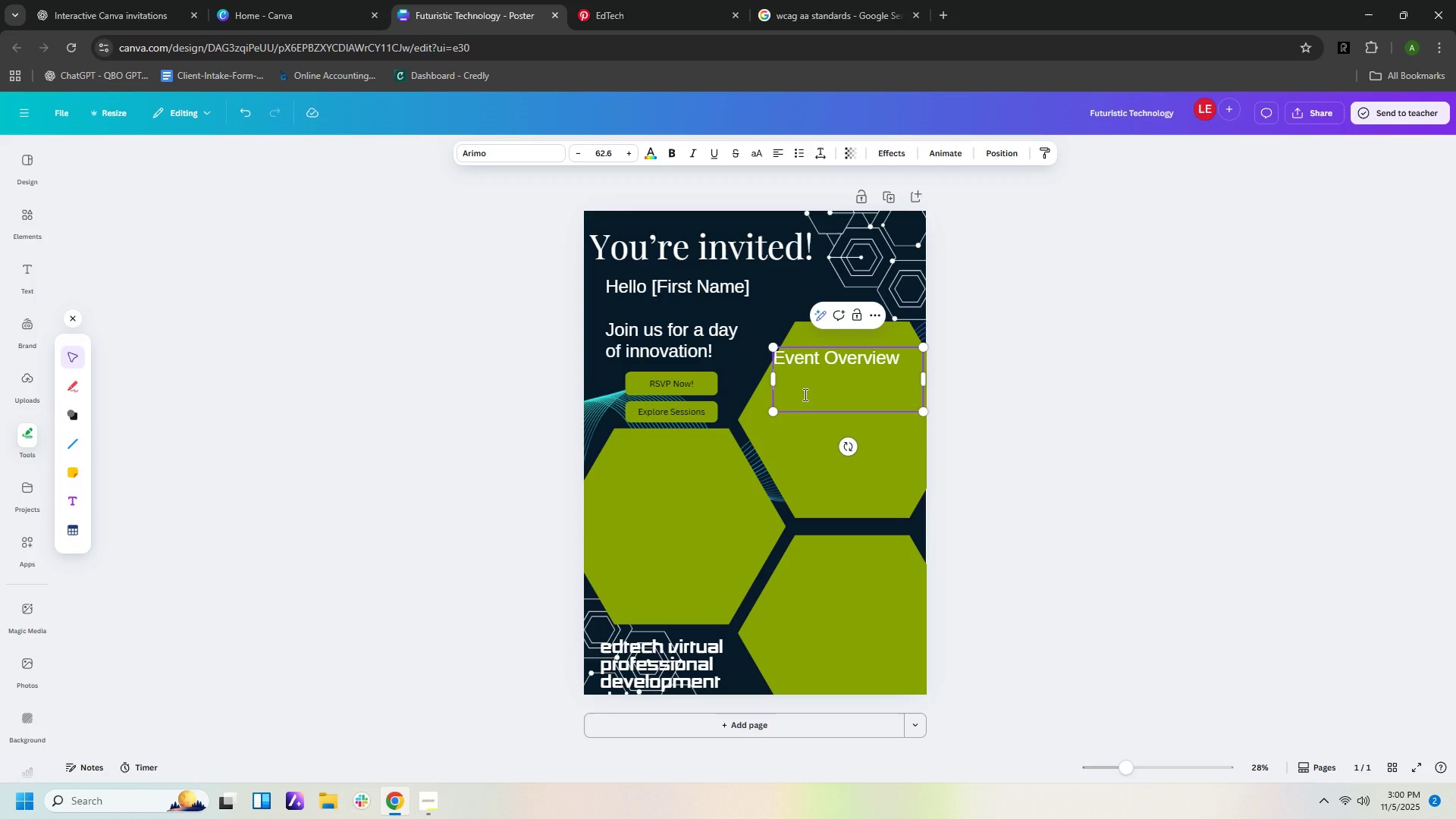 
type(March15. )
key(Backspace)
key(Backspace)
type(, 2026)
key(Backspace)
type([F11])
 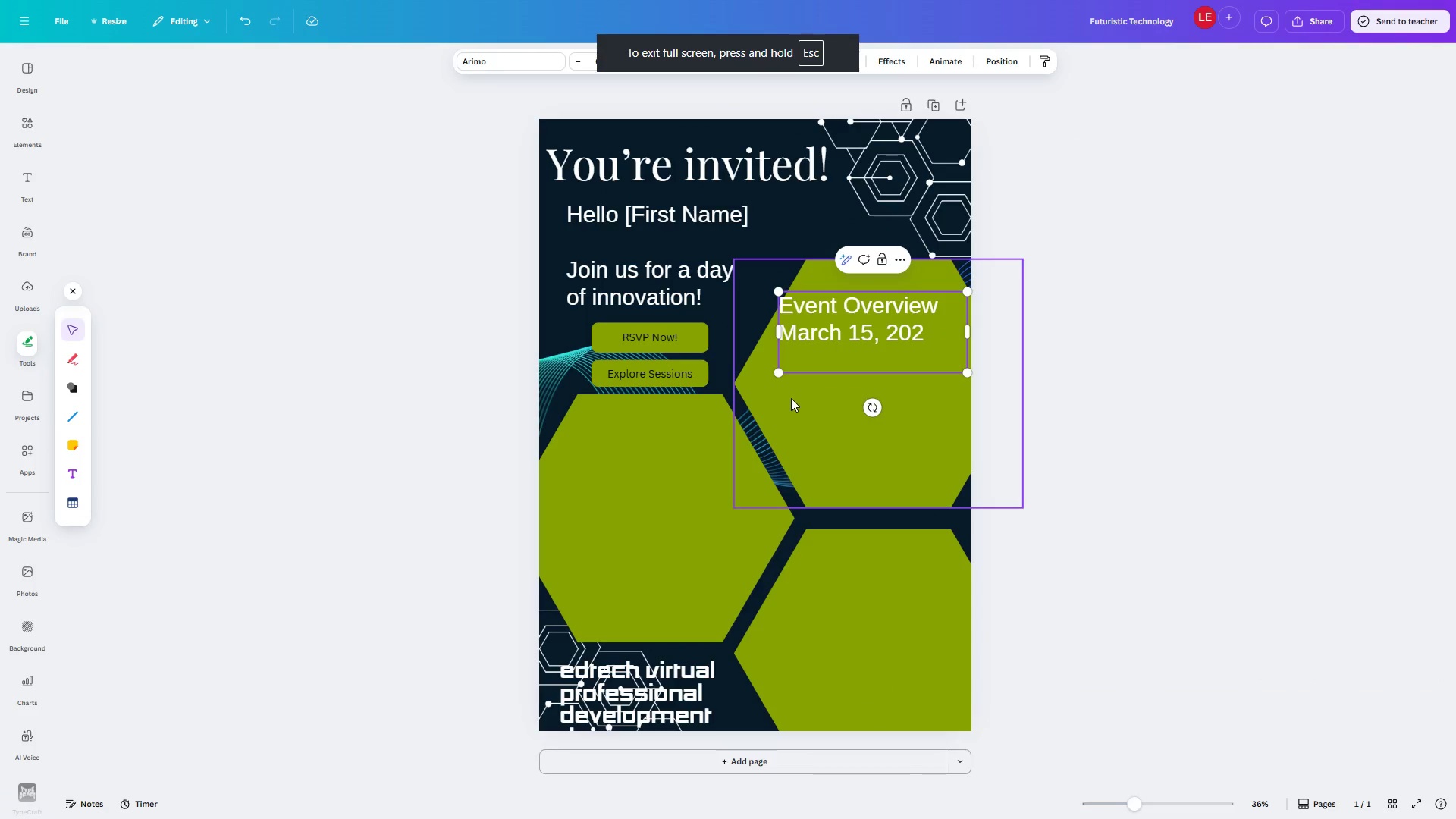 
key(5)
 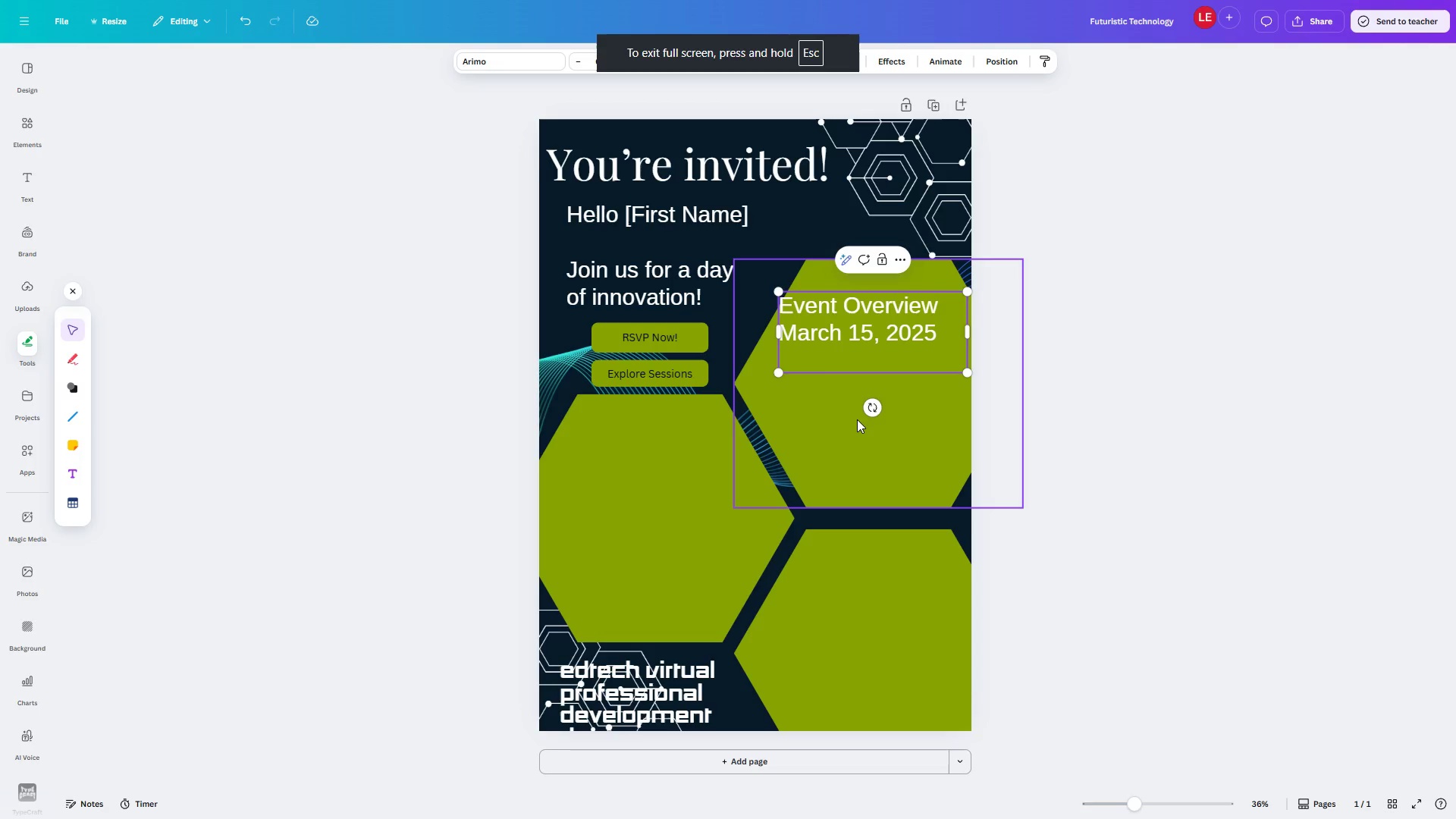 
key(Enter)
 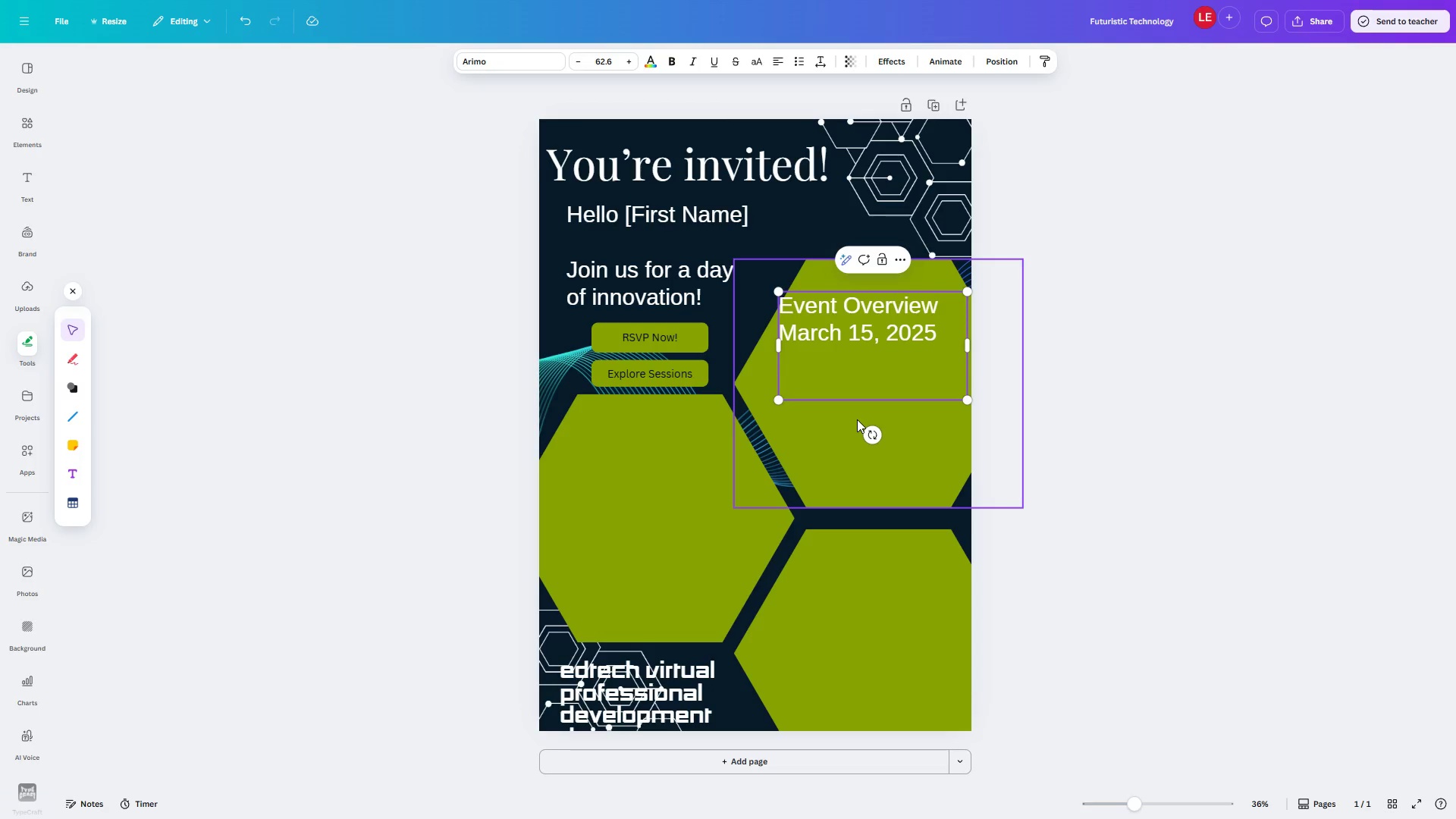 
type(9:00AM-3:00PM)
 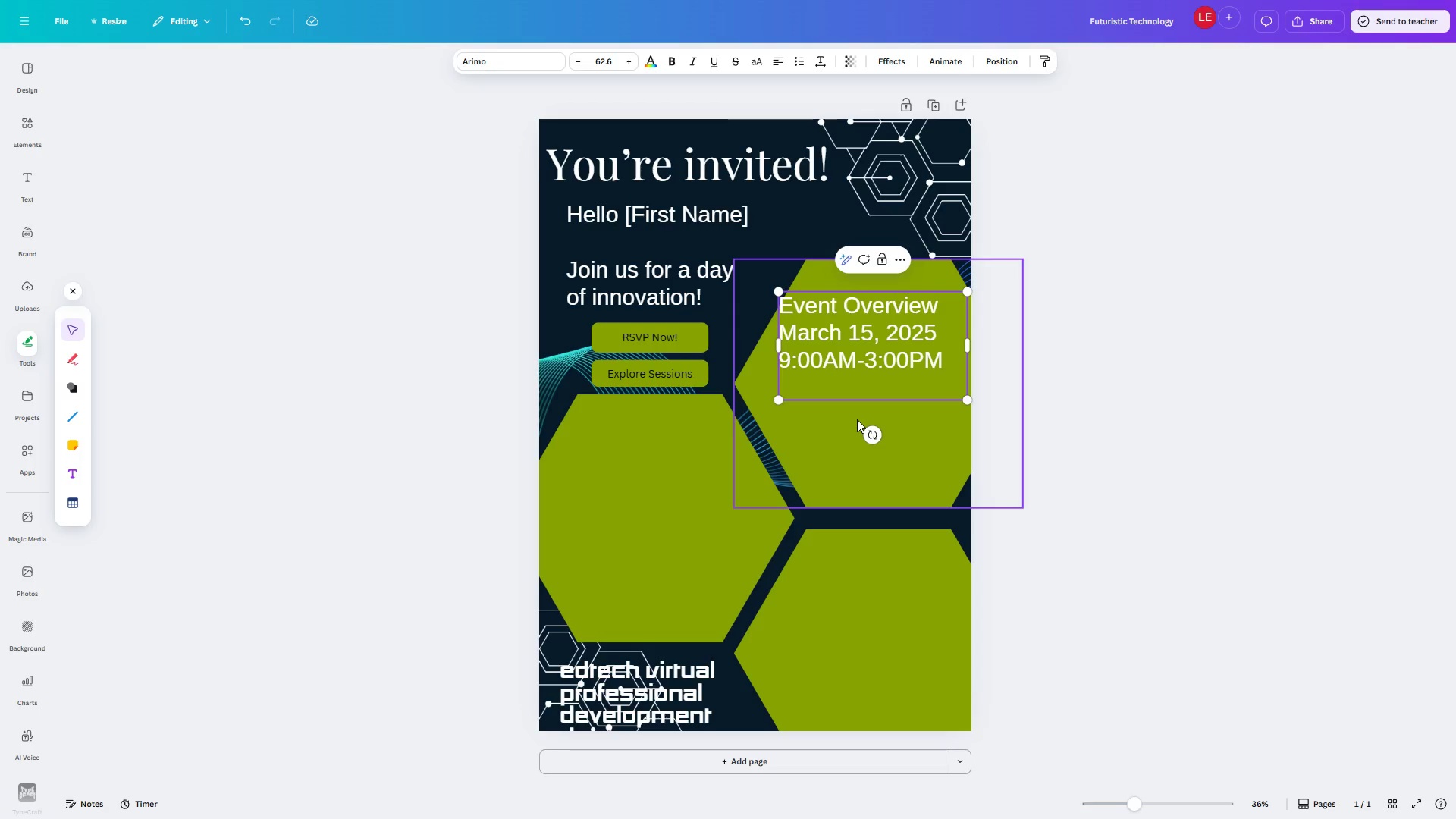 
key(Enter)
 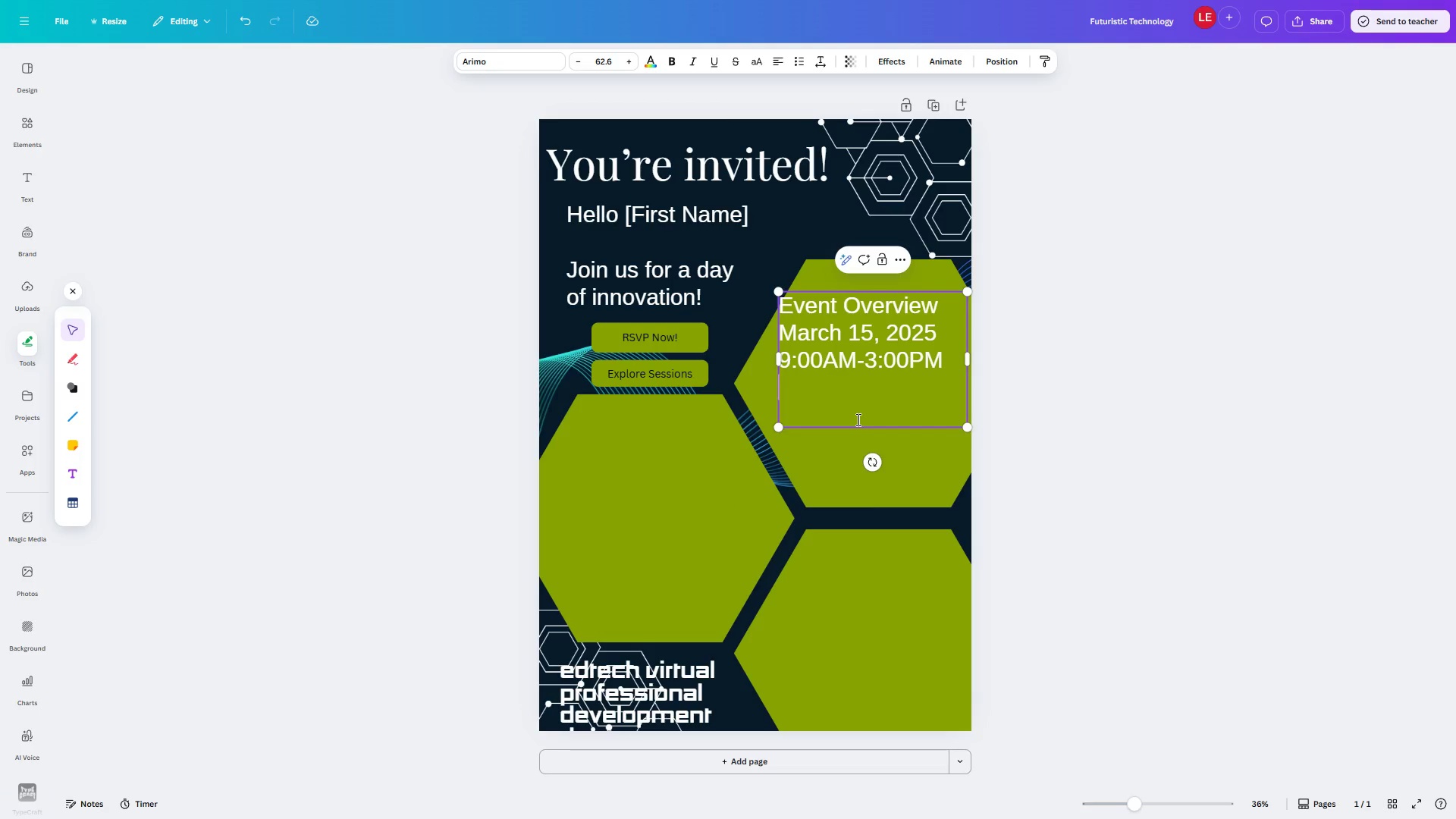 
key(Enter)
 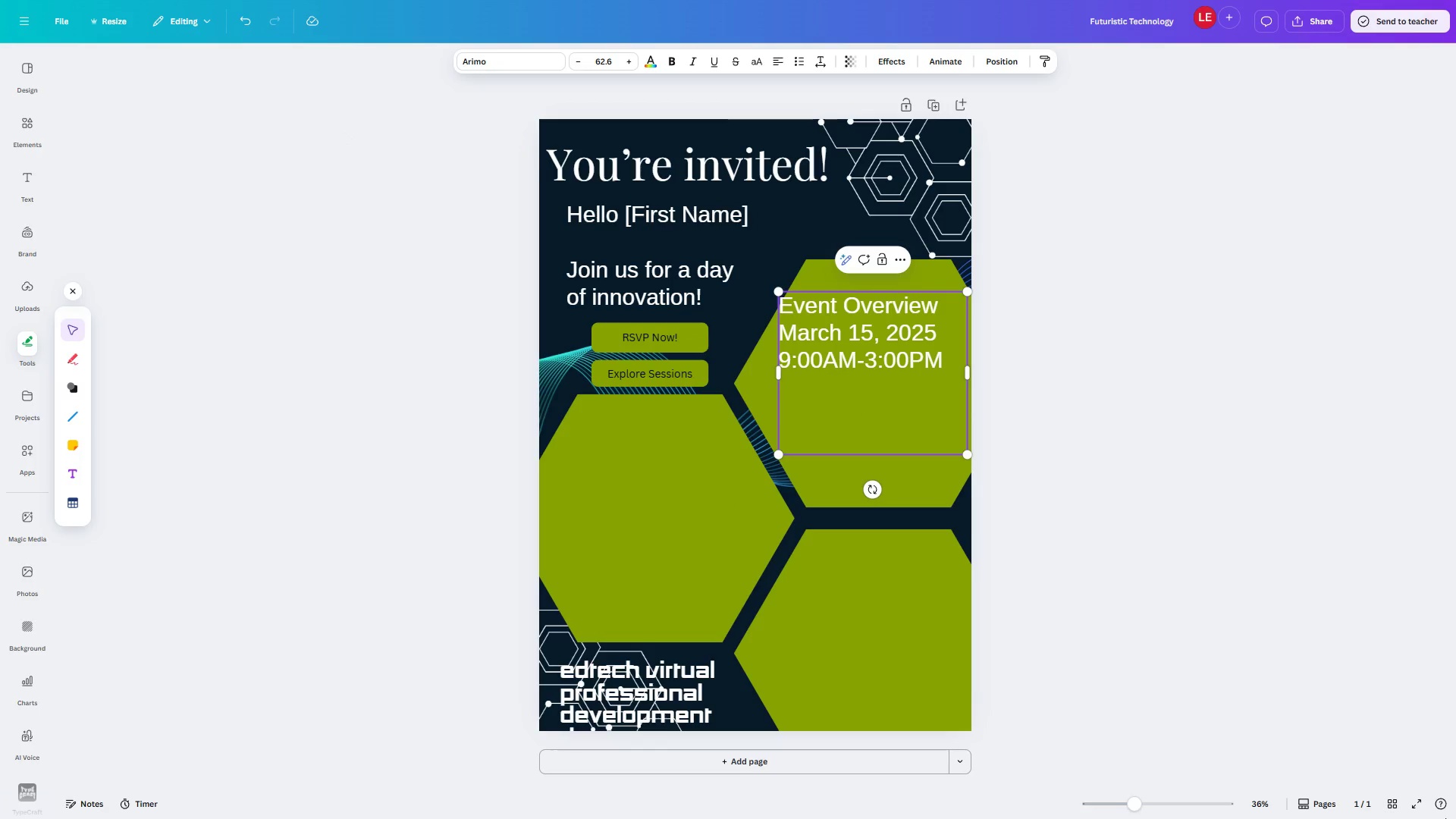 
wait(5.58)
 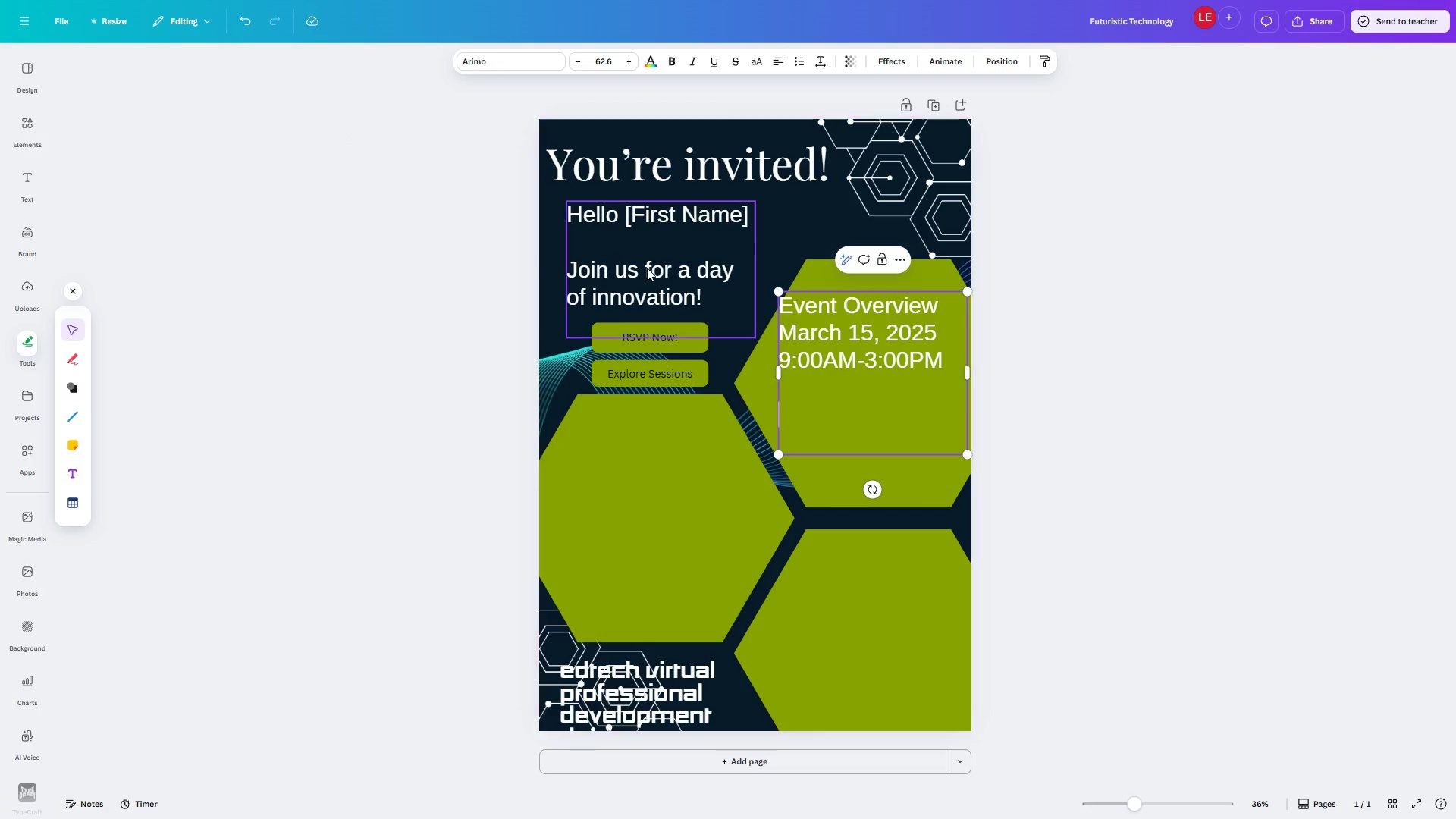 
left_click([316, 313])
 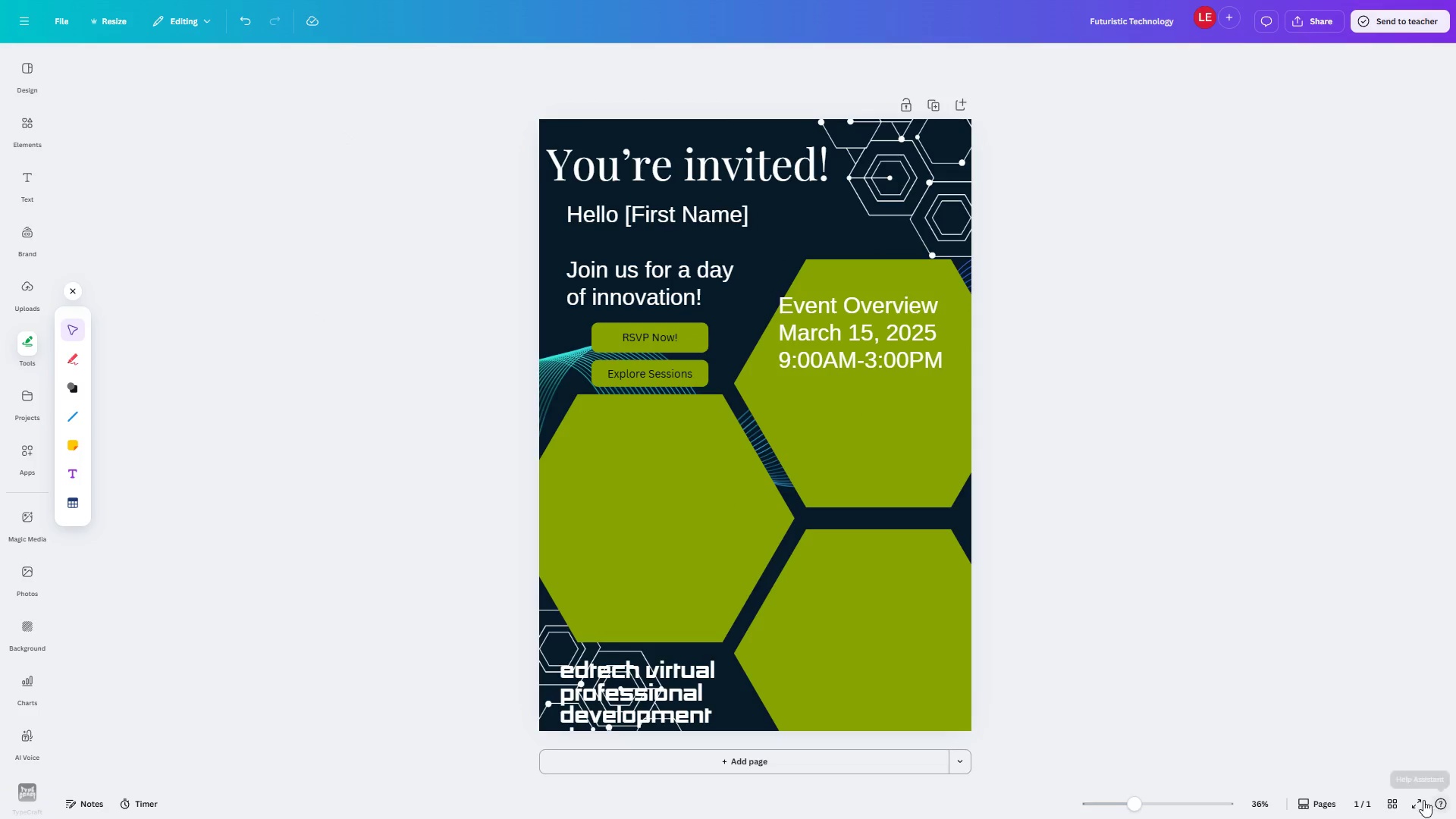 
left_click([1420, 806])
 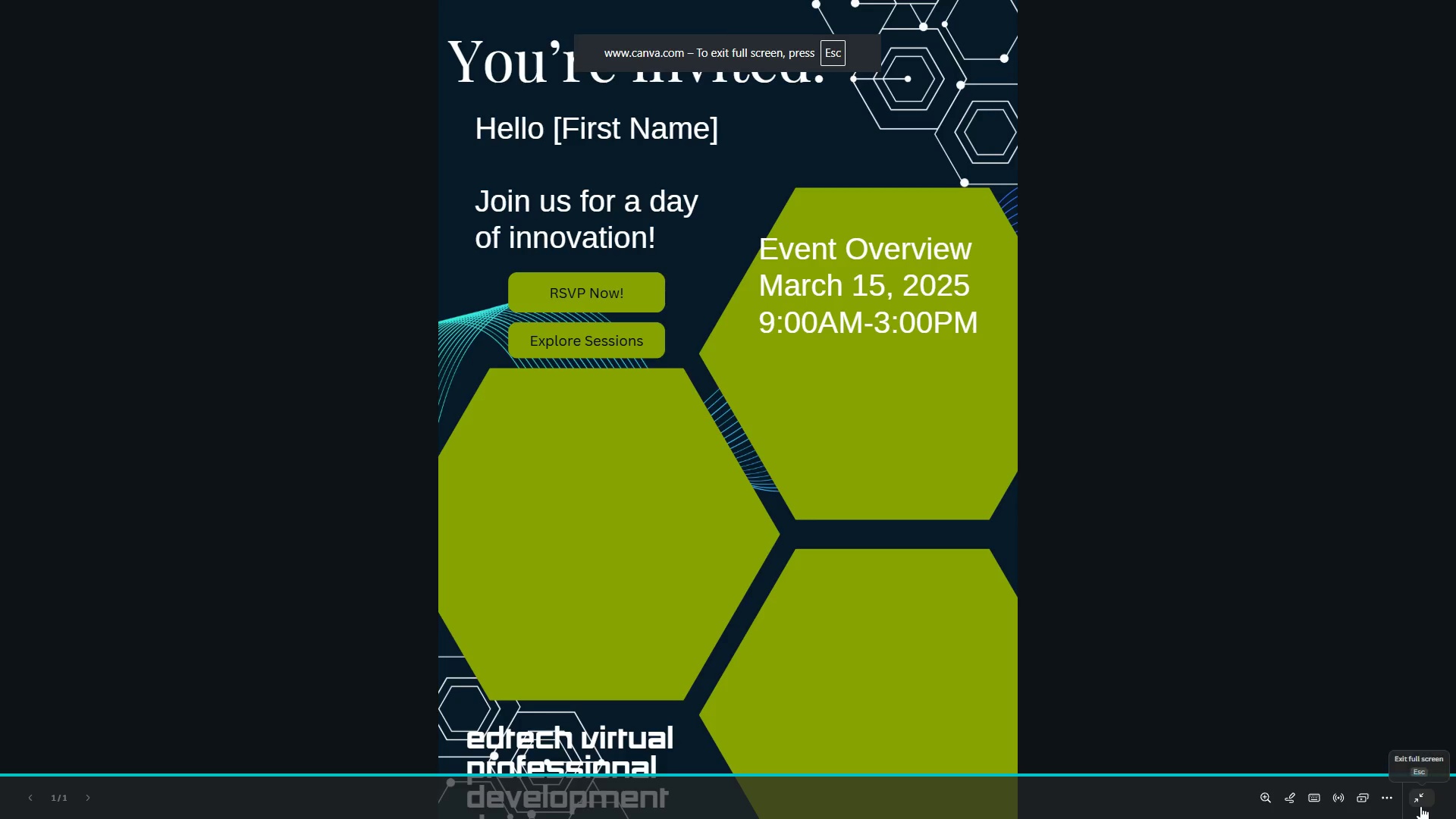 
left_click([1416, 805])
 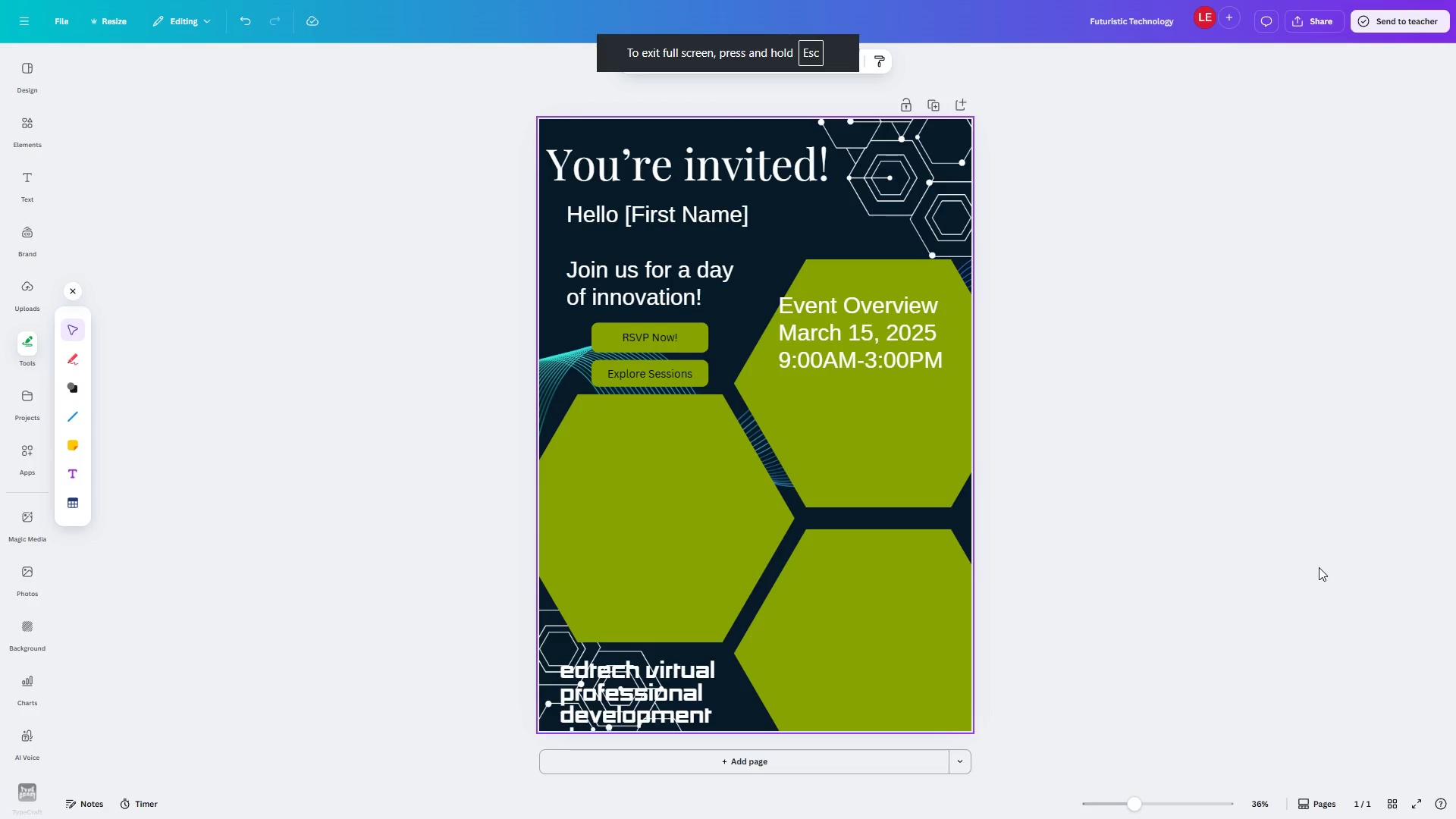 
scroll: coordinate [1335, 605], scroll_direction: down, amount: 5.0
 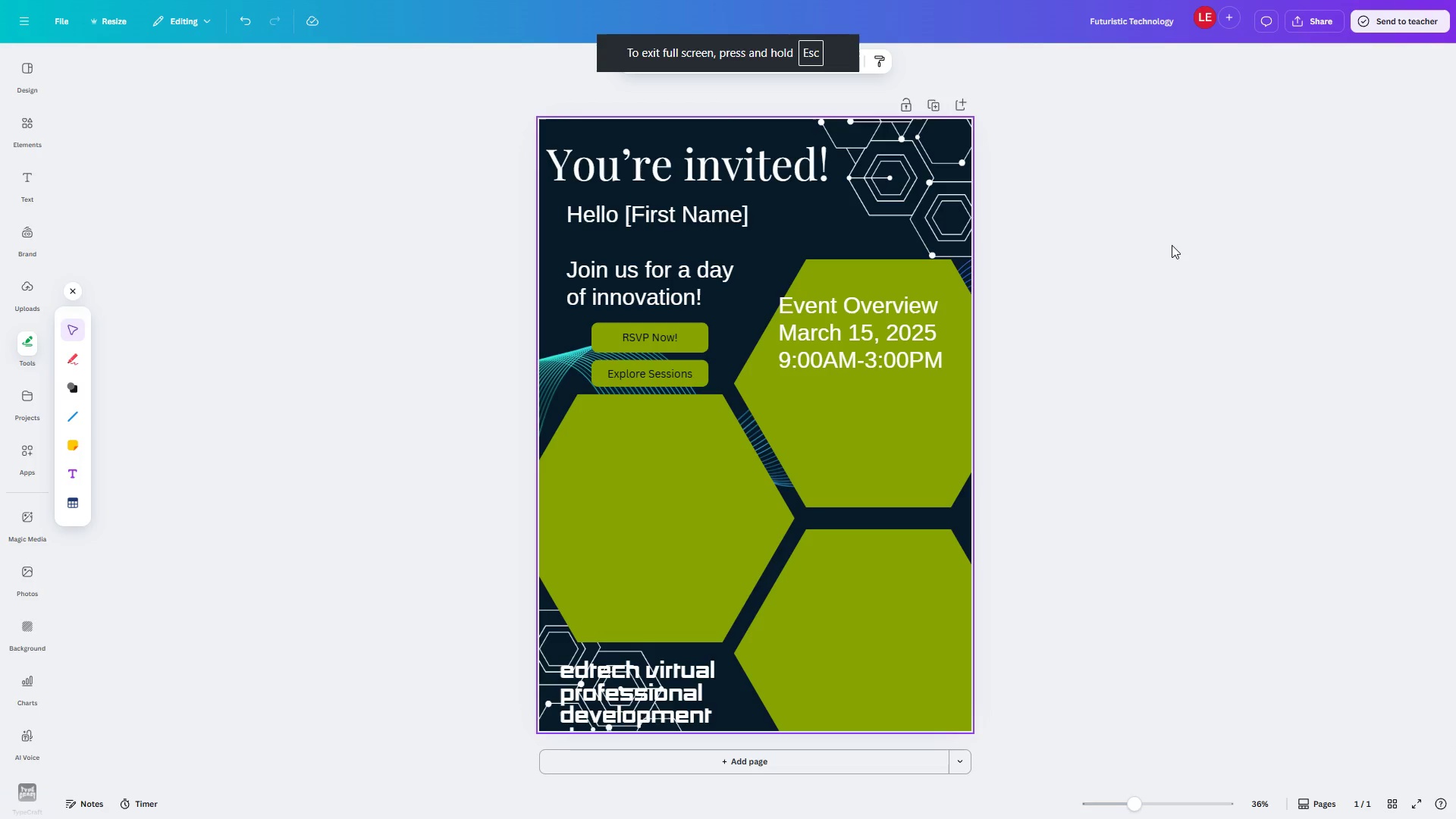 
key(Escape)
 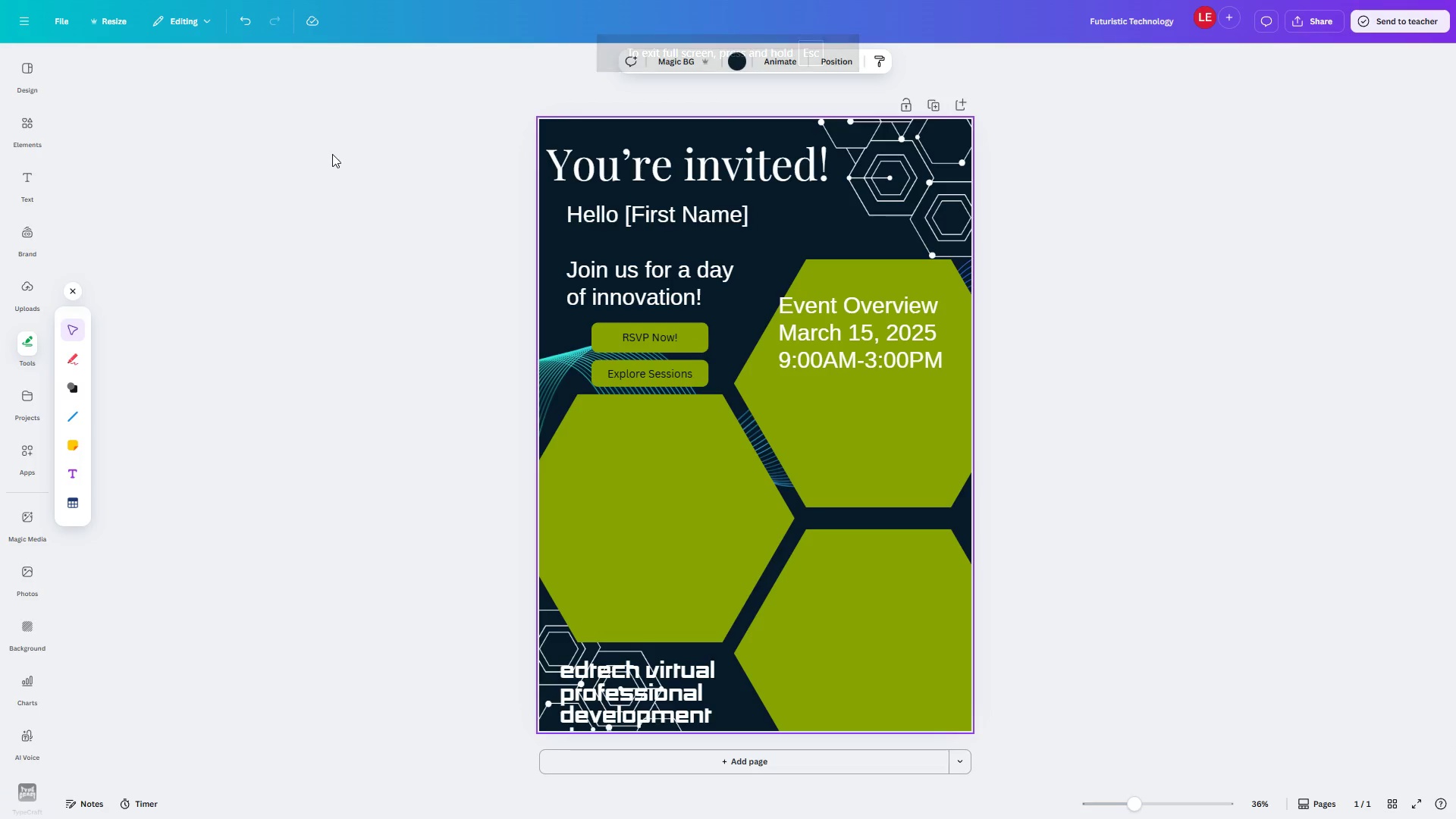 
left_click([332, 154])
 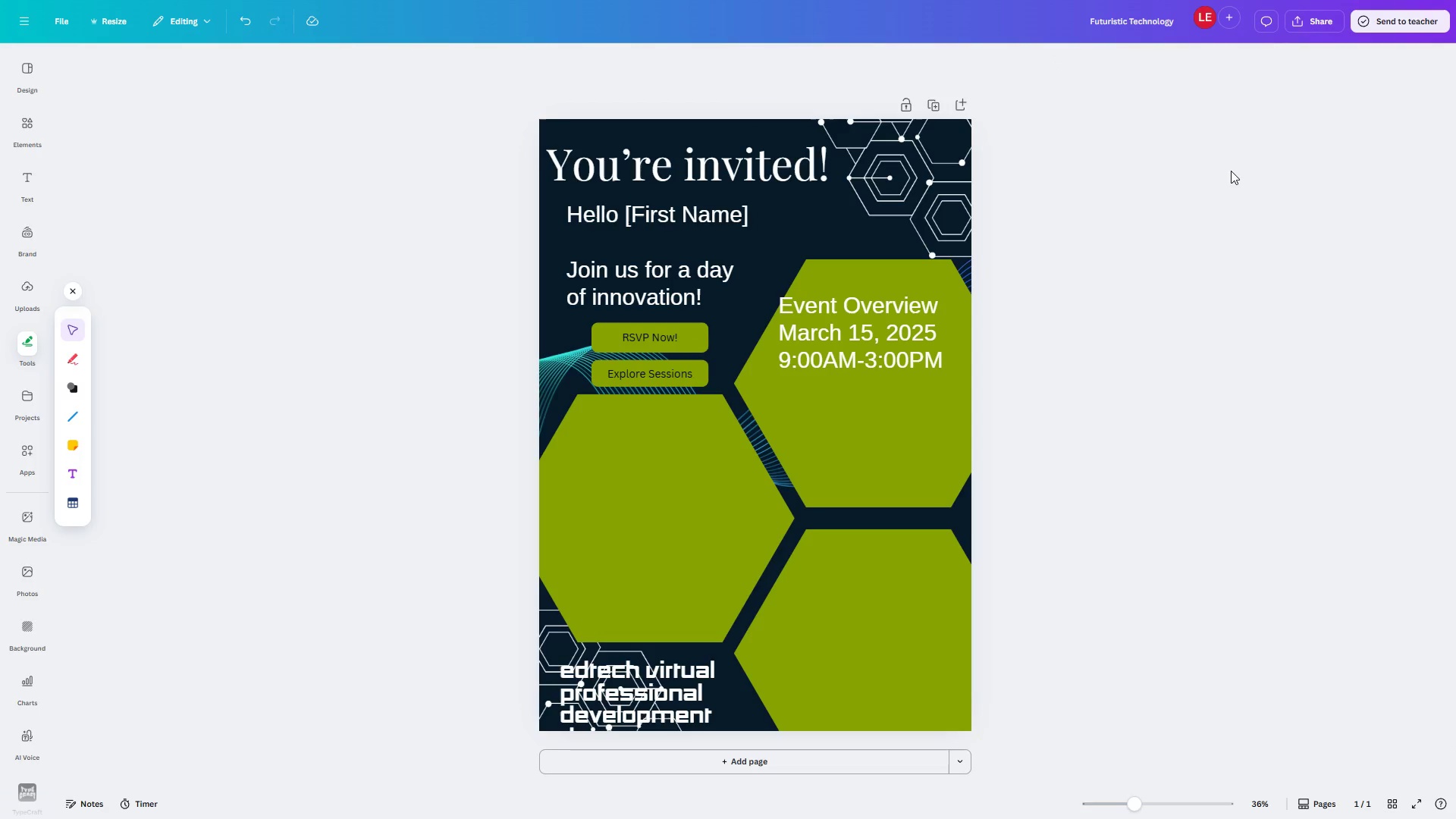 
key(Escape)
 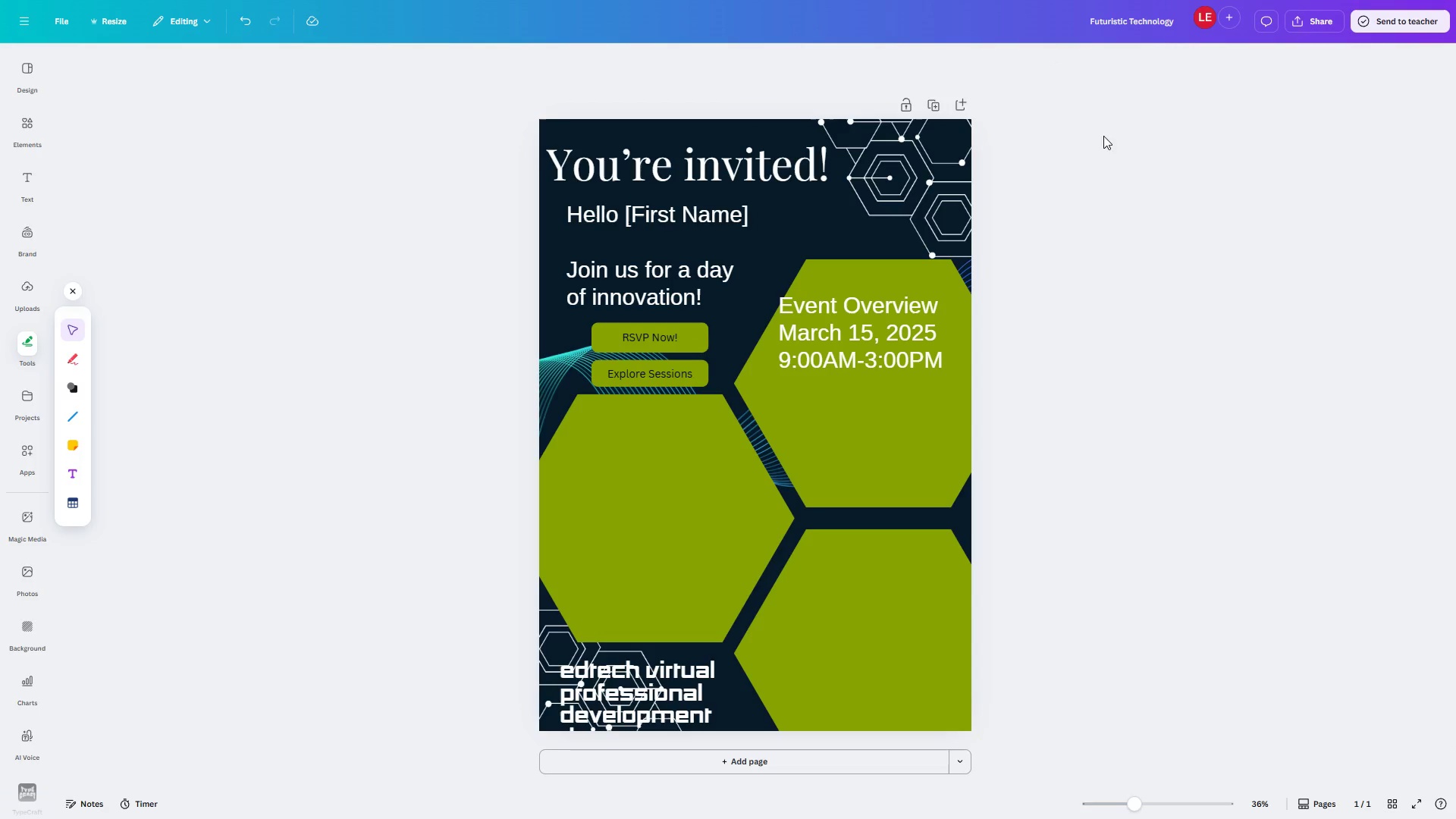 
left_click([1112, 133])
 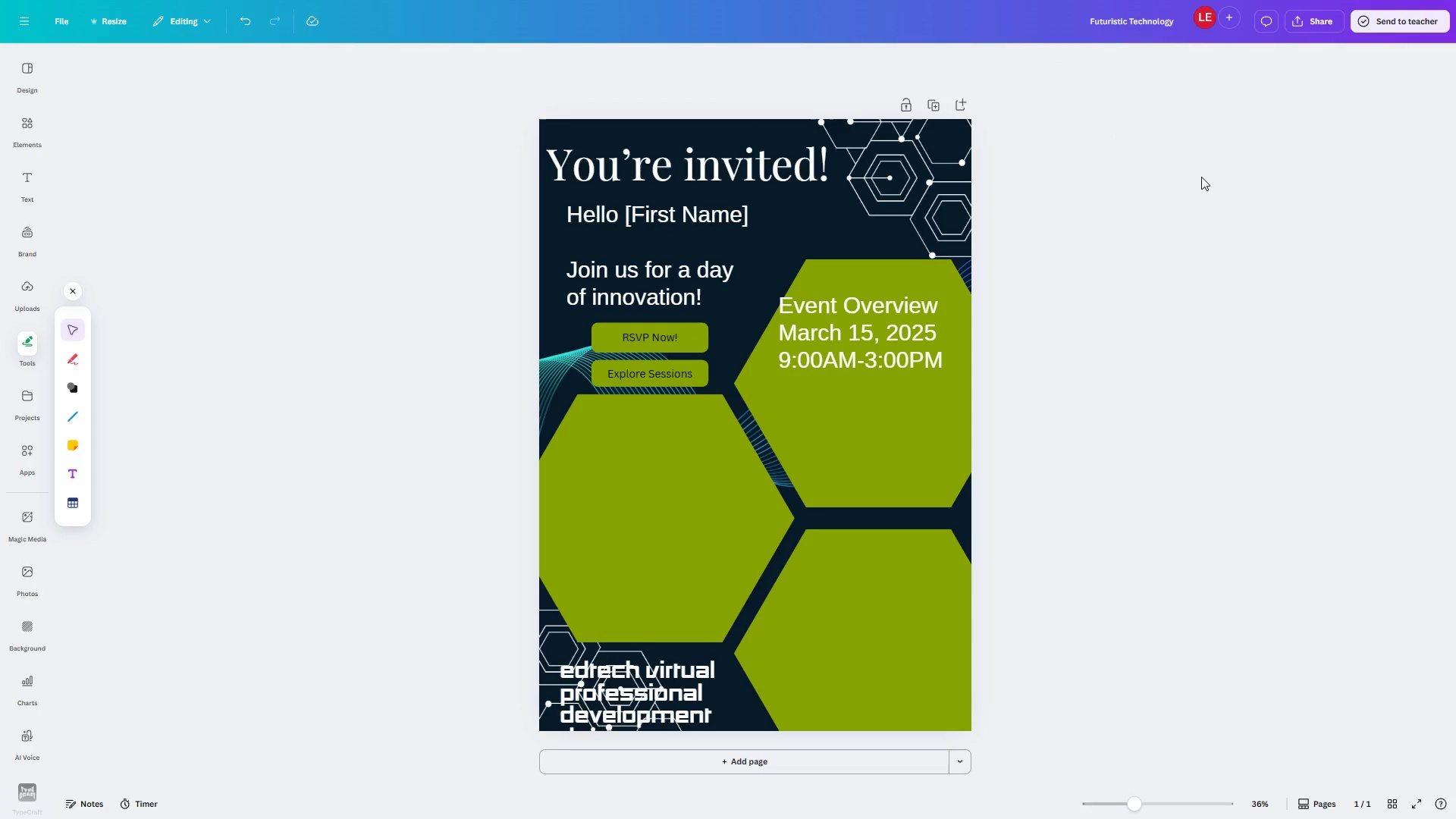 
scroll: coordinate [1201, 177], scroll_direction: down, amount: 8.0
 